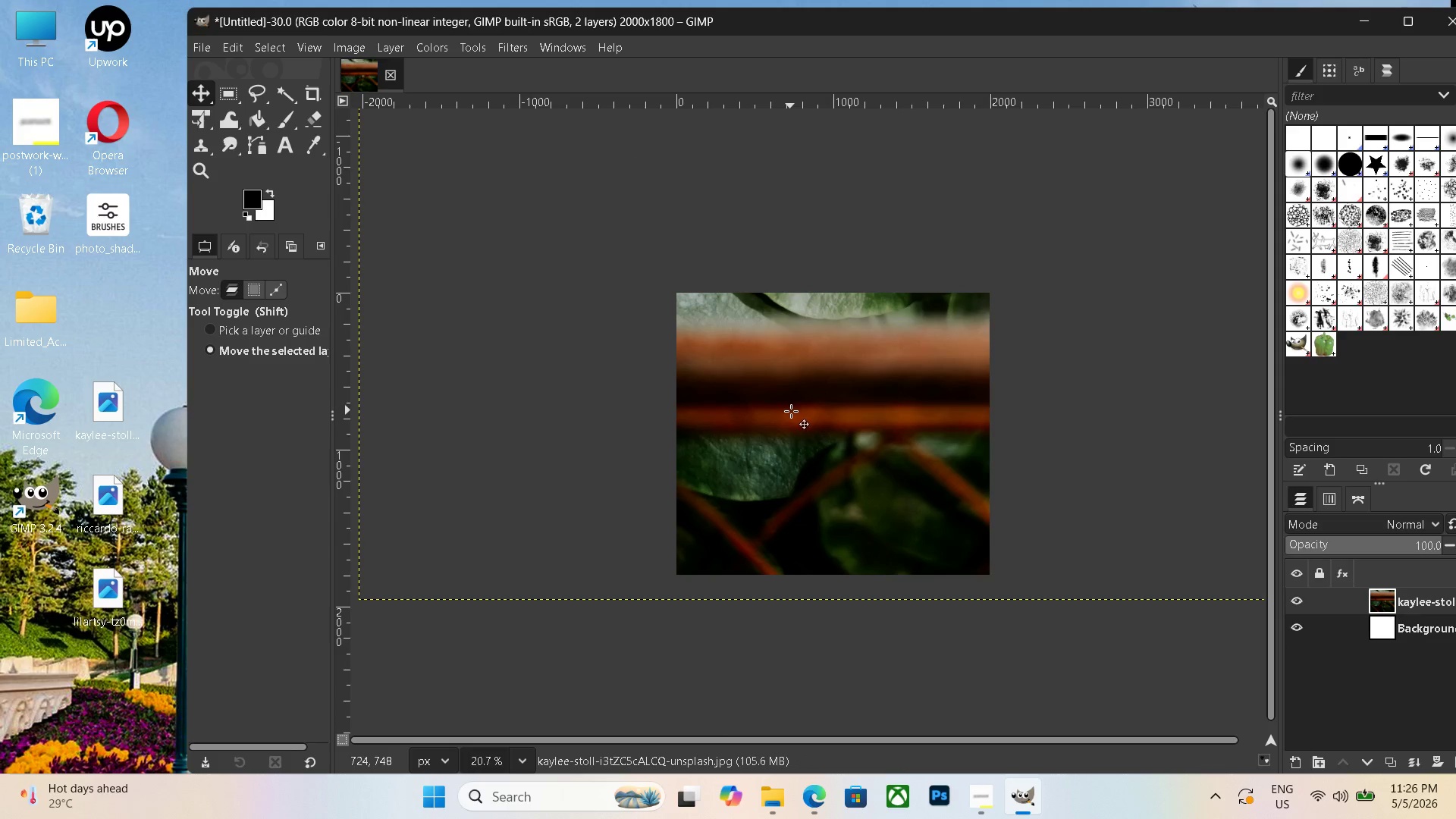 
hold_key(key=Space, duration=0.91)
 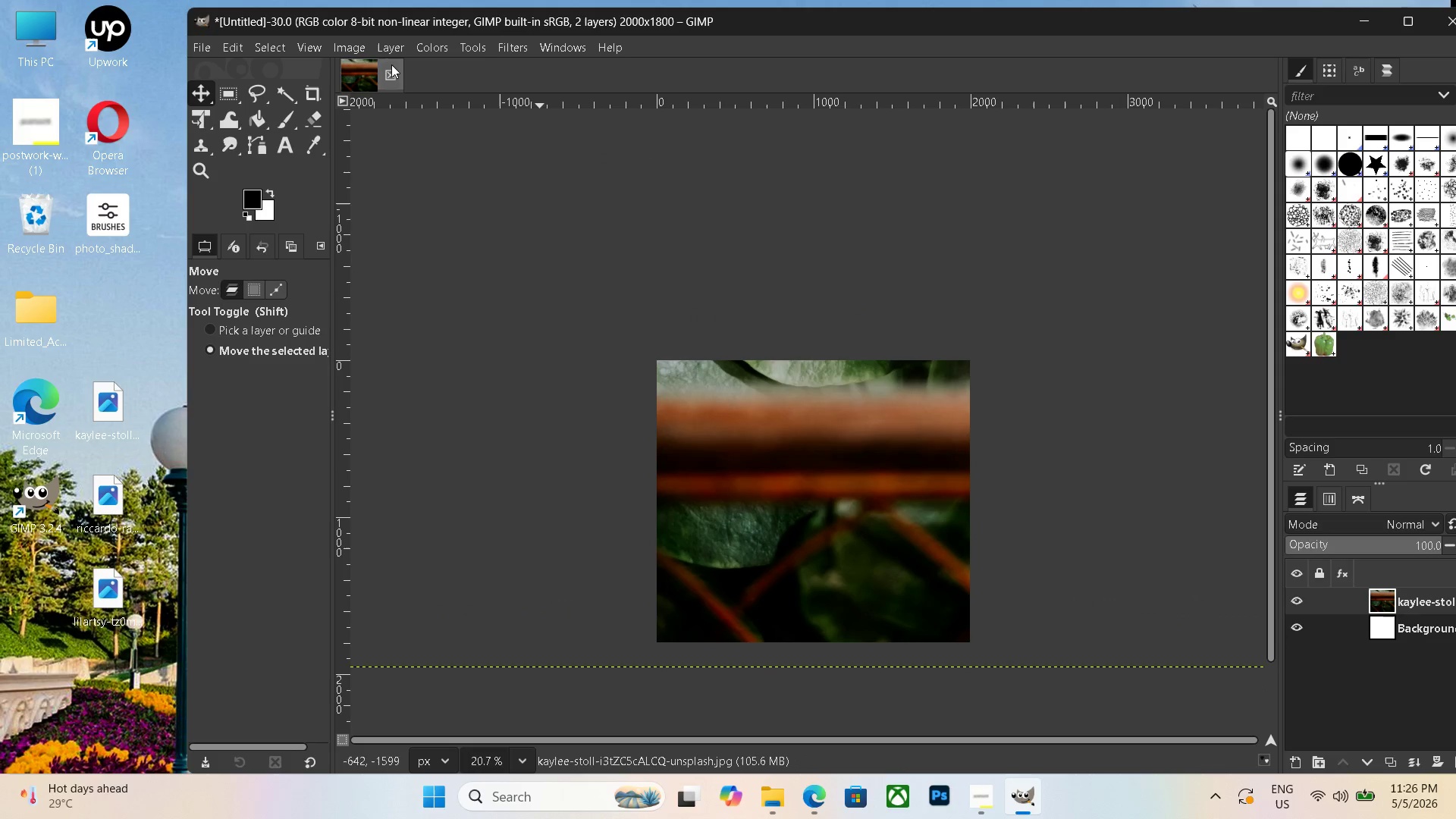 
left_click_drag(start_coordinate=[792, 423], to_coordinate=[772, 492])
 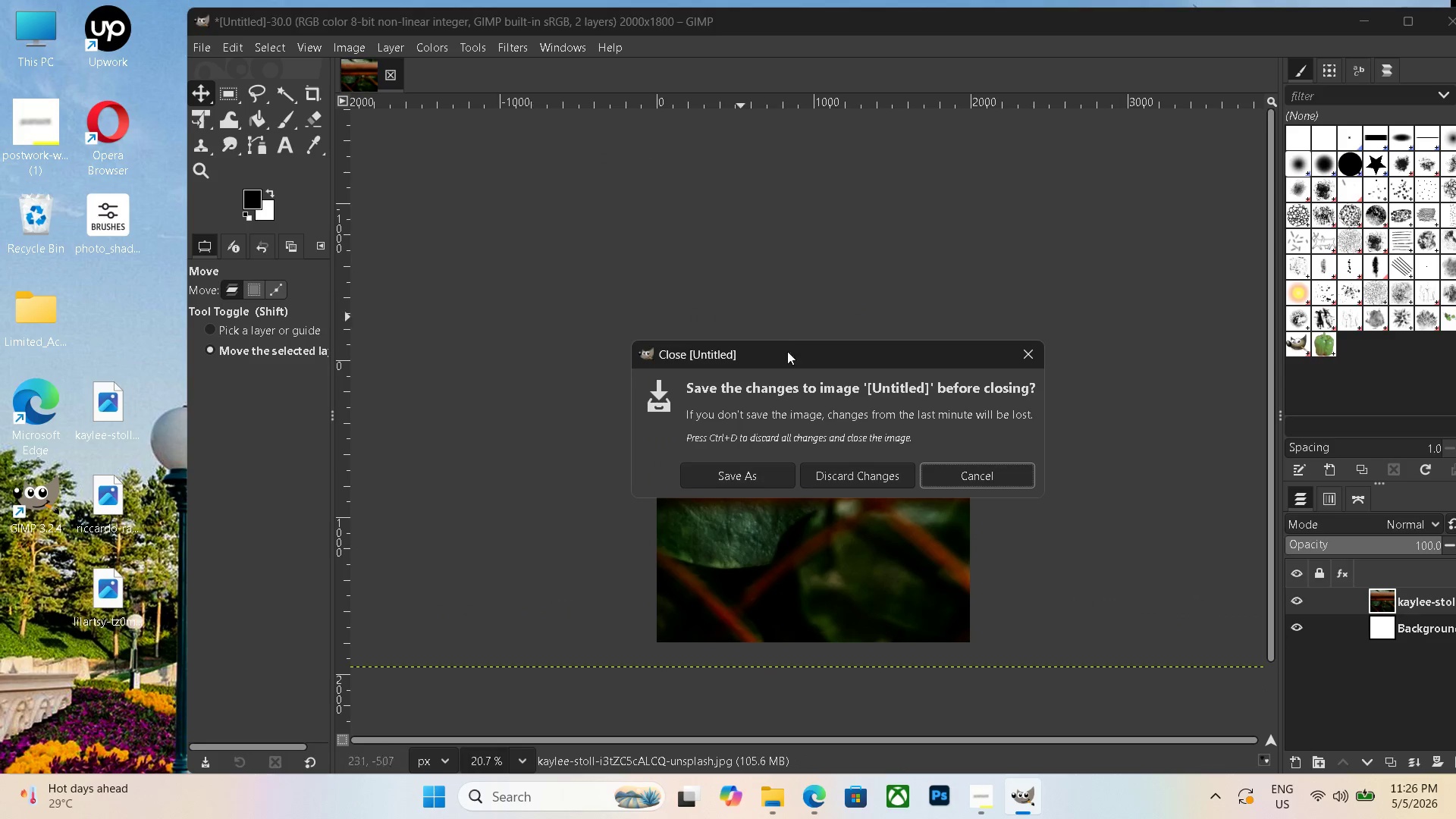 
left_click([859, 476])
 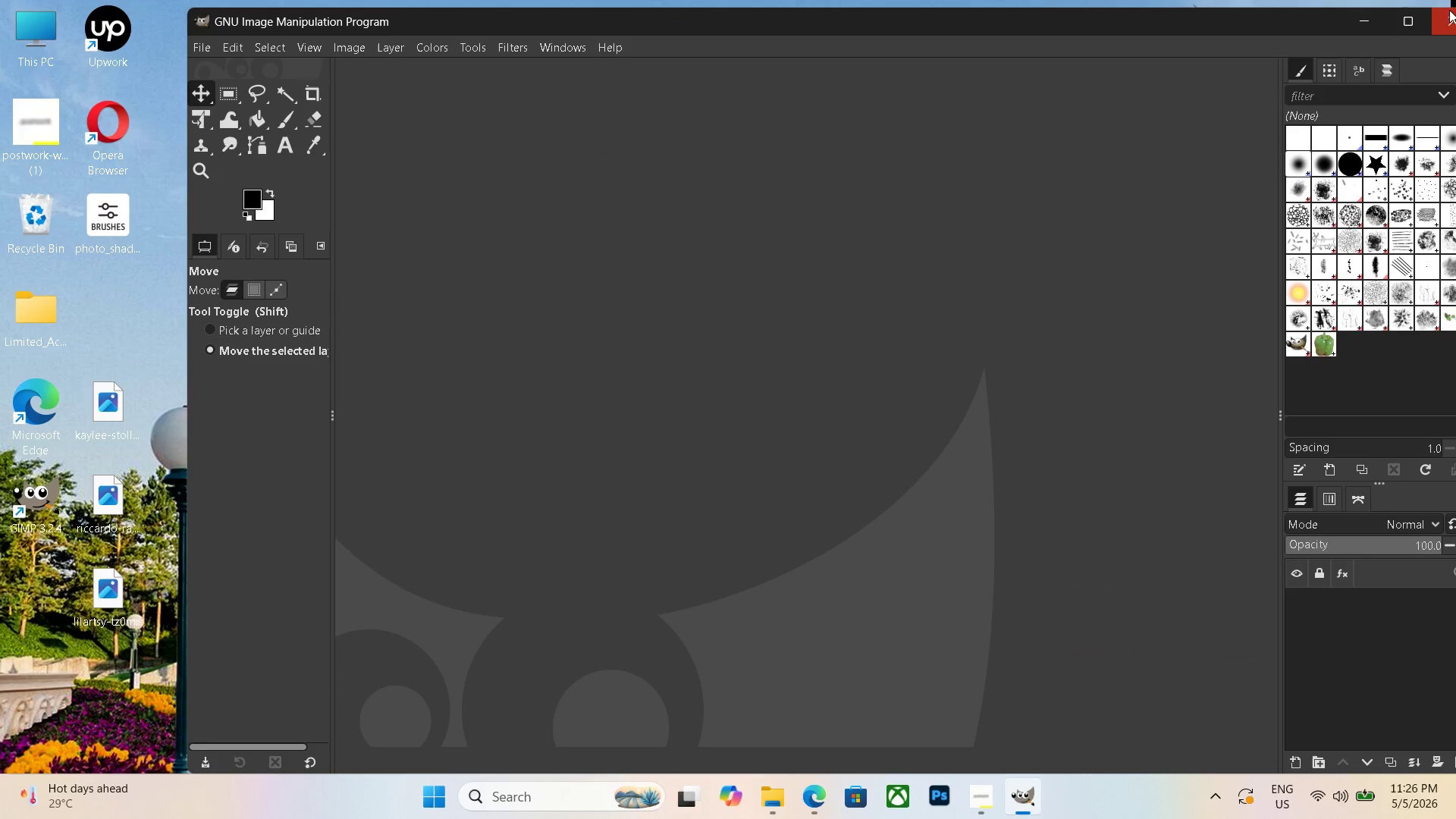 
left_click([1446, 17])
 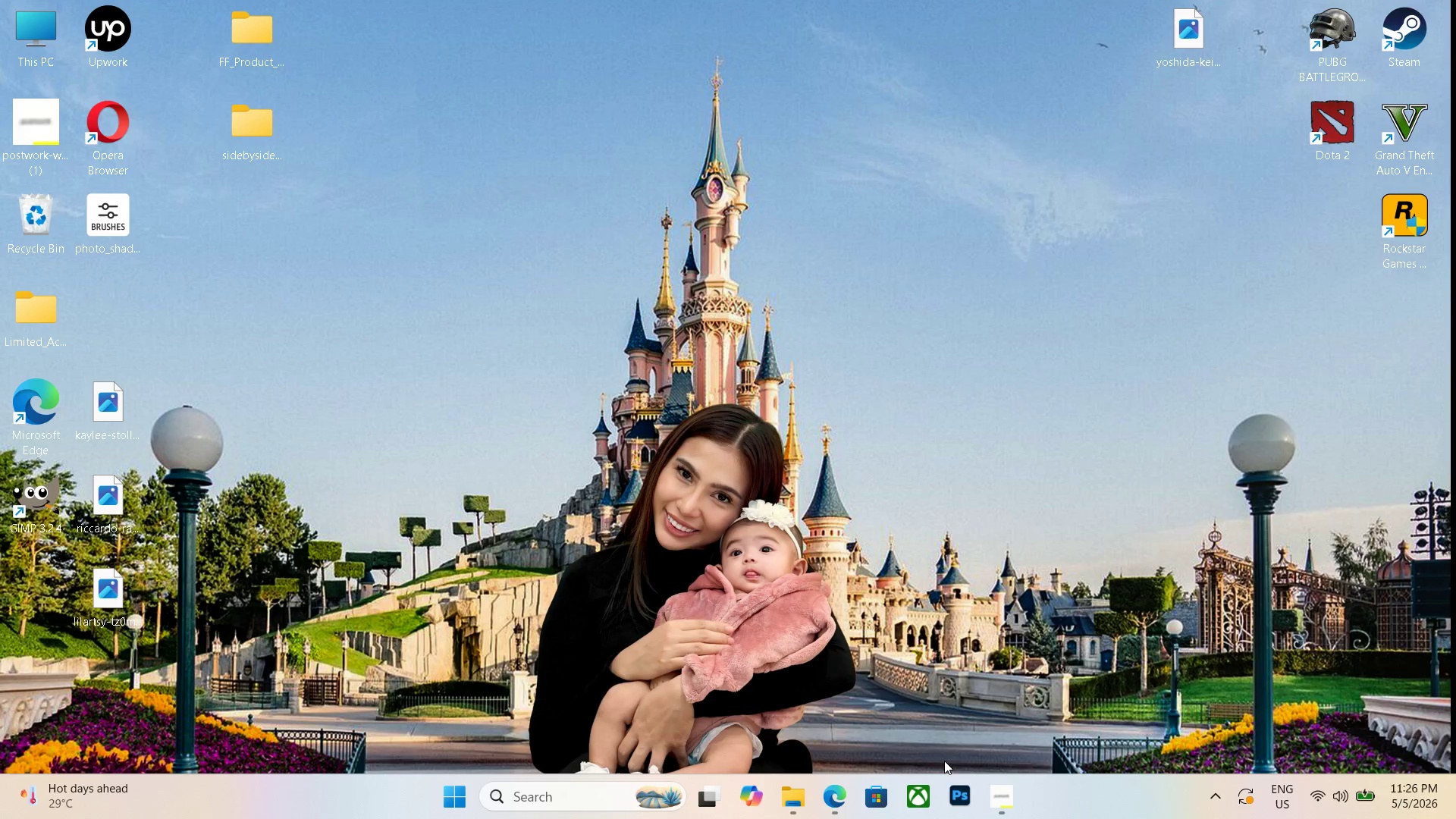 
wait(5.28)
 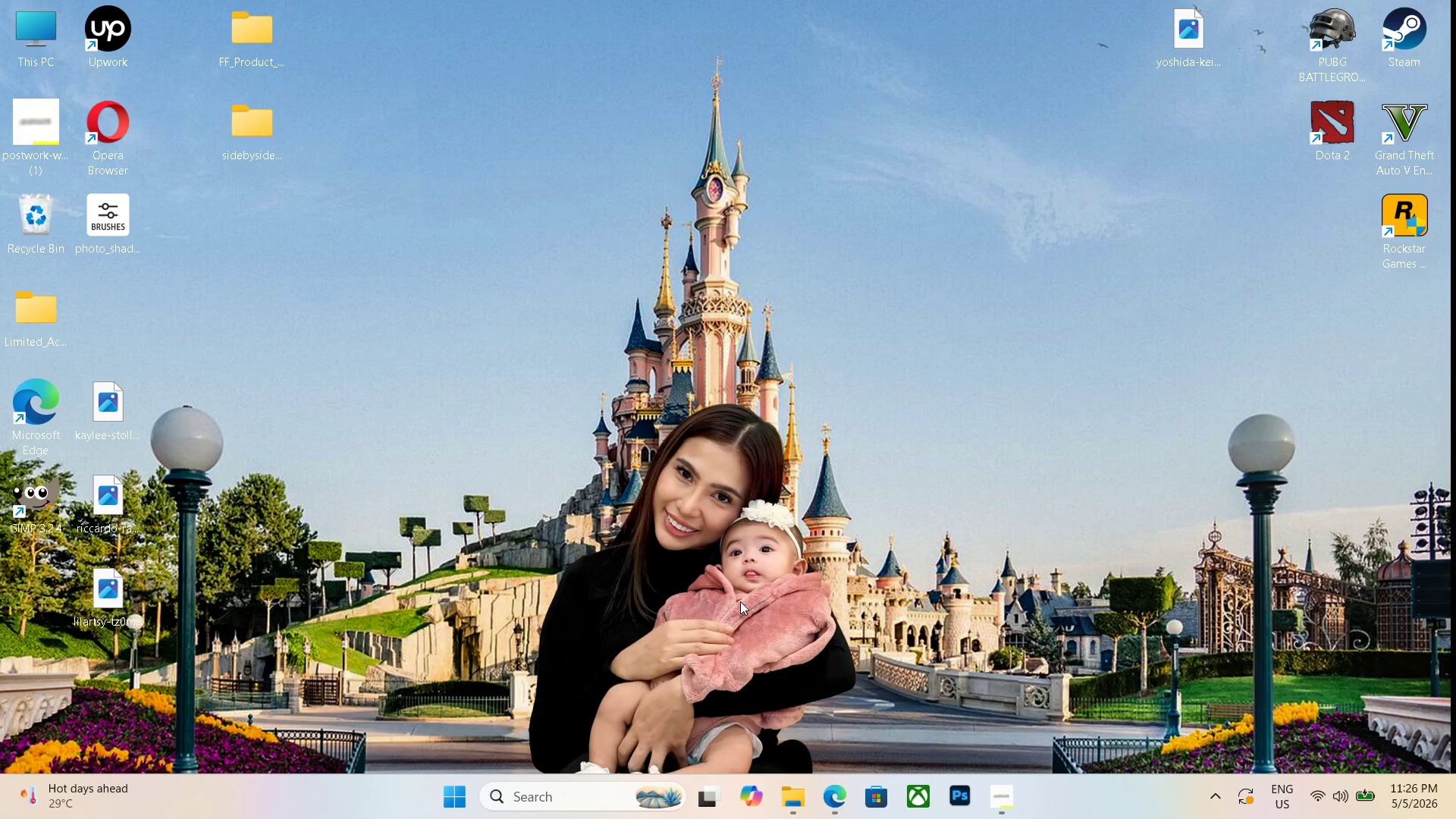 
double_click([41, 495])
 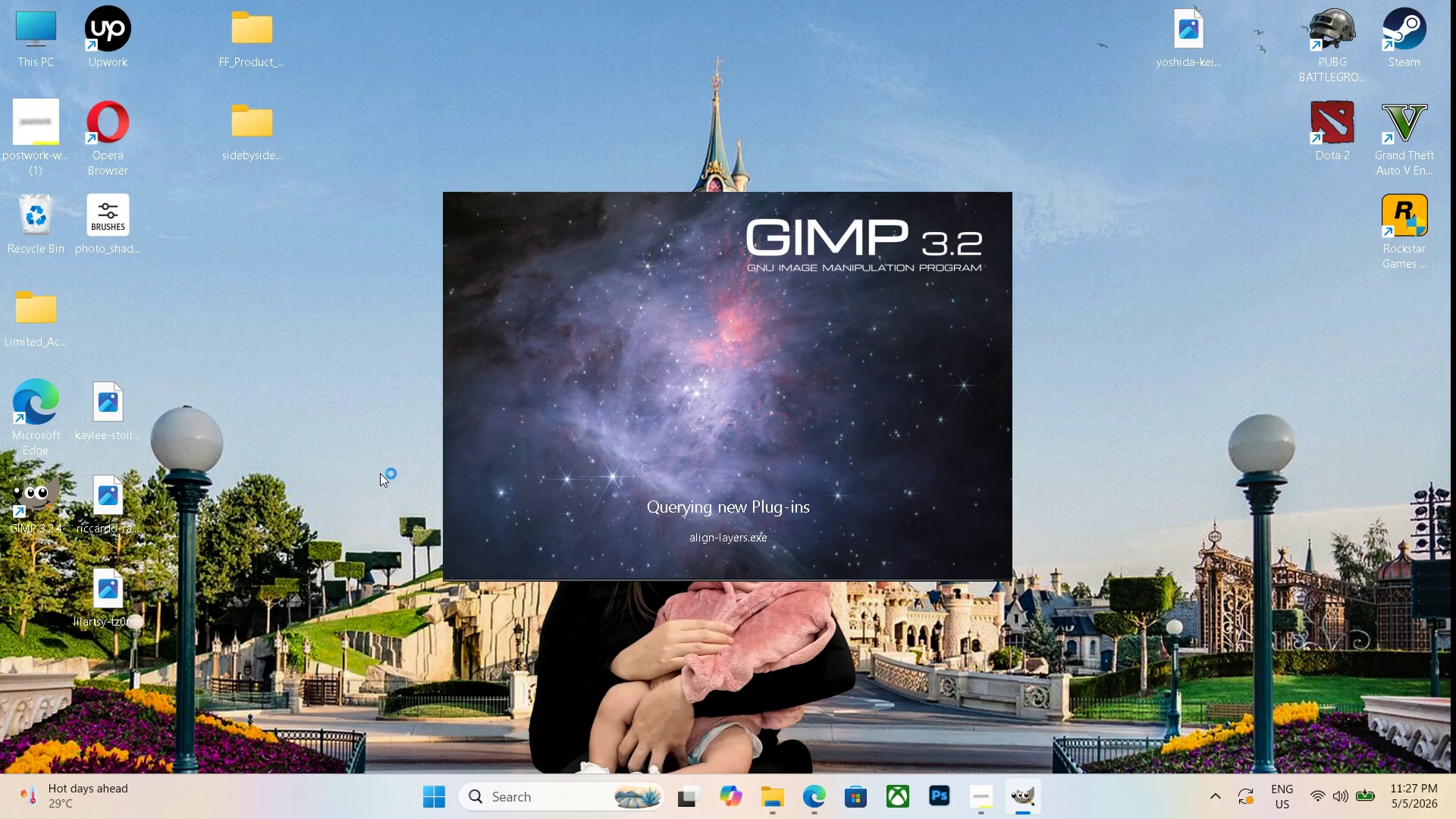 
wait(23.83)
 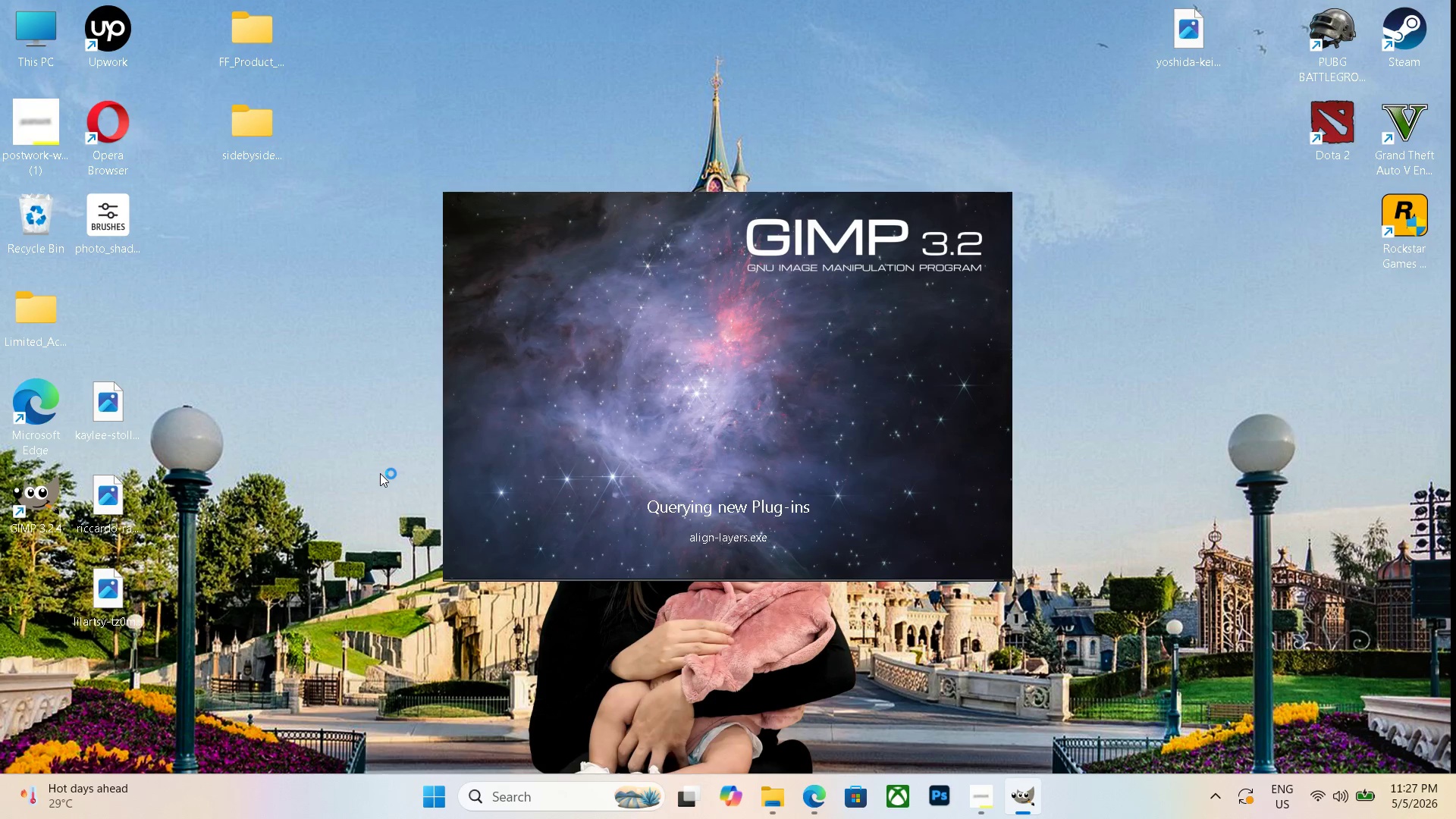 
left_click([1031, 704])
 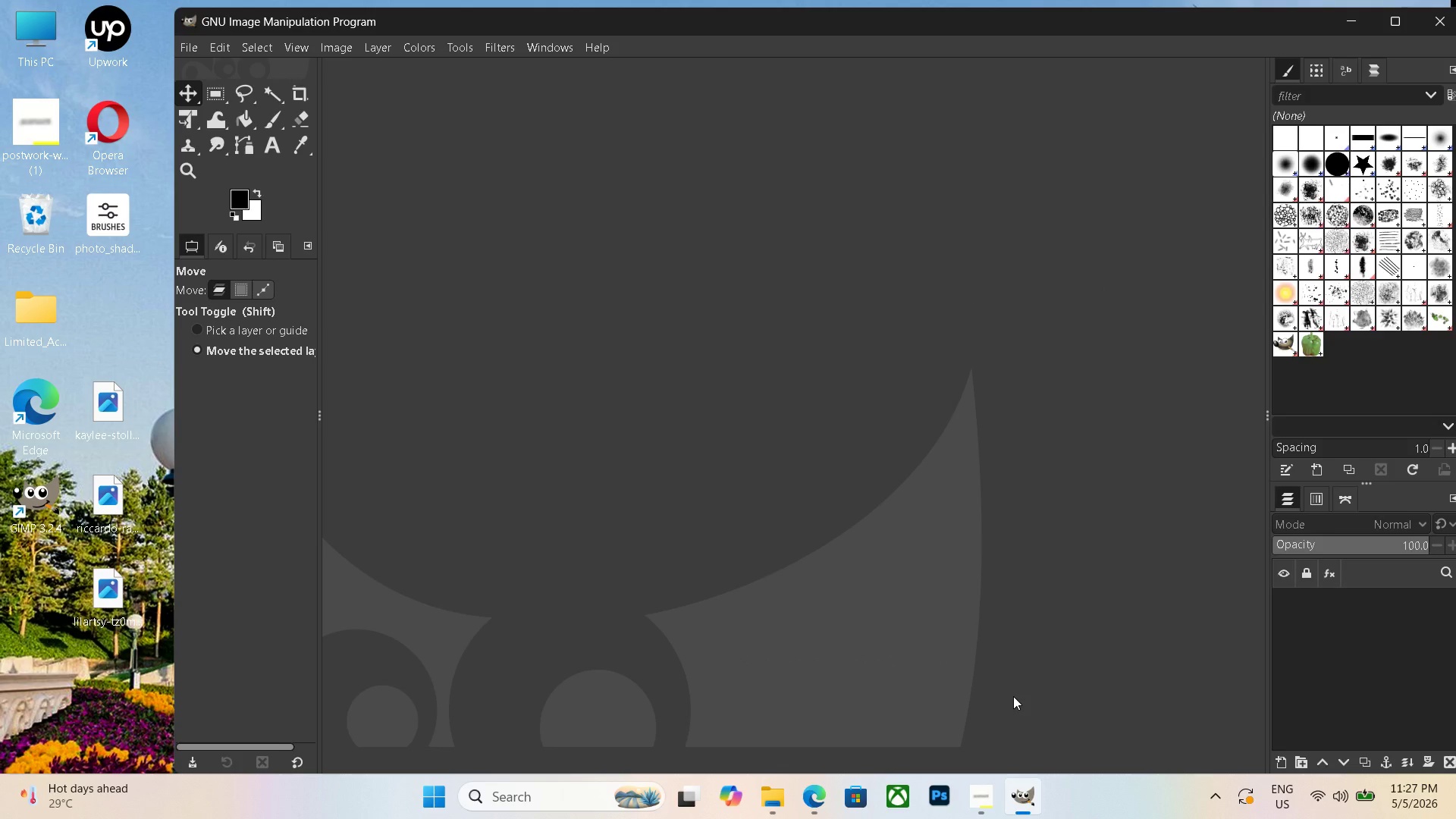 
key(Control+N)
 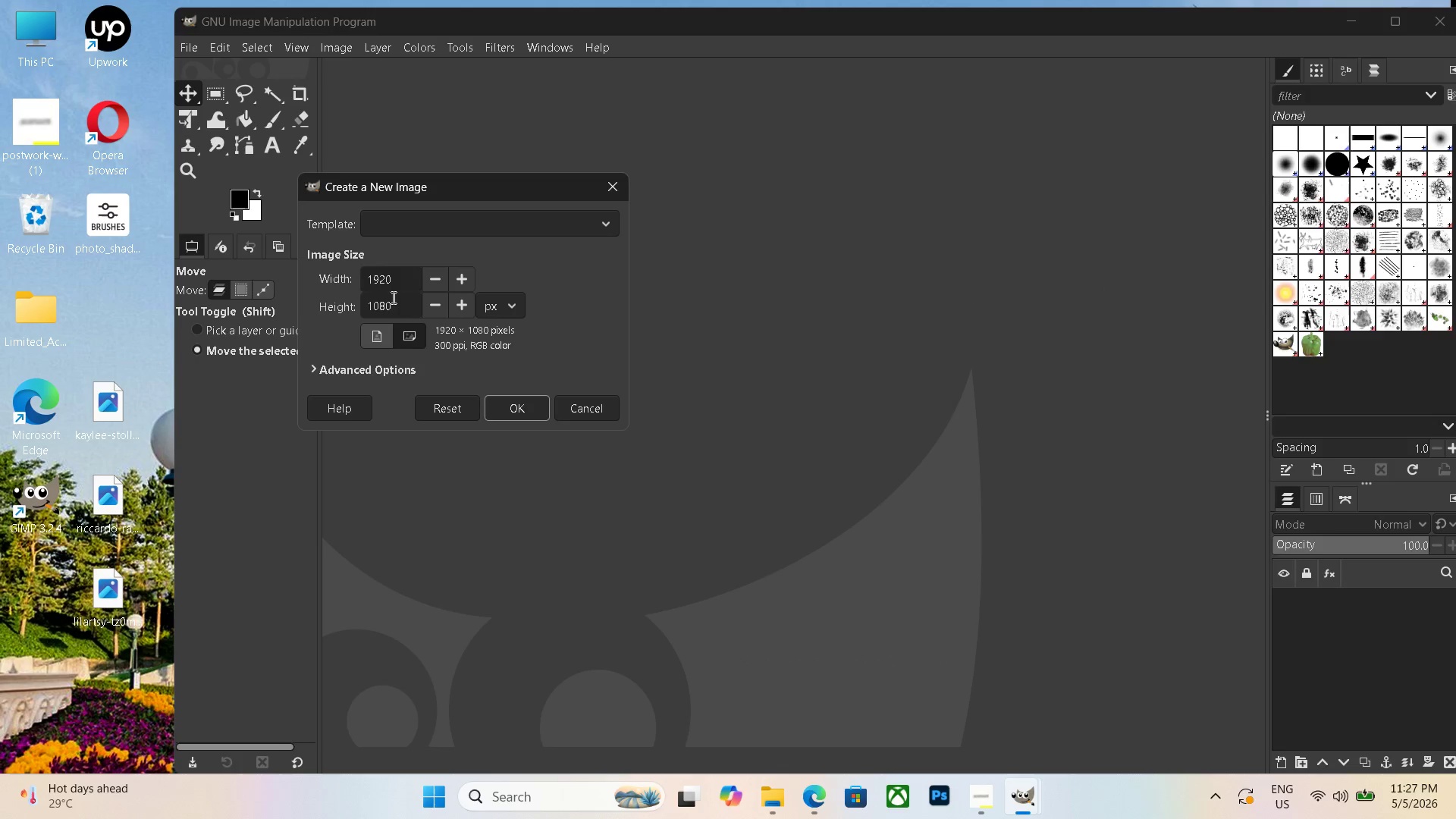 
left_click_drag(start_coordinate=[401, 281], to_coordinate=[263, 270])
 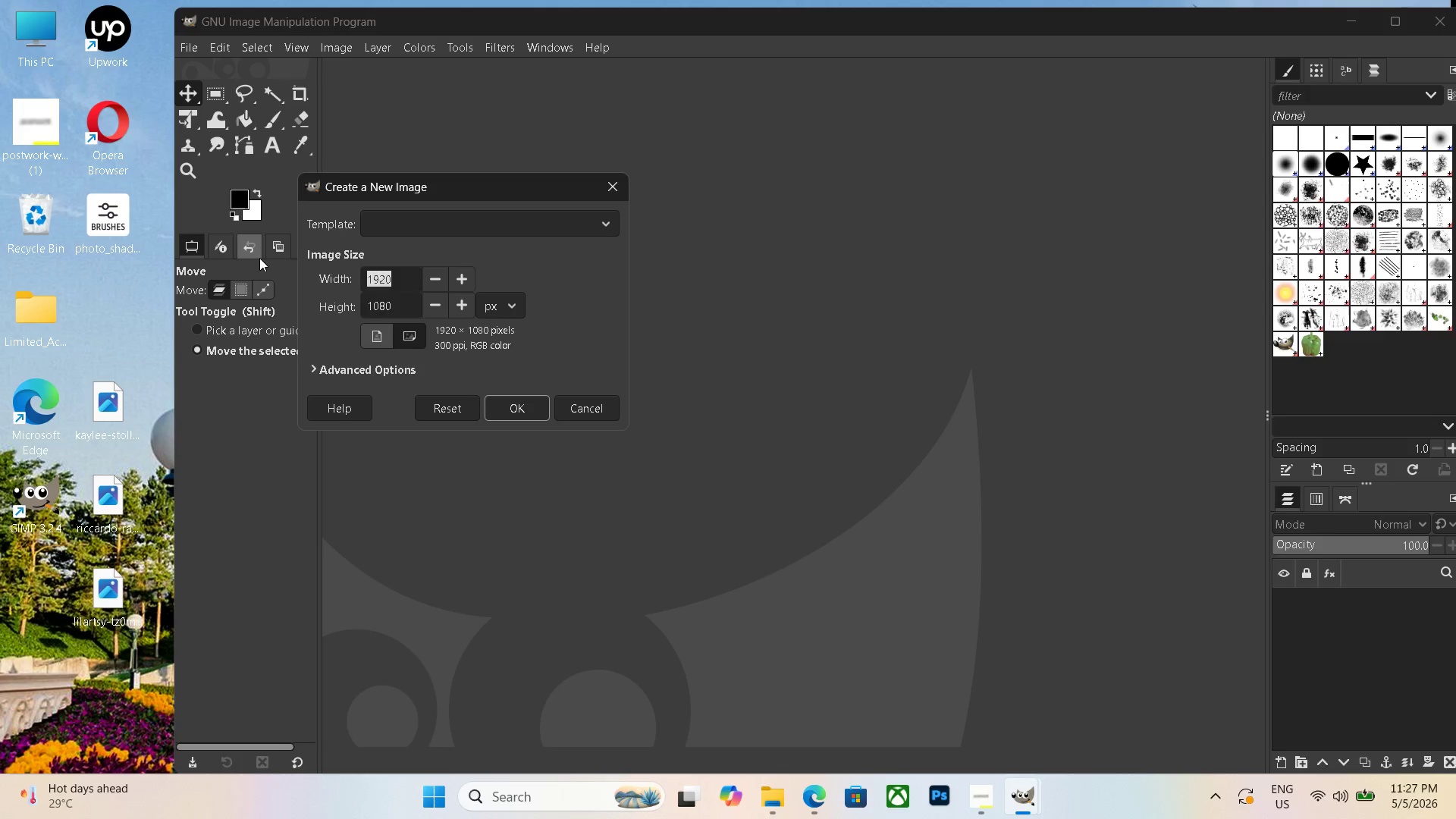 
key(Backspace)
 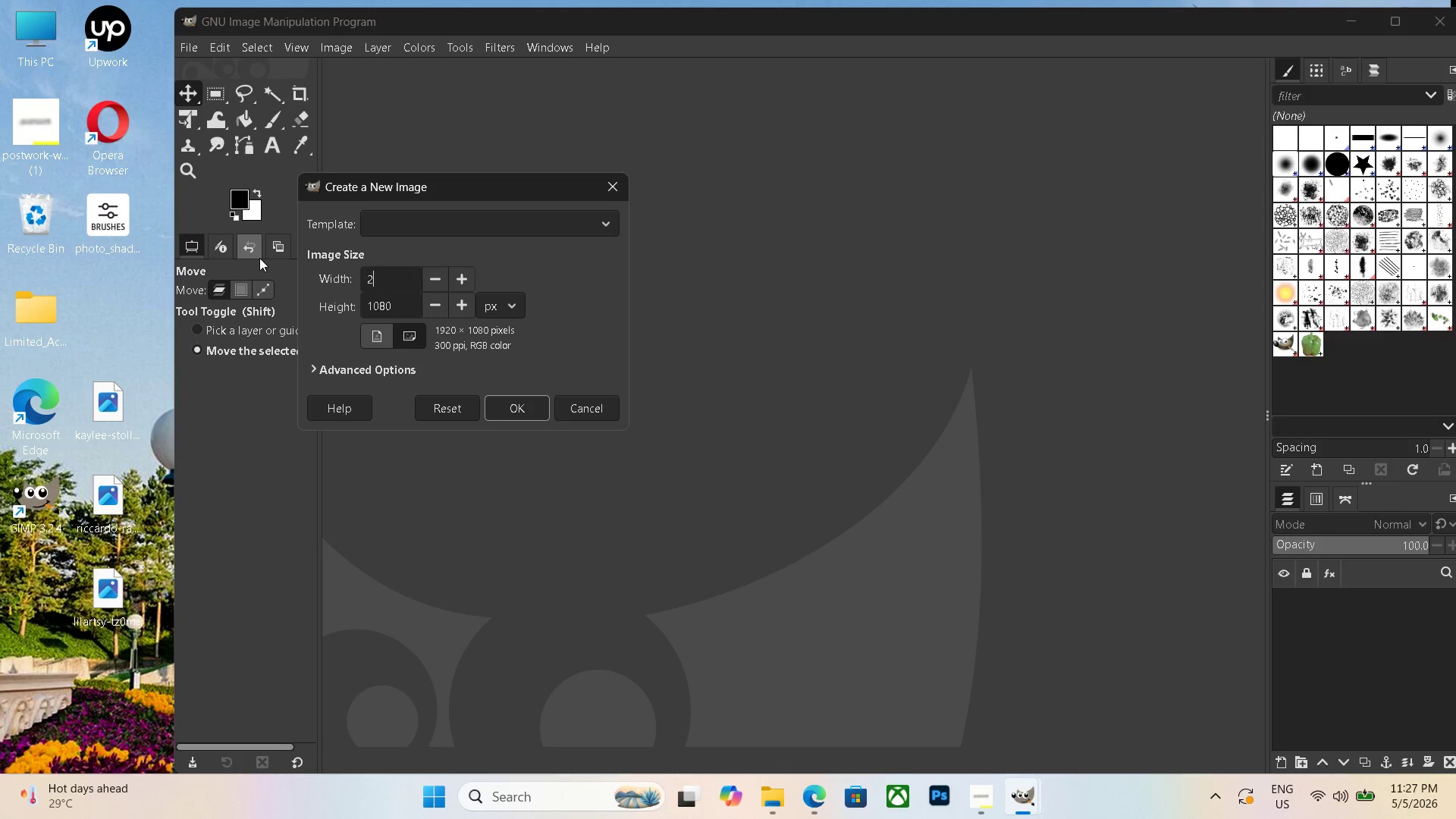 
key(Numpad2)
 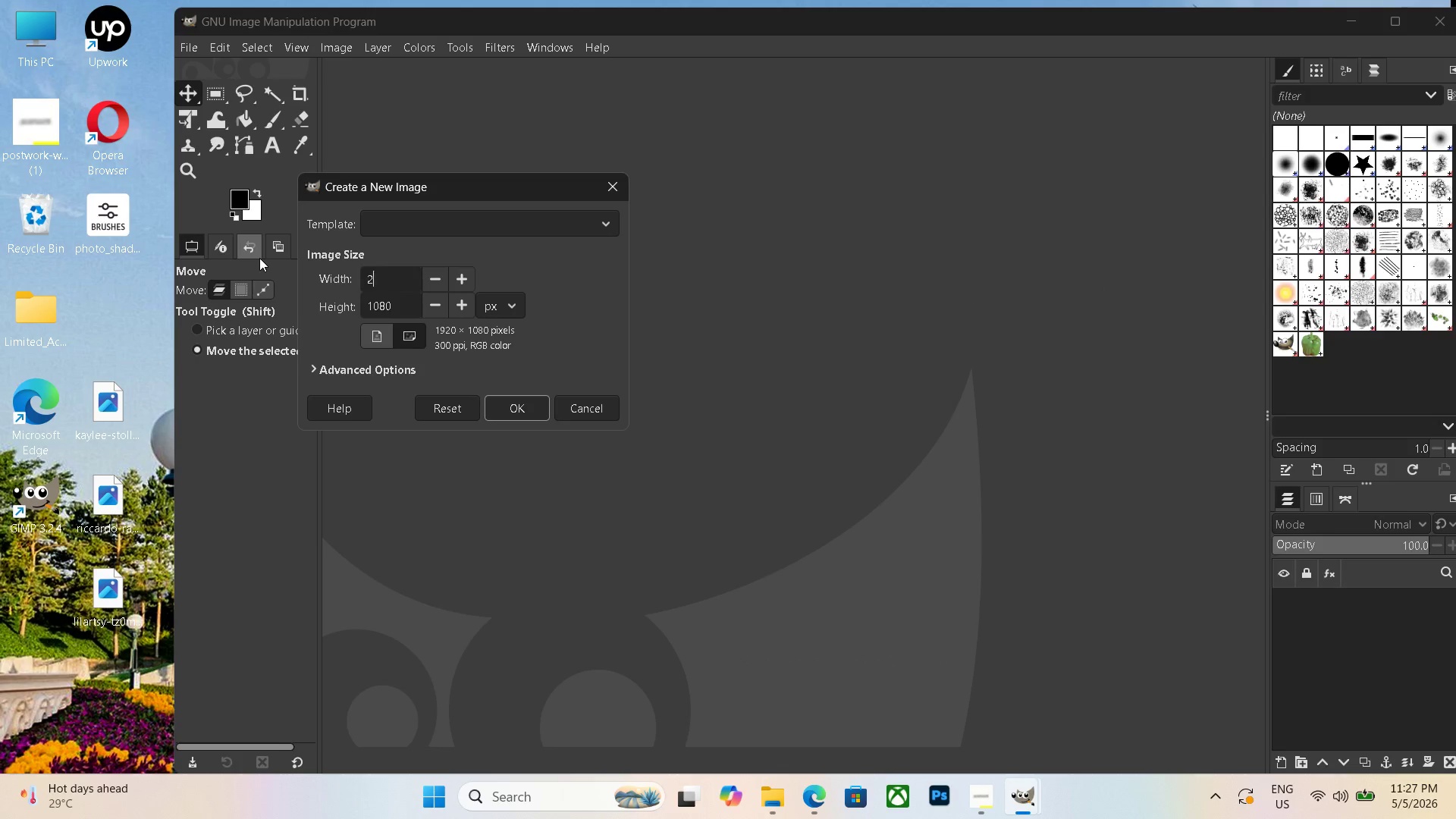 
key(Numpad0)
 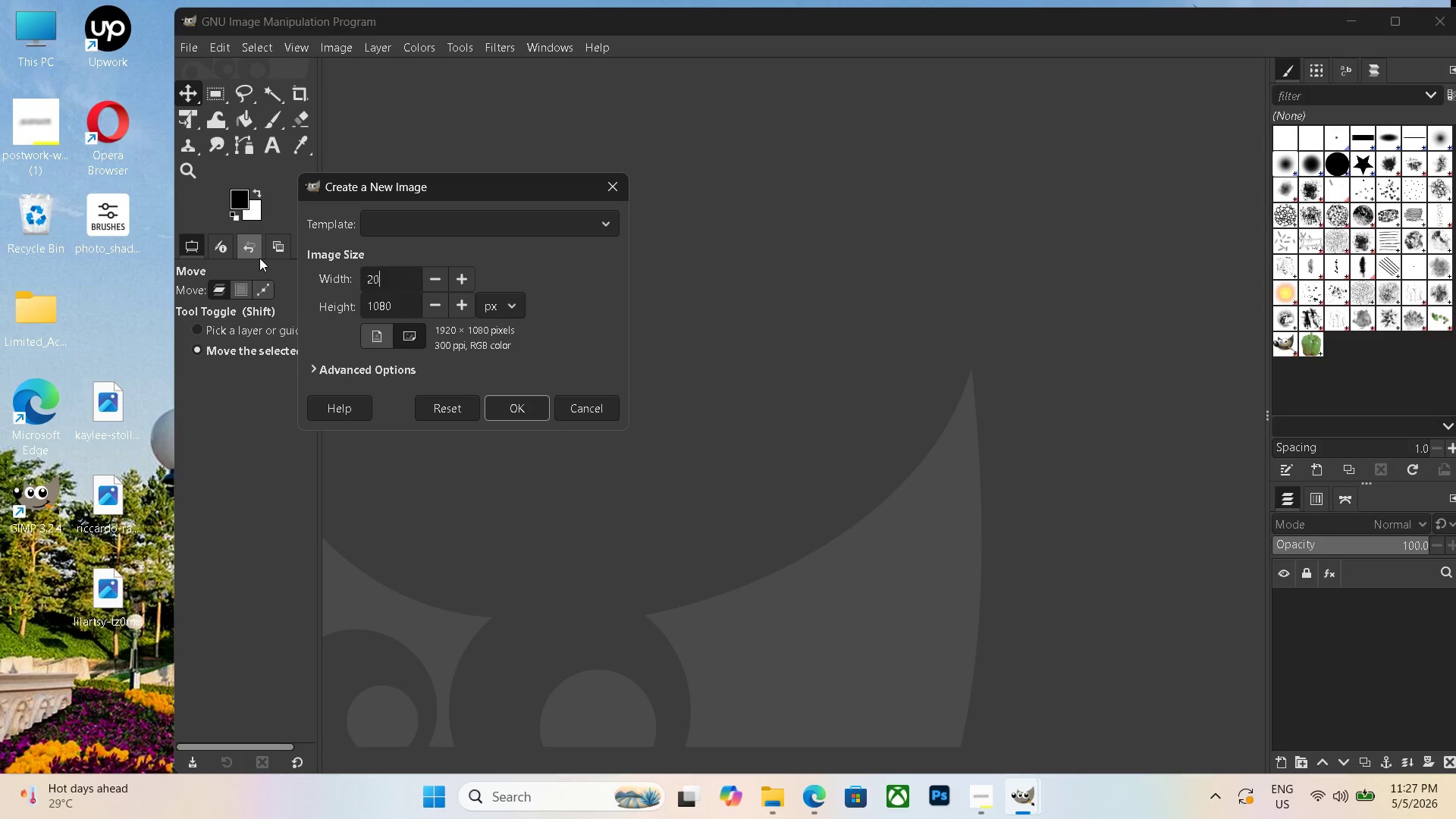 
key(Numpad0)
 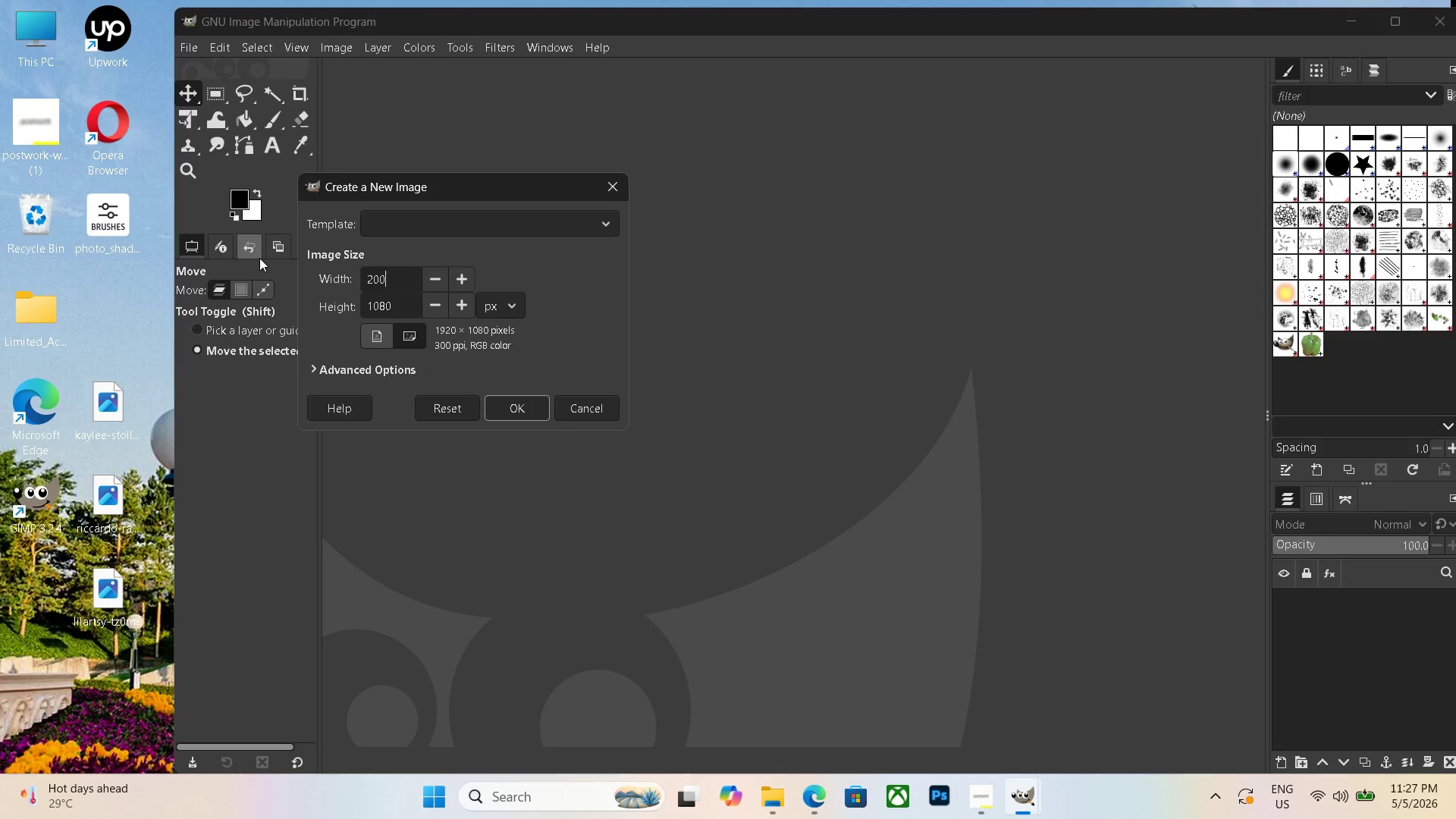 
key(Numpad0)
 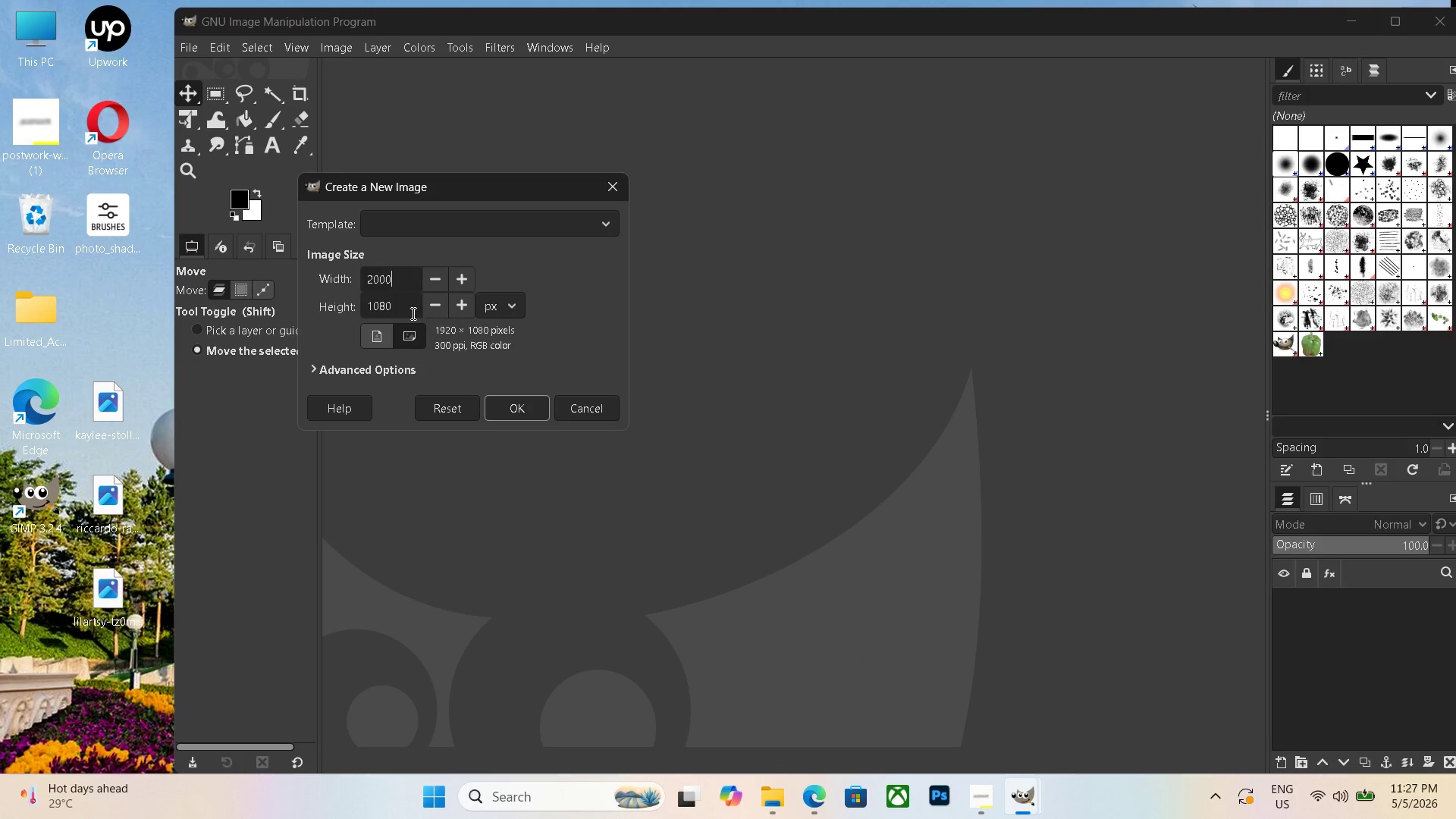 
left_click_drag(start_coordinate=[400, 306], to_coordinate=[306, 302])
 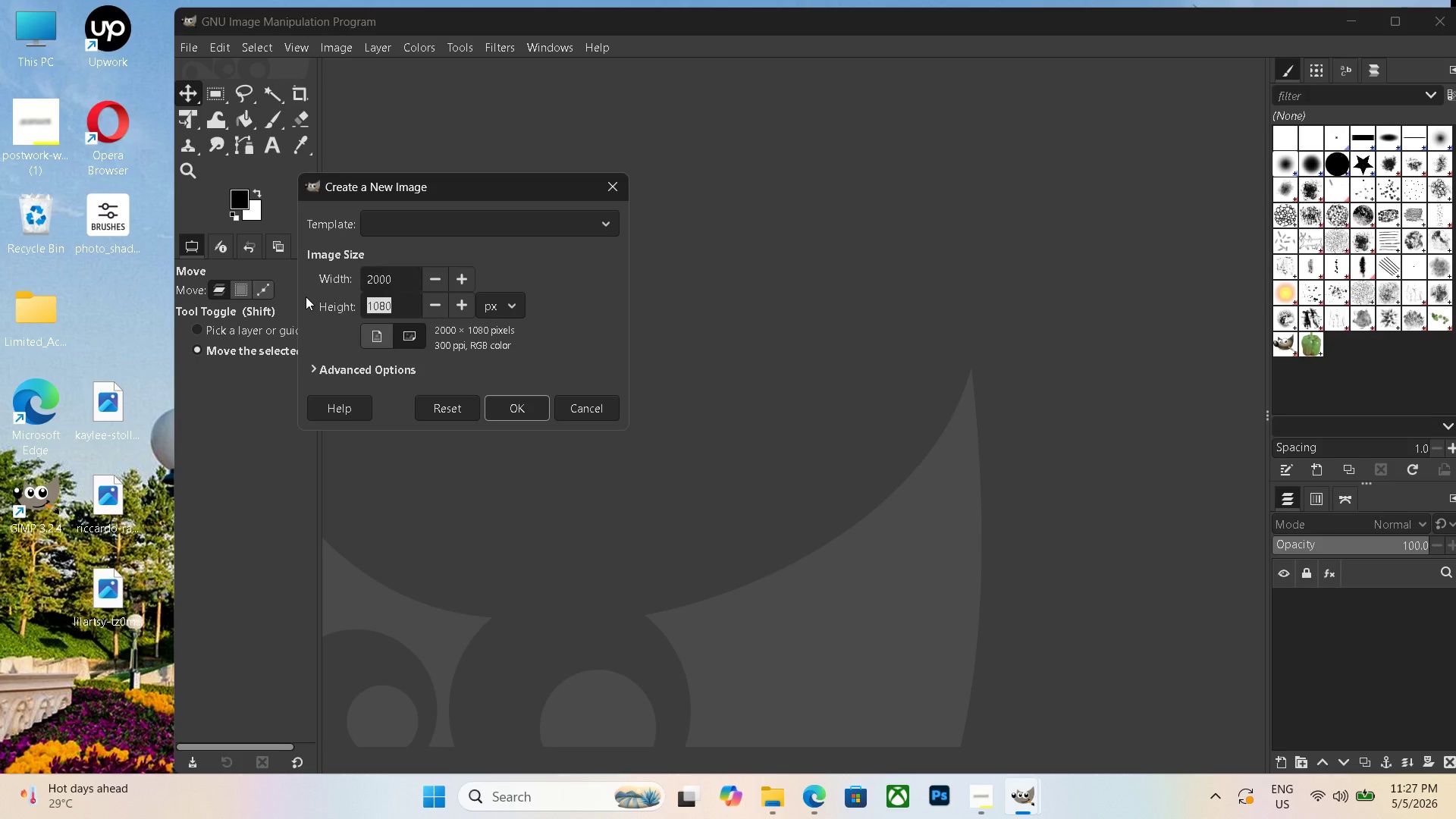 
key(Backspace)
 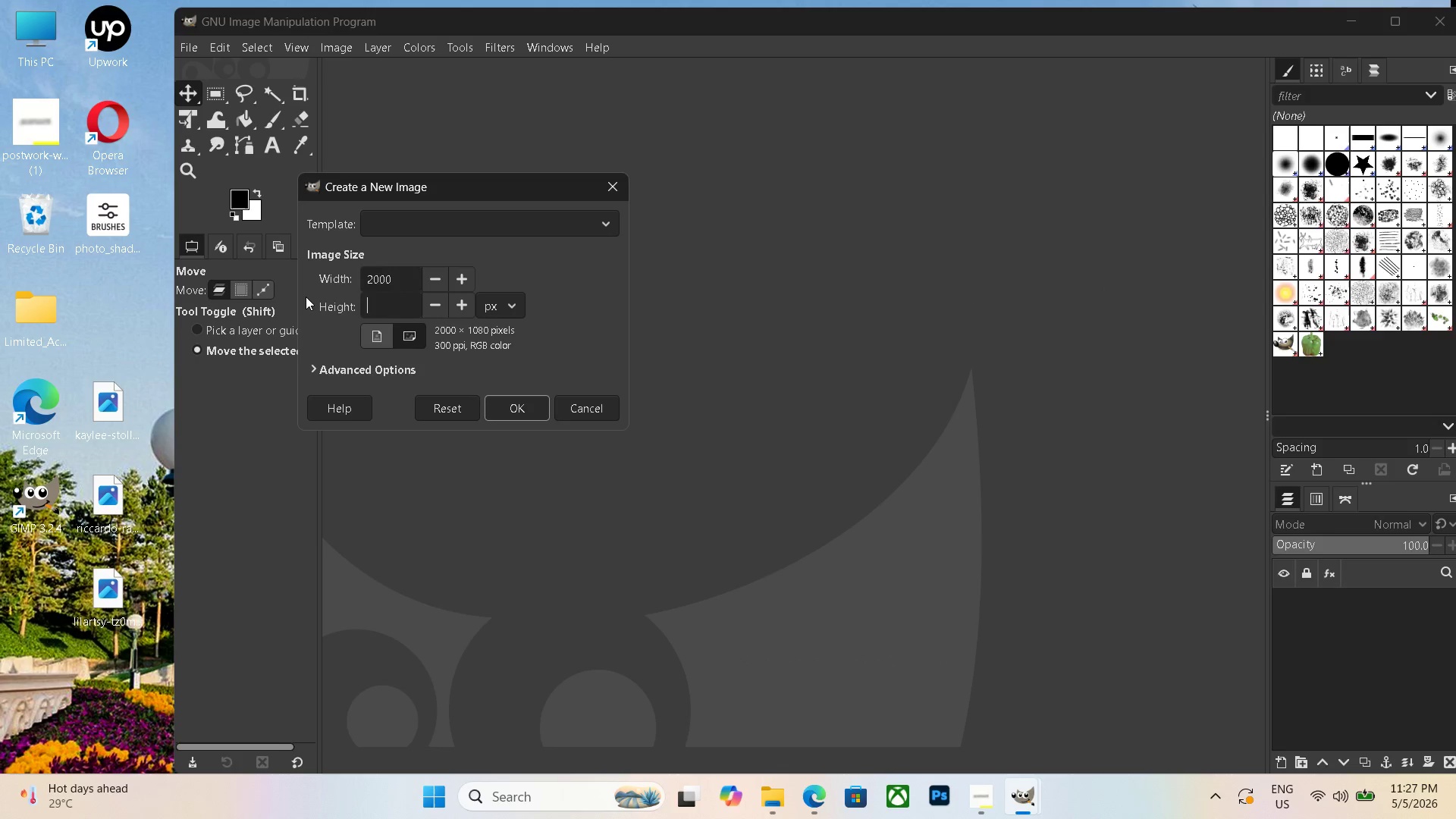 
key(Numpad1)
 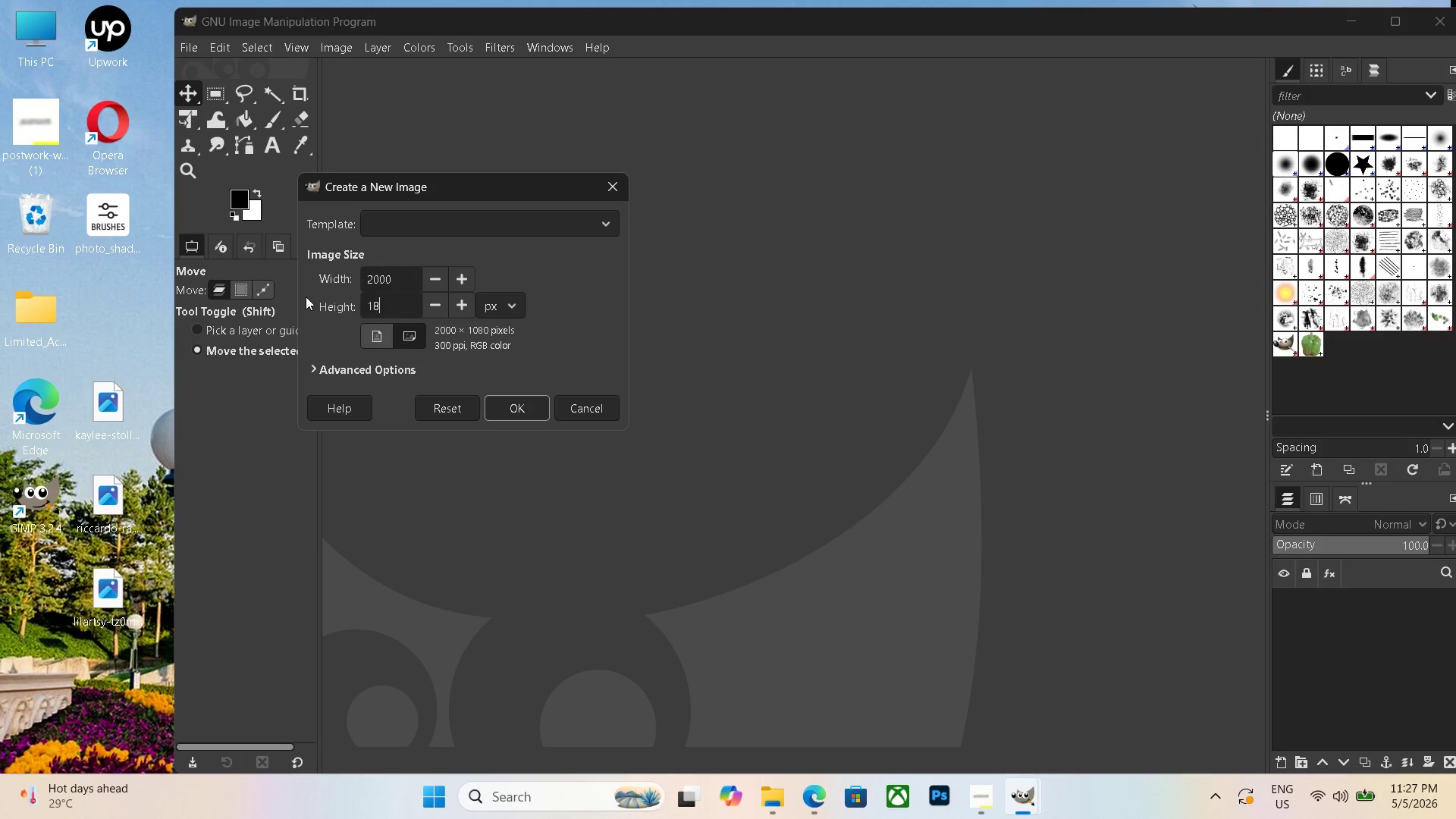 
key(Numpad8)
 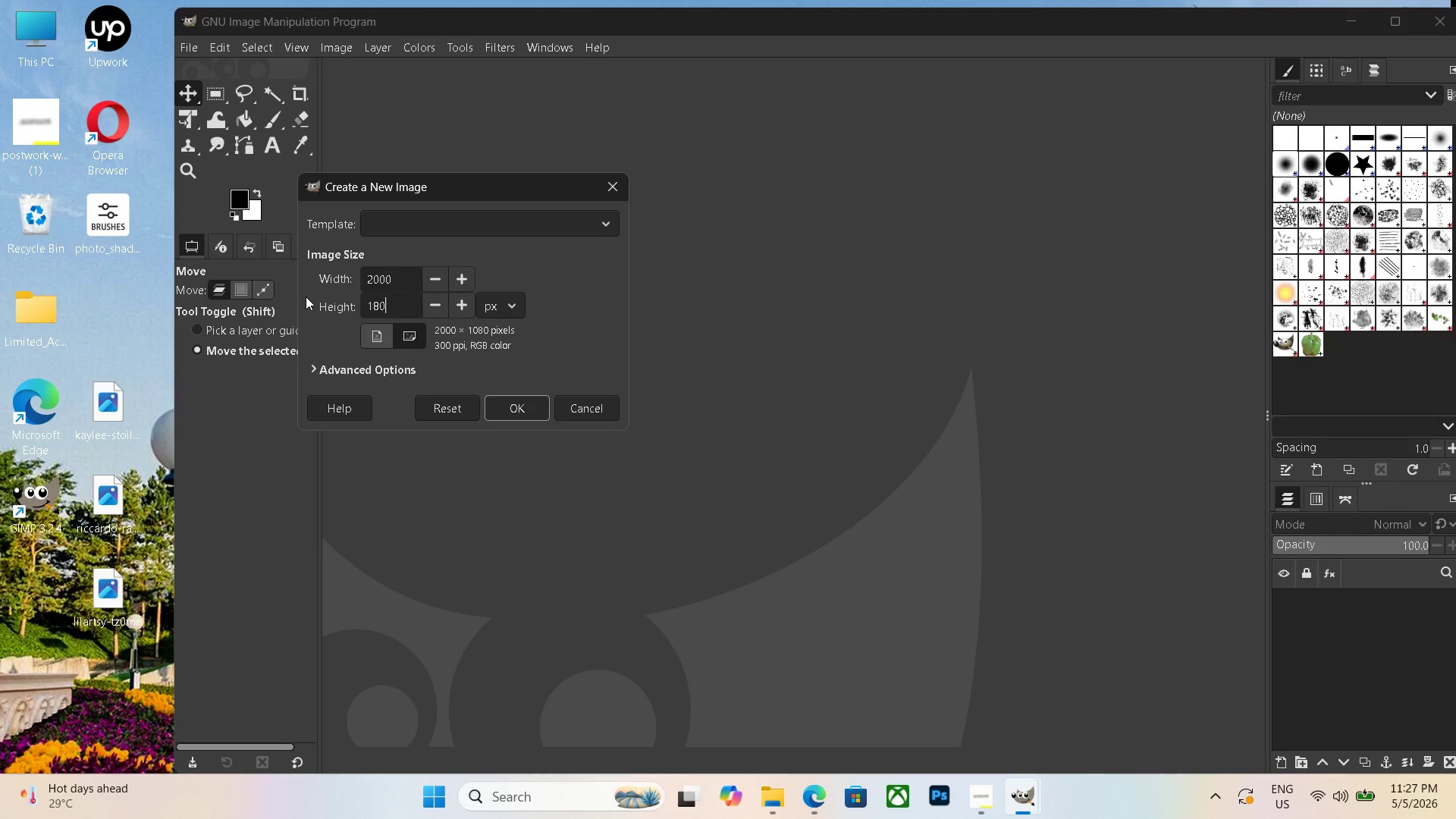 
key(Numpad0)
 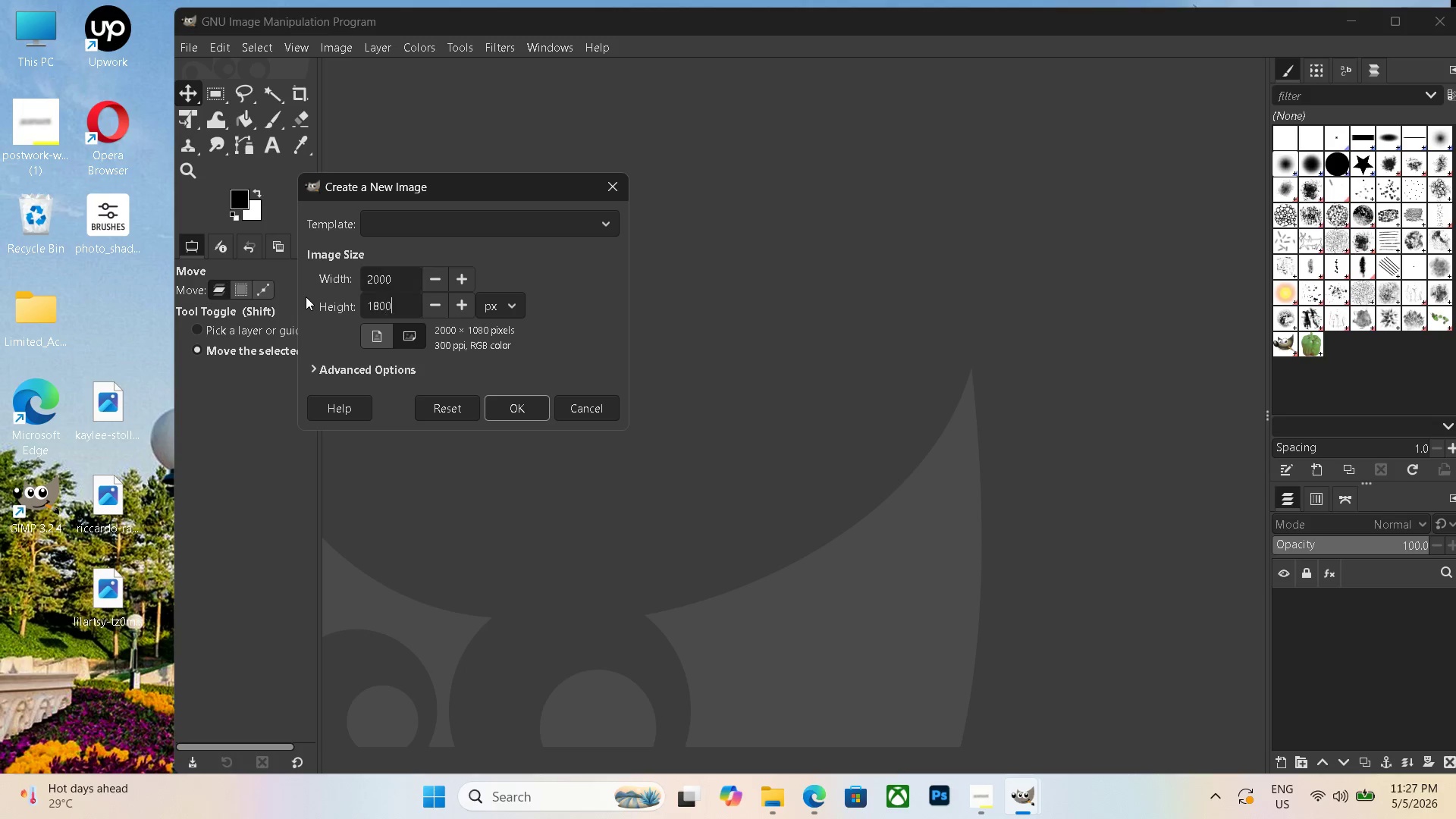 
key(Numpad0)
 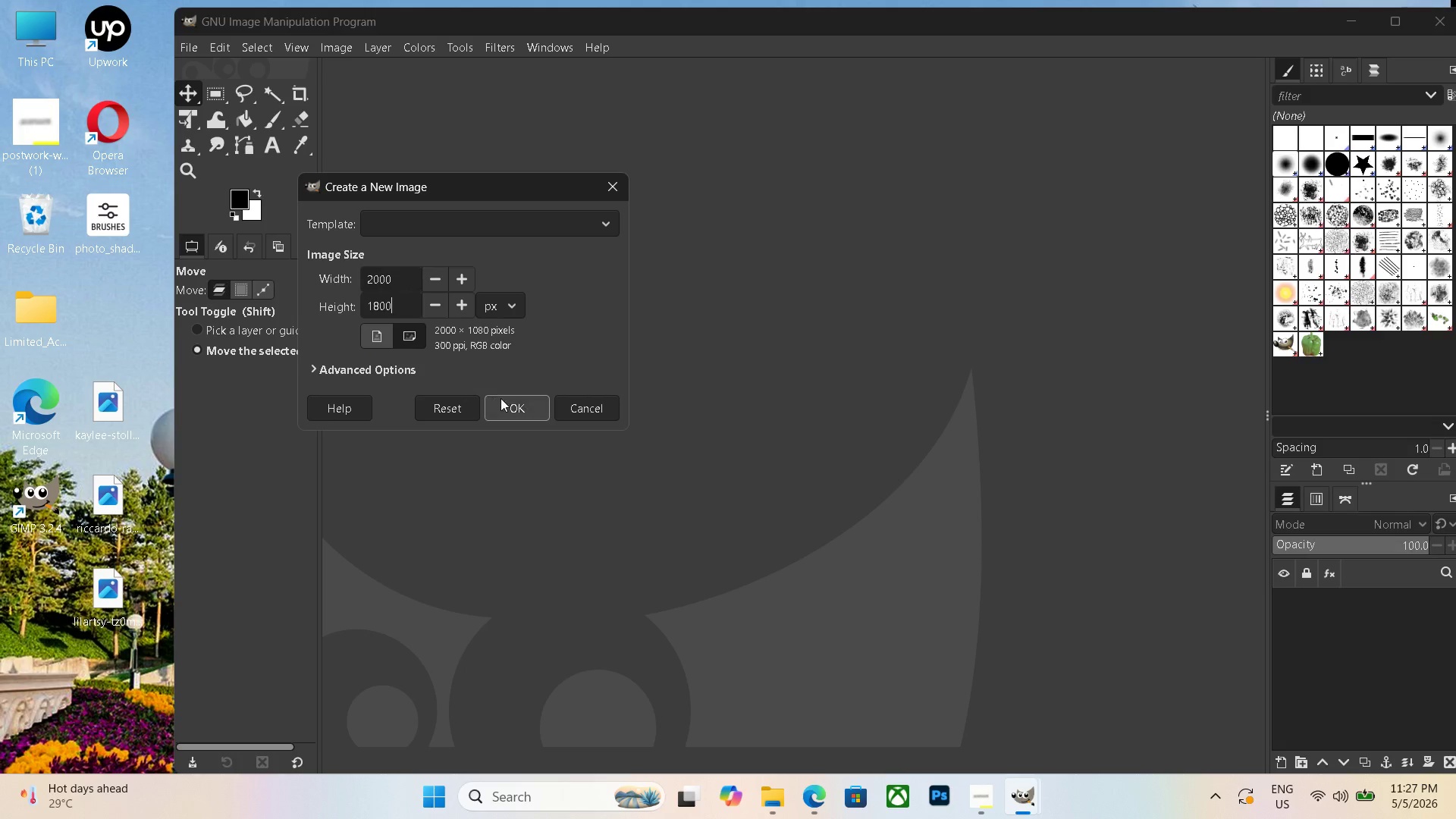 
left_click([516, 403])
 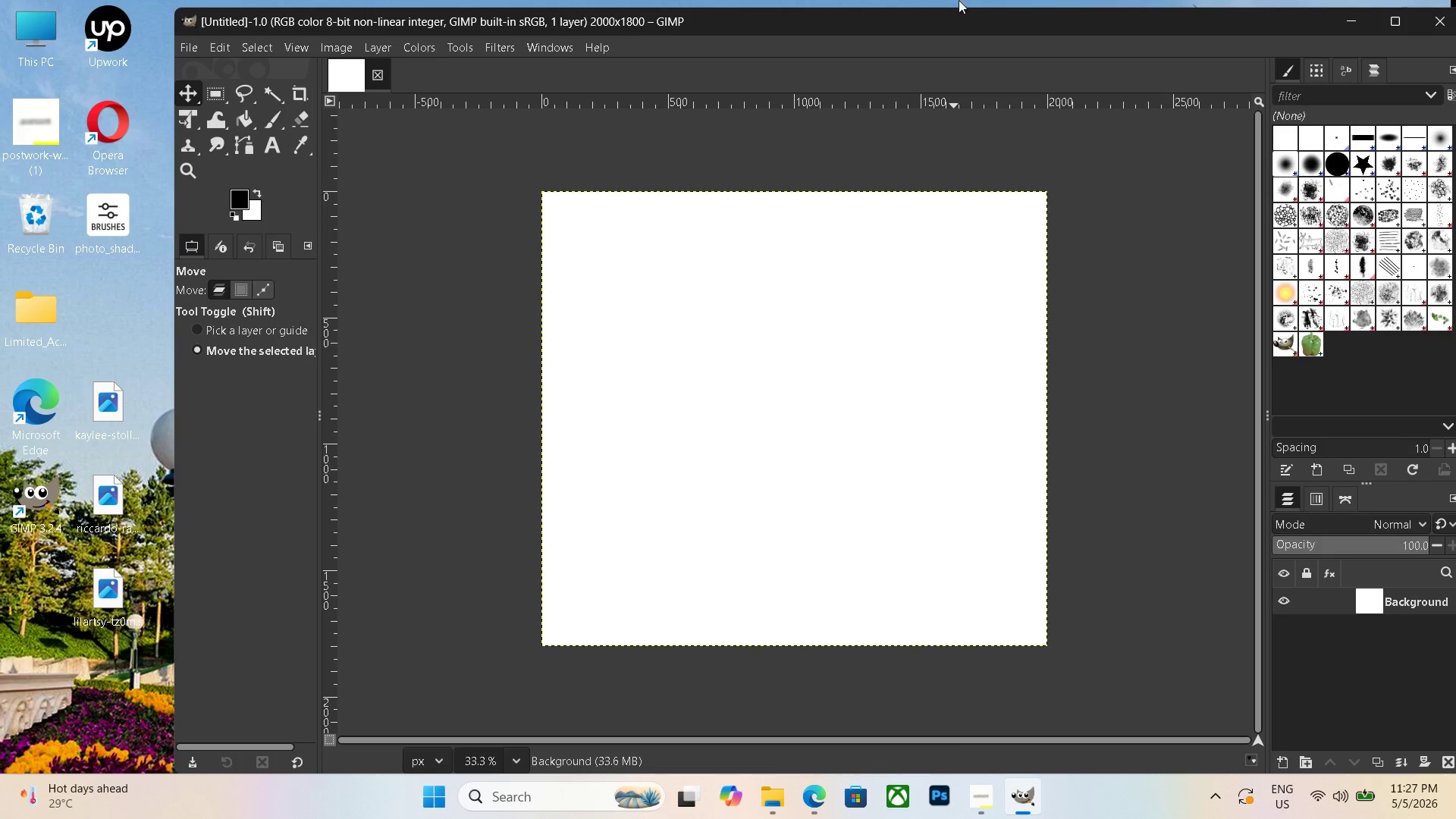 
left_click_drag(start_coordinate=[915, 15], to_coordinate=[1018, 13])
 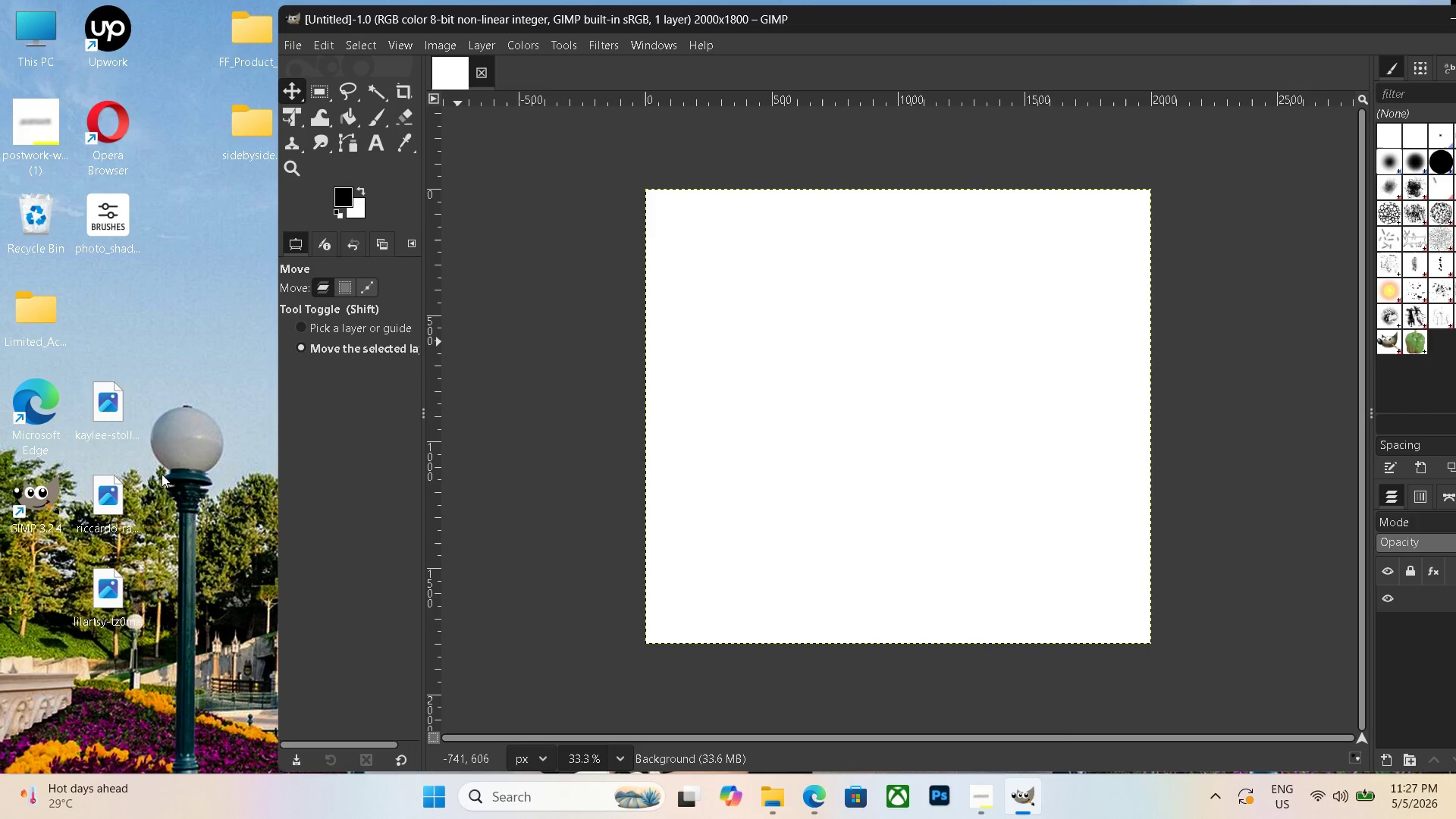 
left_click_drag(start_coordinate=[121, 416], to_coordinate=[191, 413])
 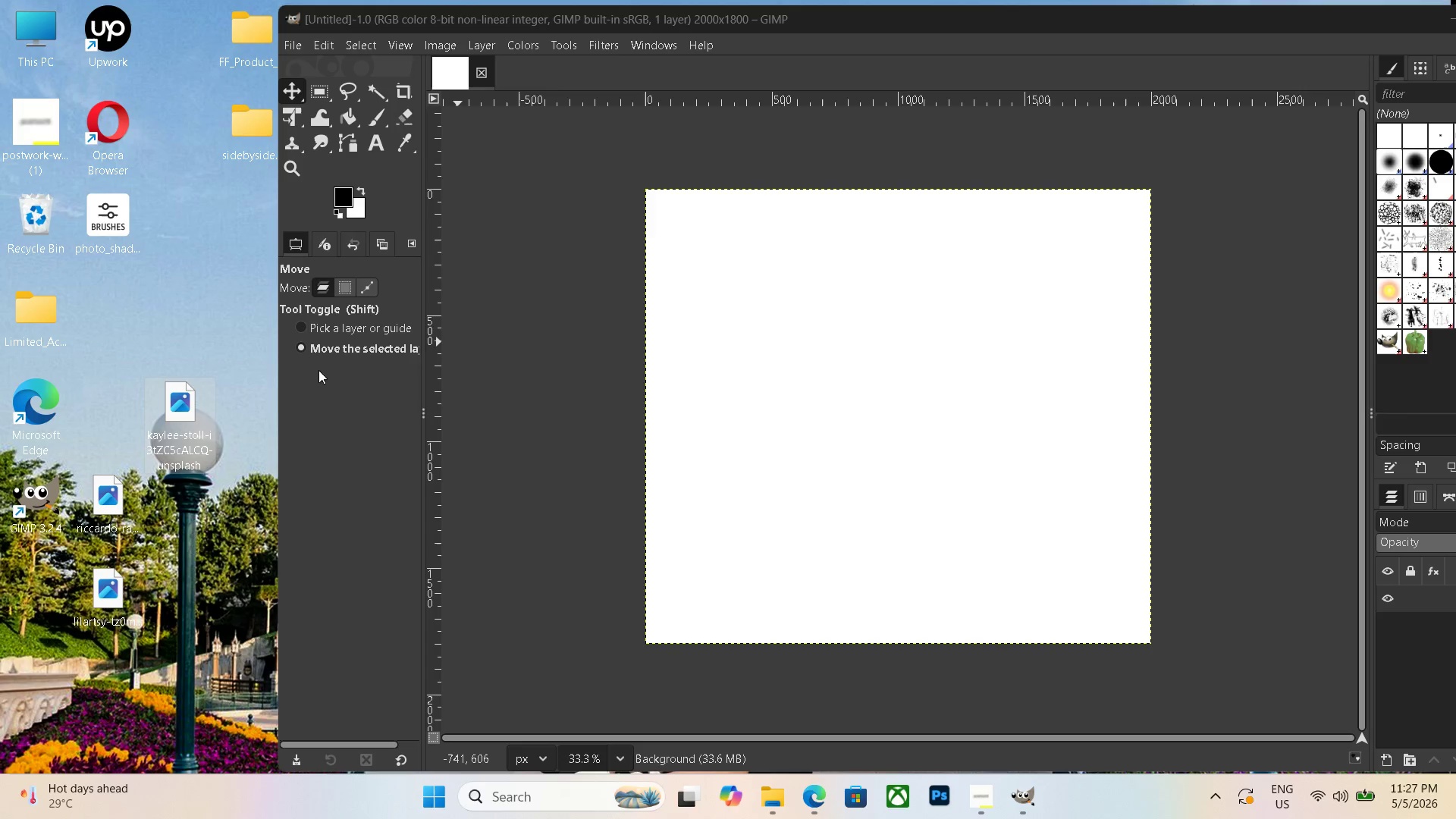 
left_click_drag(start_coordinate=[176, 421], to_coordinate=[788, 412])
 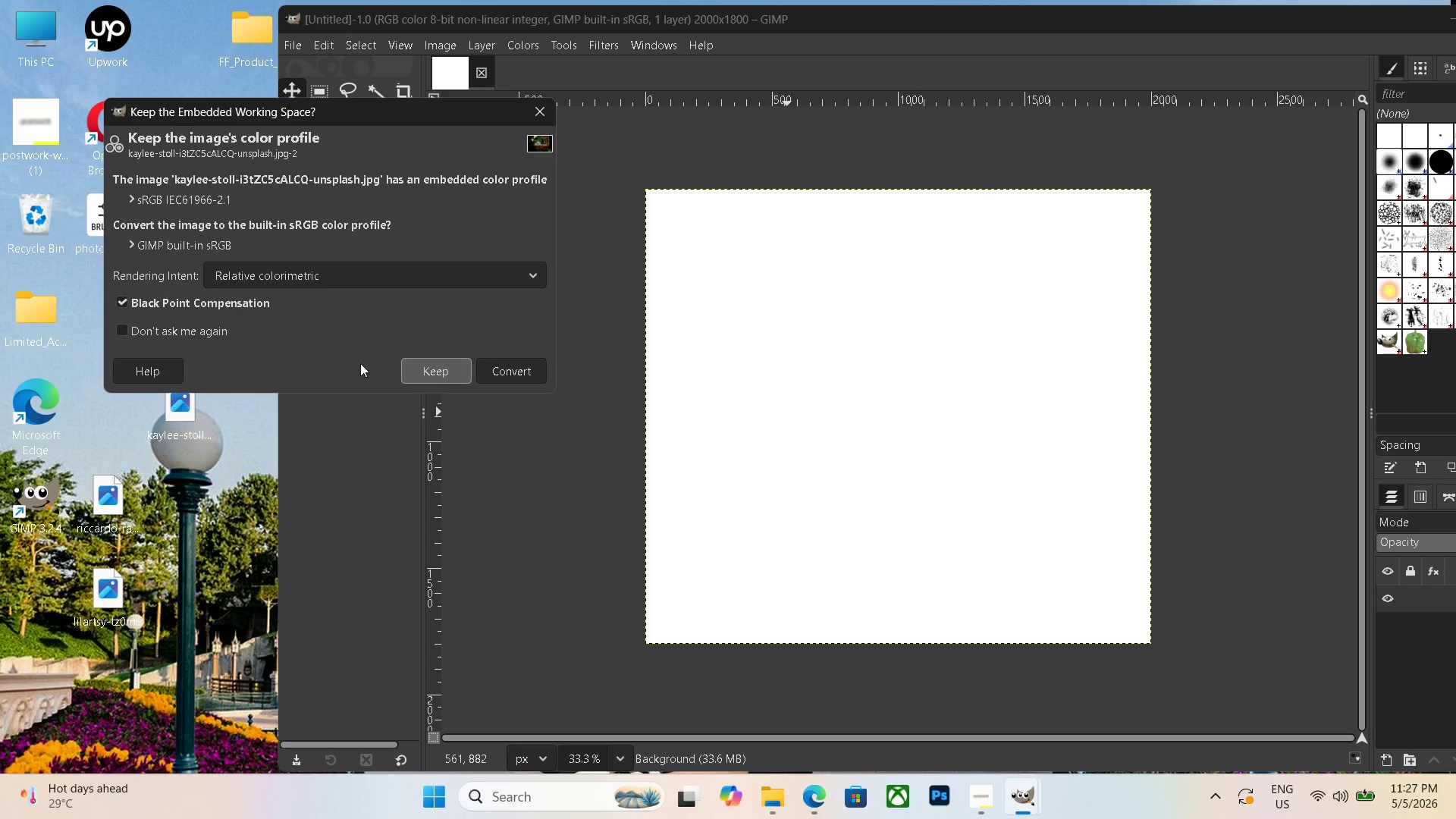 
left_click([116, 325])
 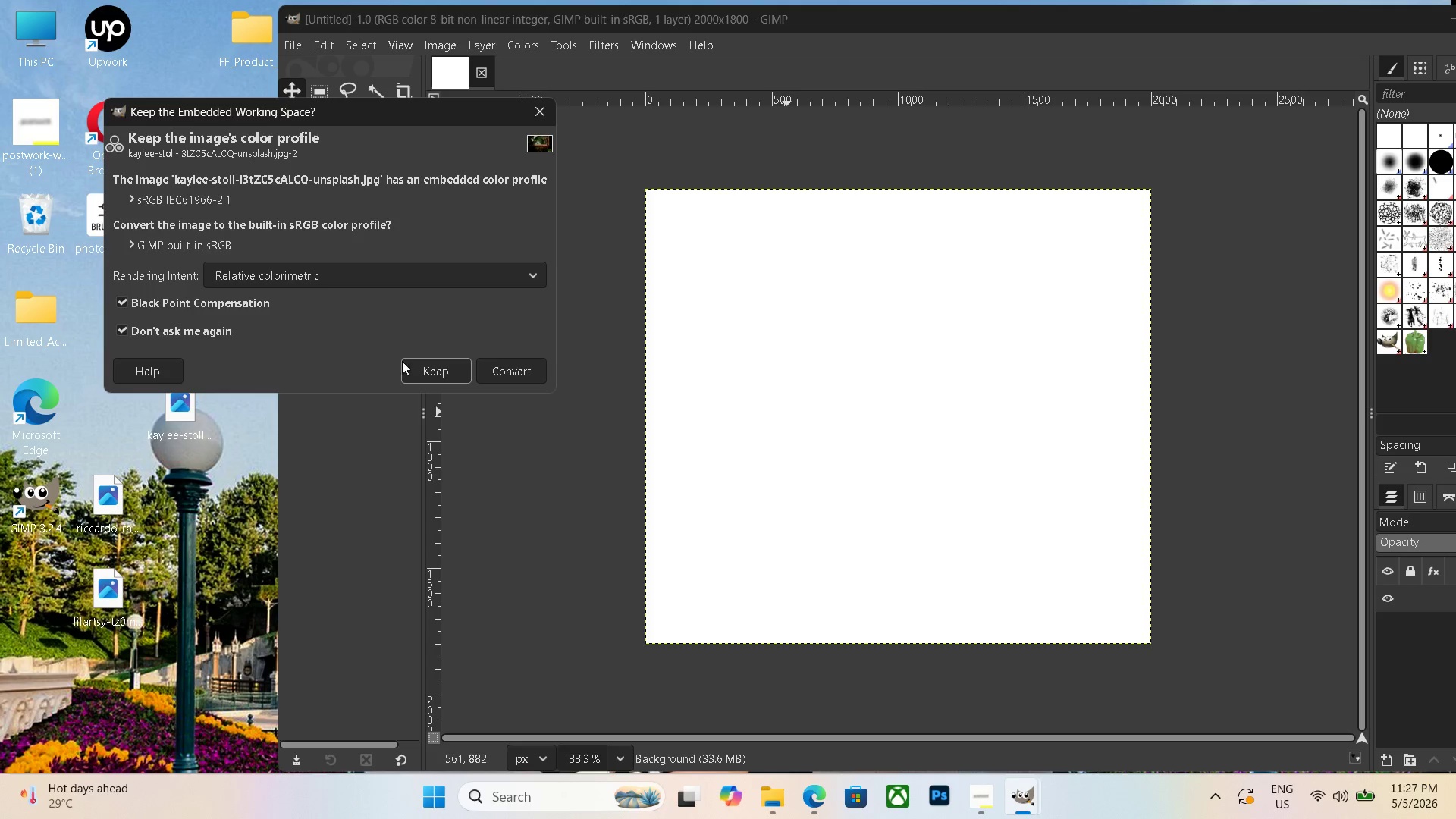 
left_click([422, 363])
 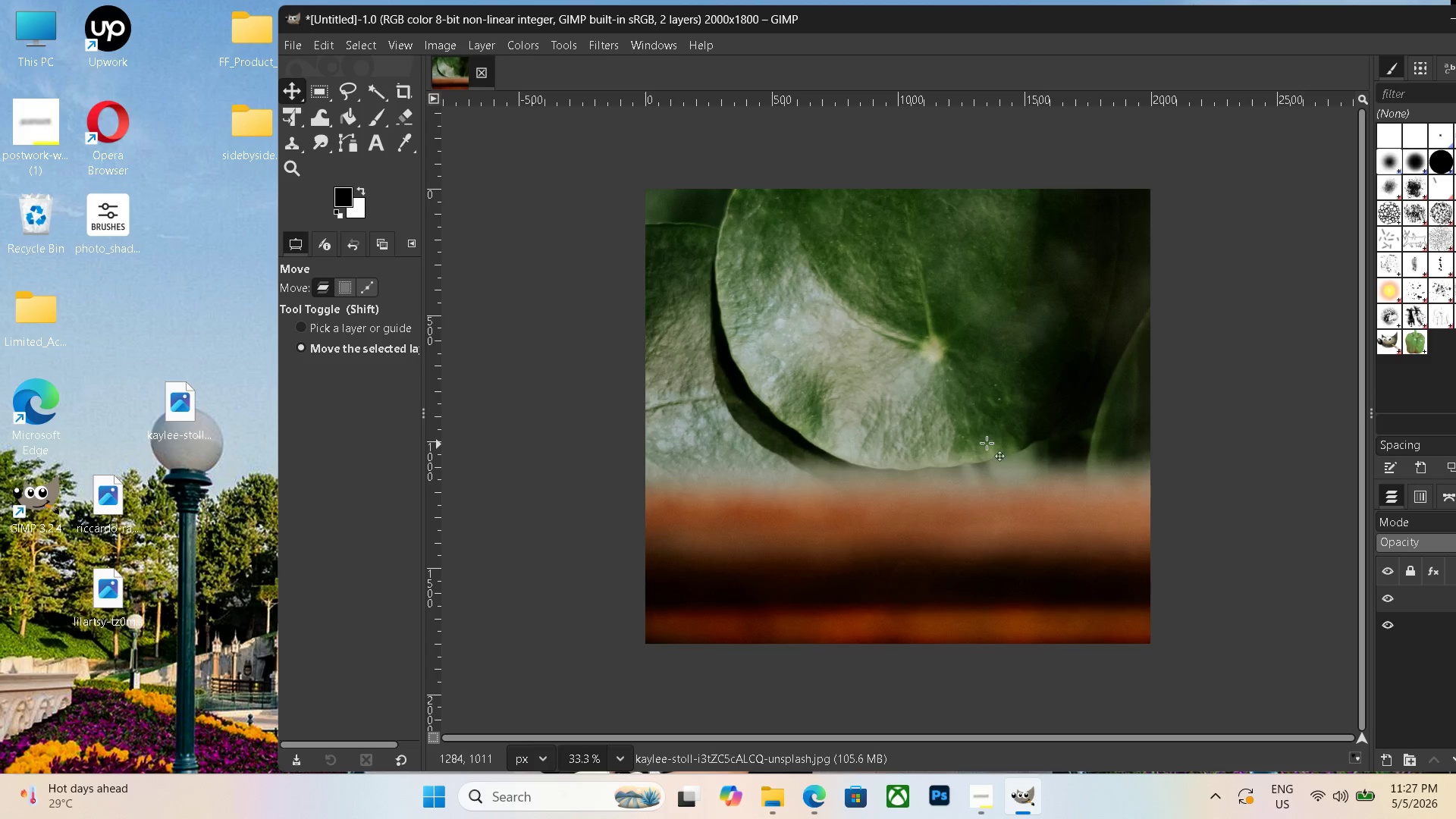 
hold_key(key=ControlLeft, duration=1.22)
scroll: coordinate [1018, 429], scroll_direction: down, amount: 3.0
 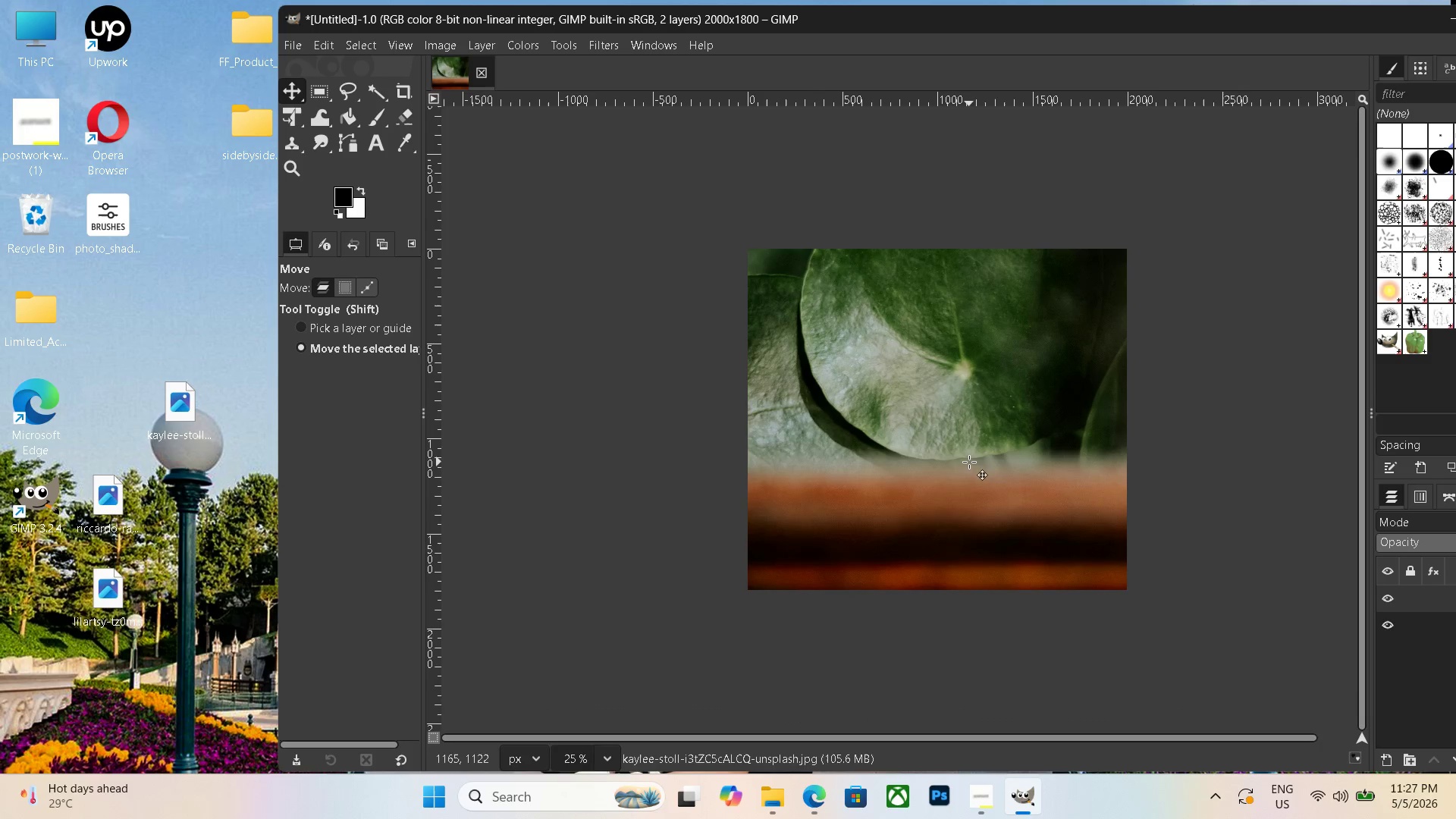 
left_click_drag(start_coordinate=[957, 463], to_coordinate=[939, 158])
 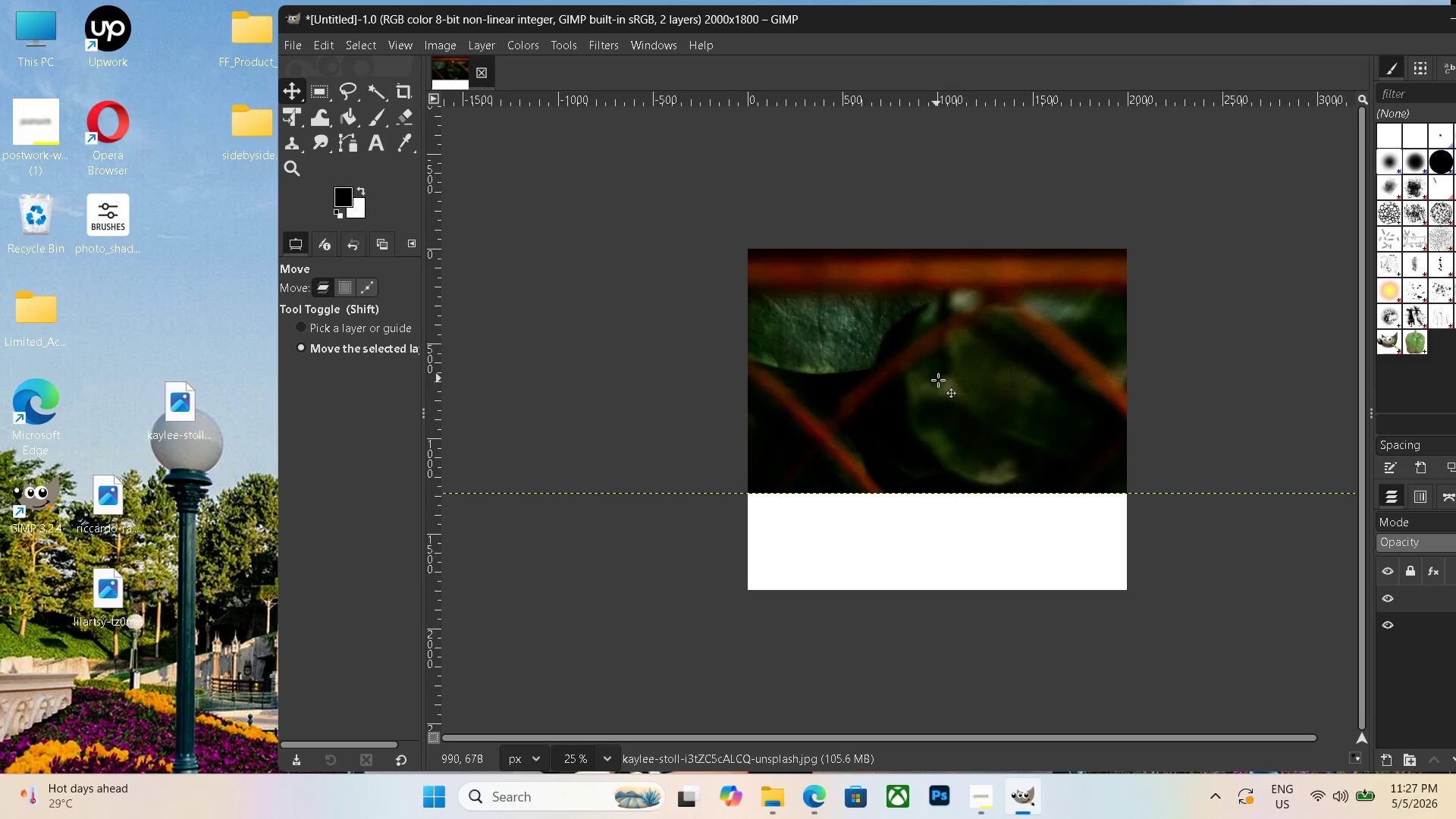 
left_click_drag(start_coordinate=[943, 387], to_coordinate=[948, 818])
 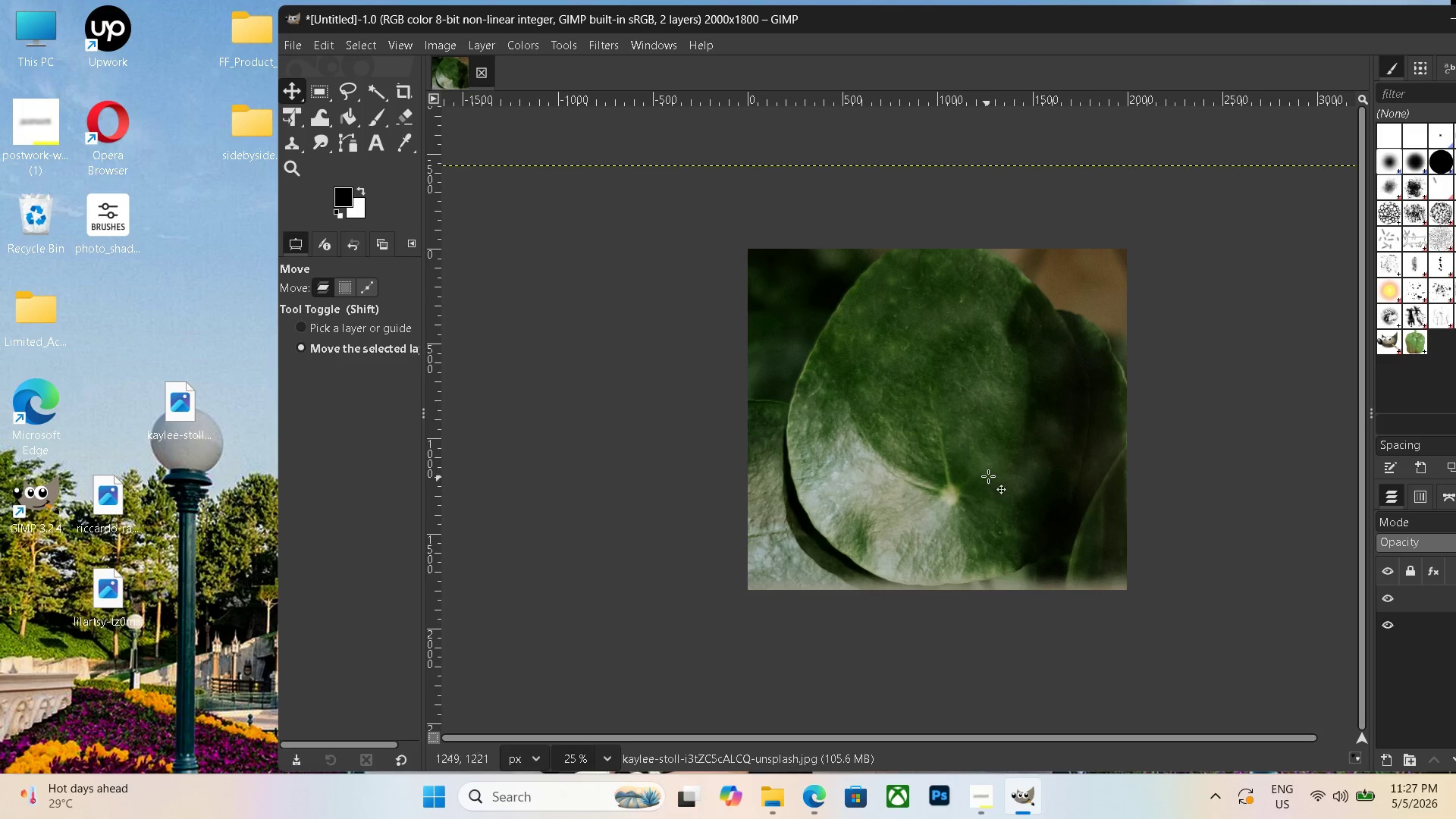 
left_click_drag(start_coordinate=[988, 476], to_coordinate=[871, 658])
 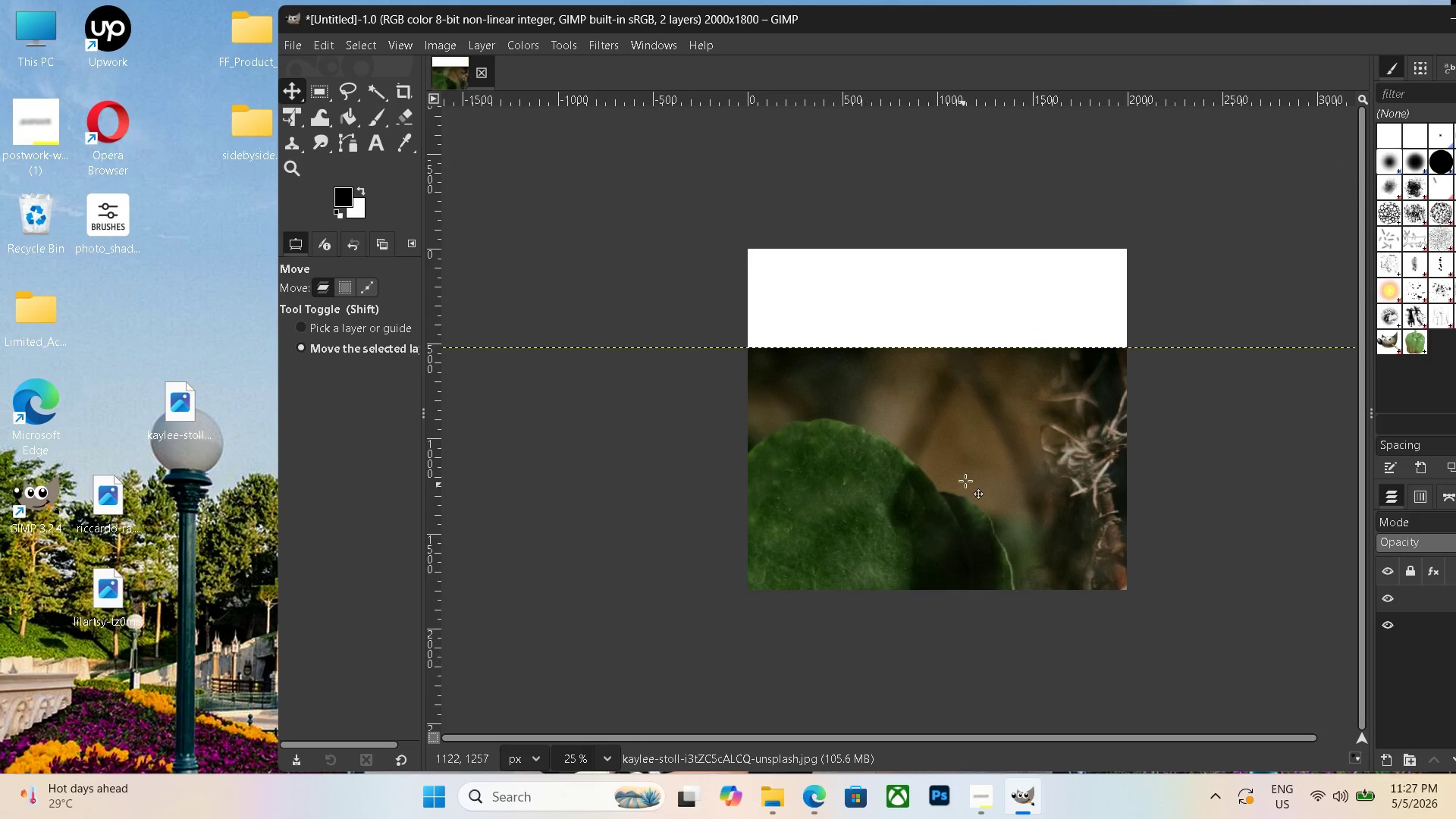 
left_click_drag(start_coordinate=[966, 480], to_coordinate=[910, 262])
 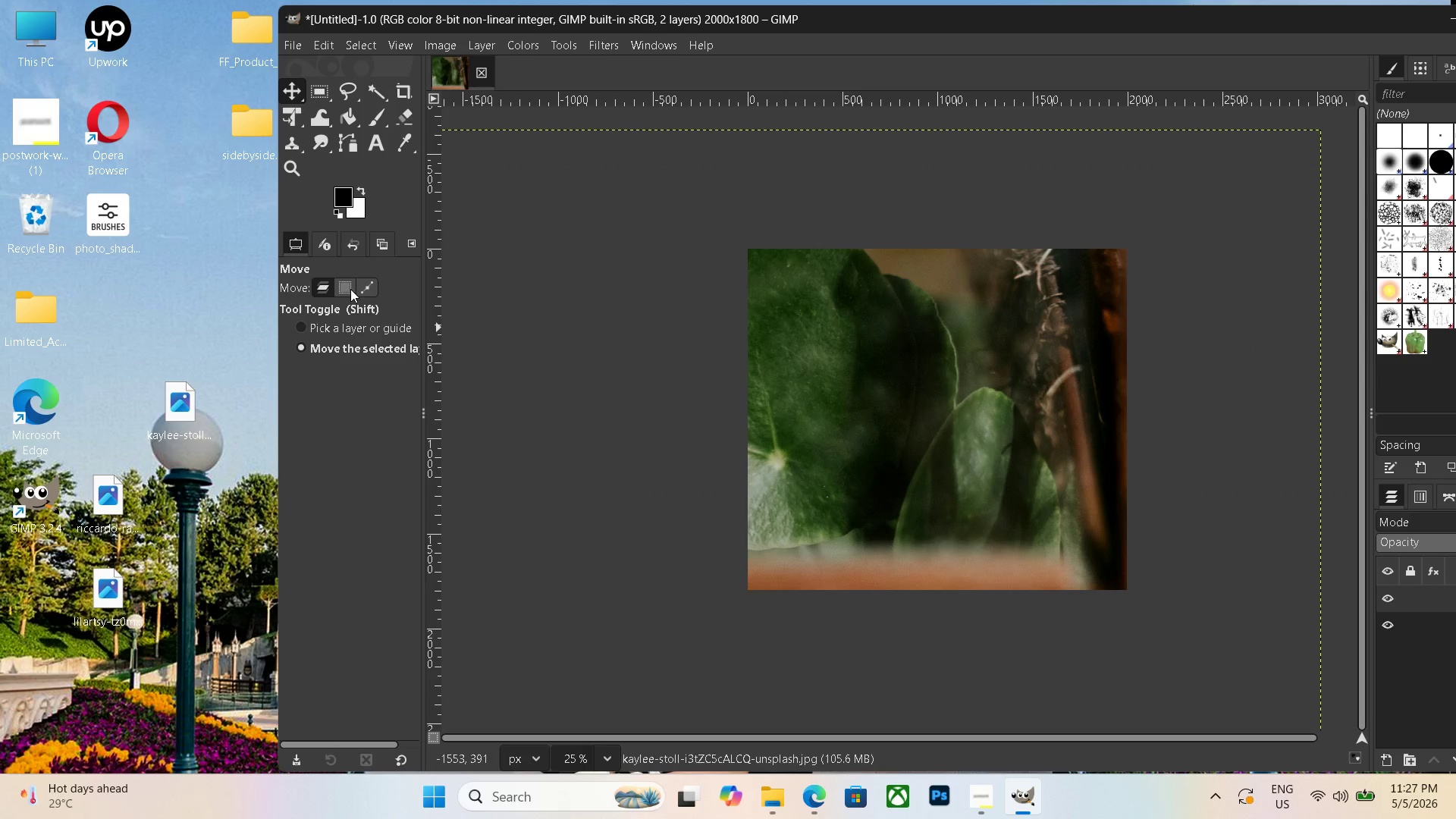 
left_click_drag(start_coordinate=[908, 339], to_coordinate=[912, 479])
 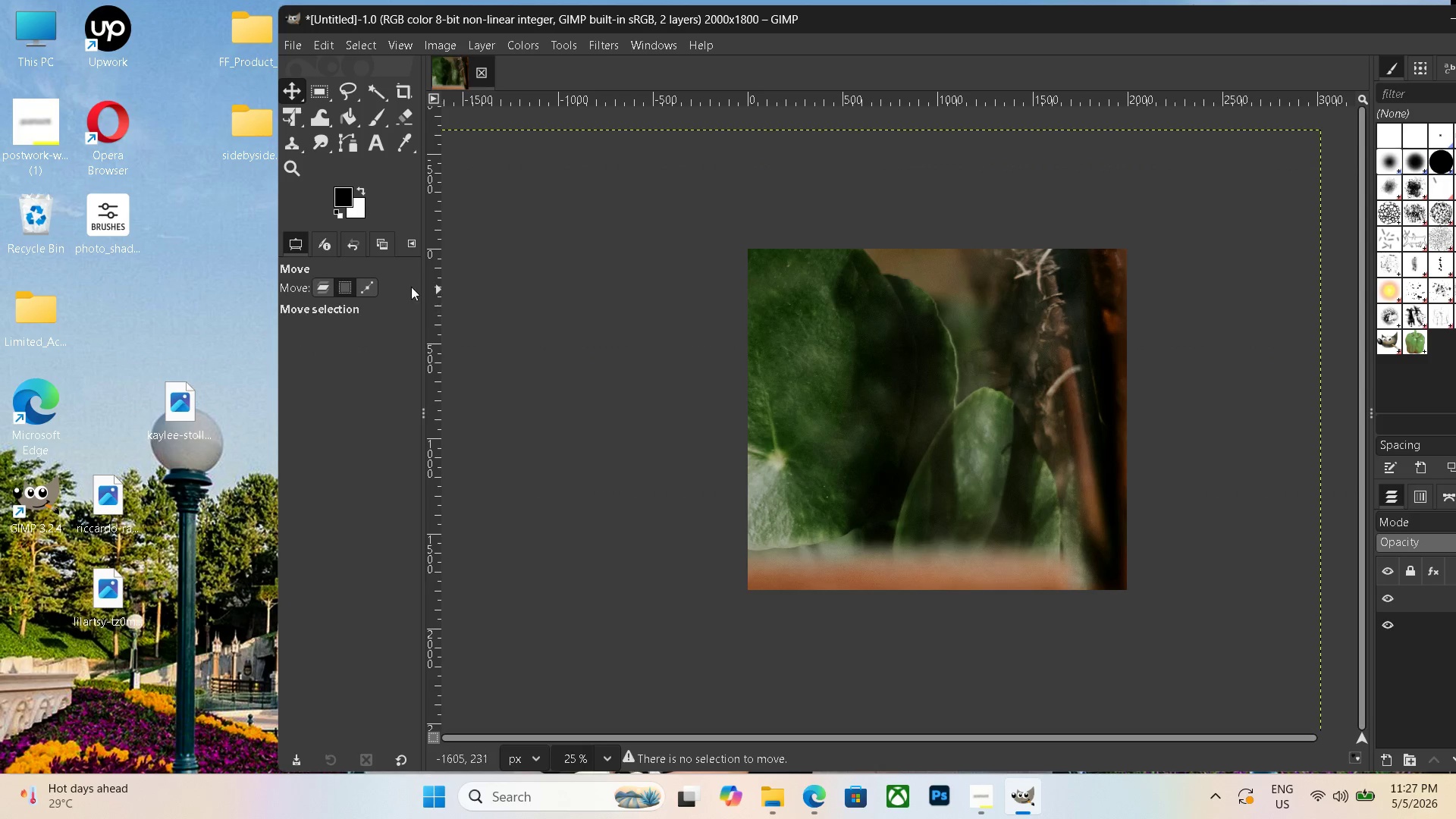 
left_click([368, 283])
 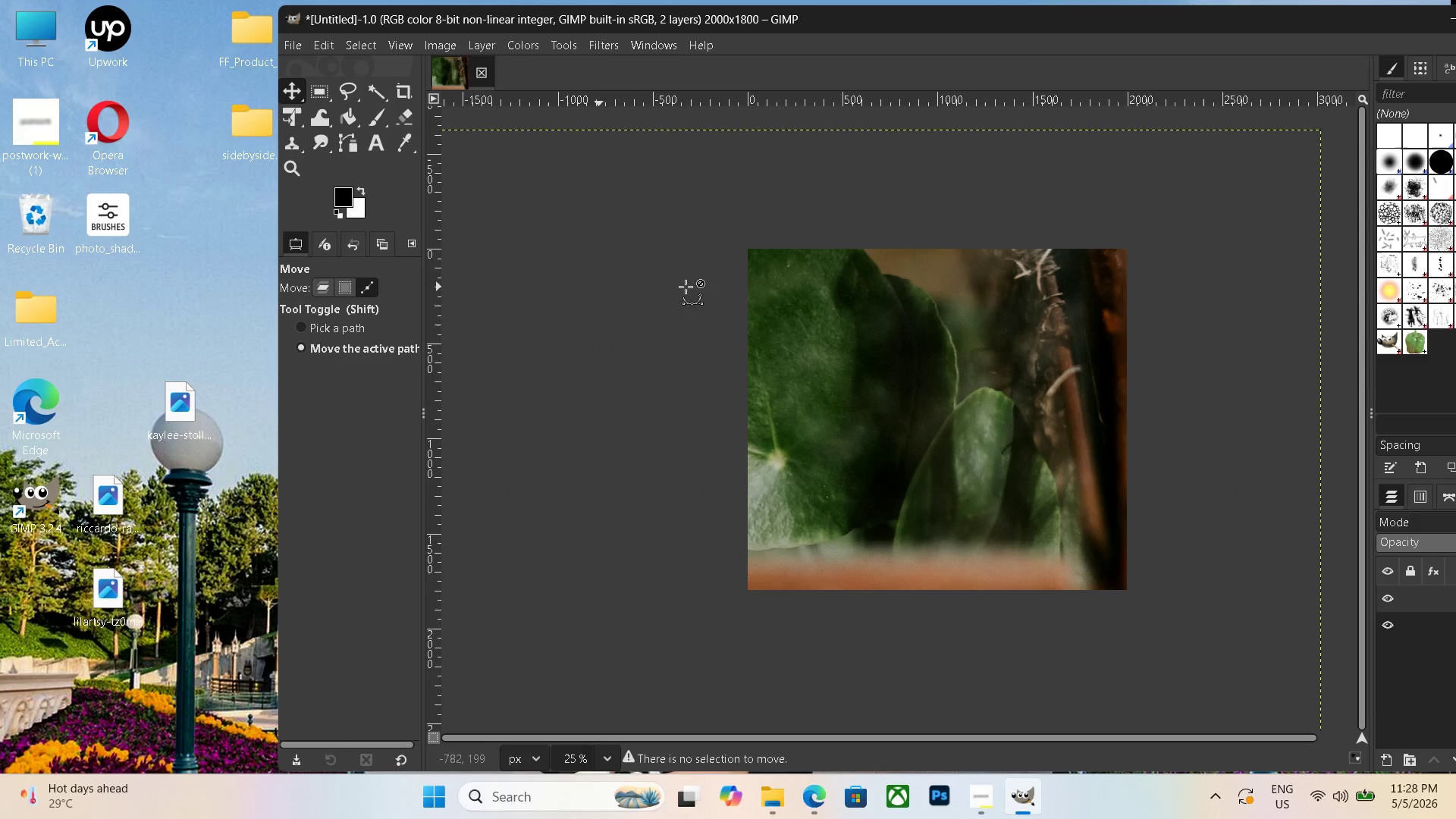 
left_click_drag(start_coordinate=[910, 287], to_coordinate=[999, 414])
 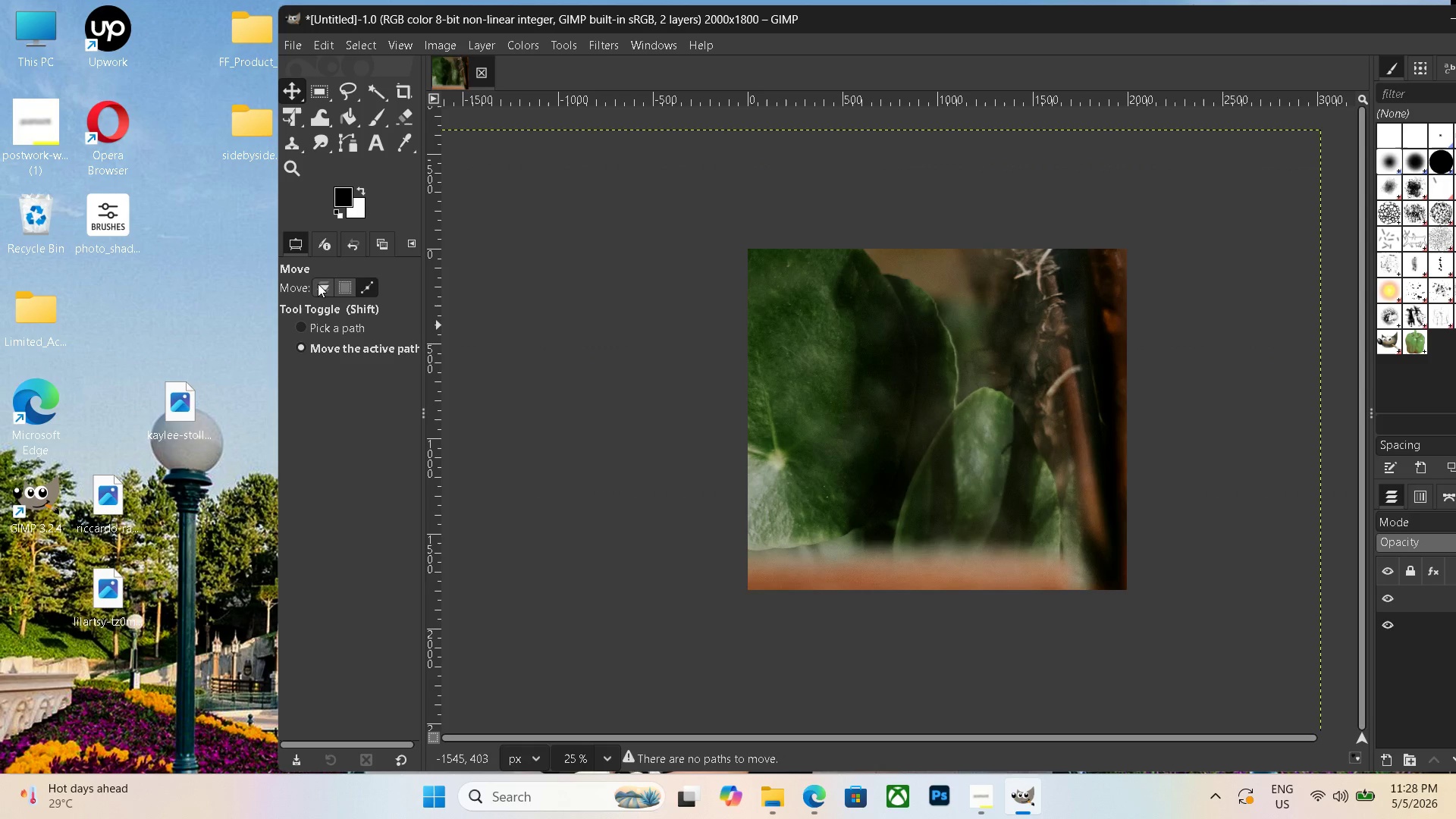 
scroll: coordinate [996, 354], scroll_direction: down, amount: 7.0
 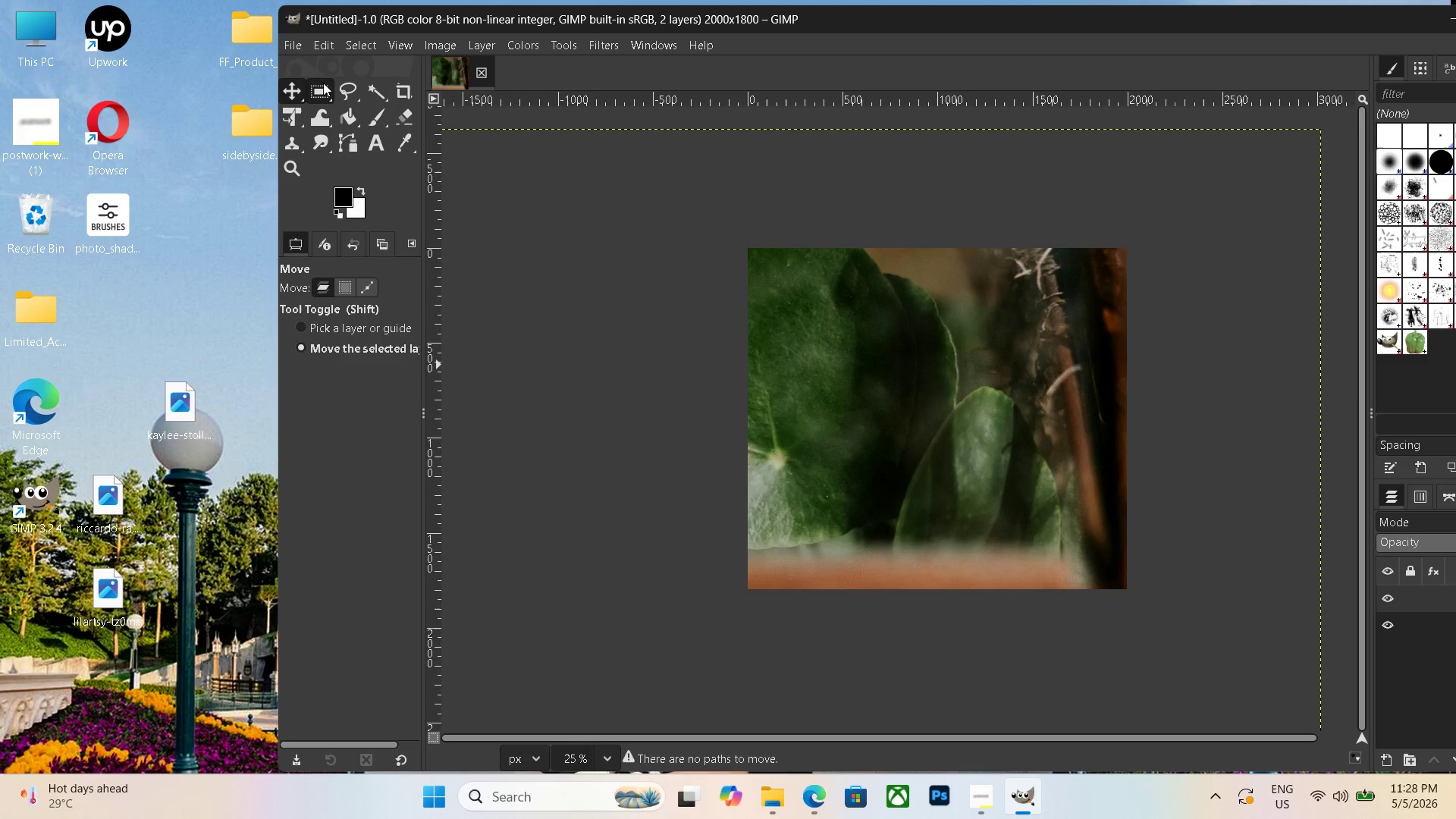 
left_click([299, 96])
 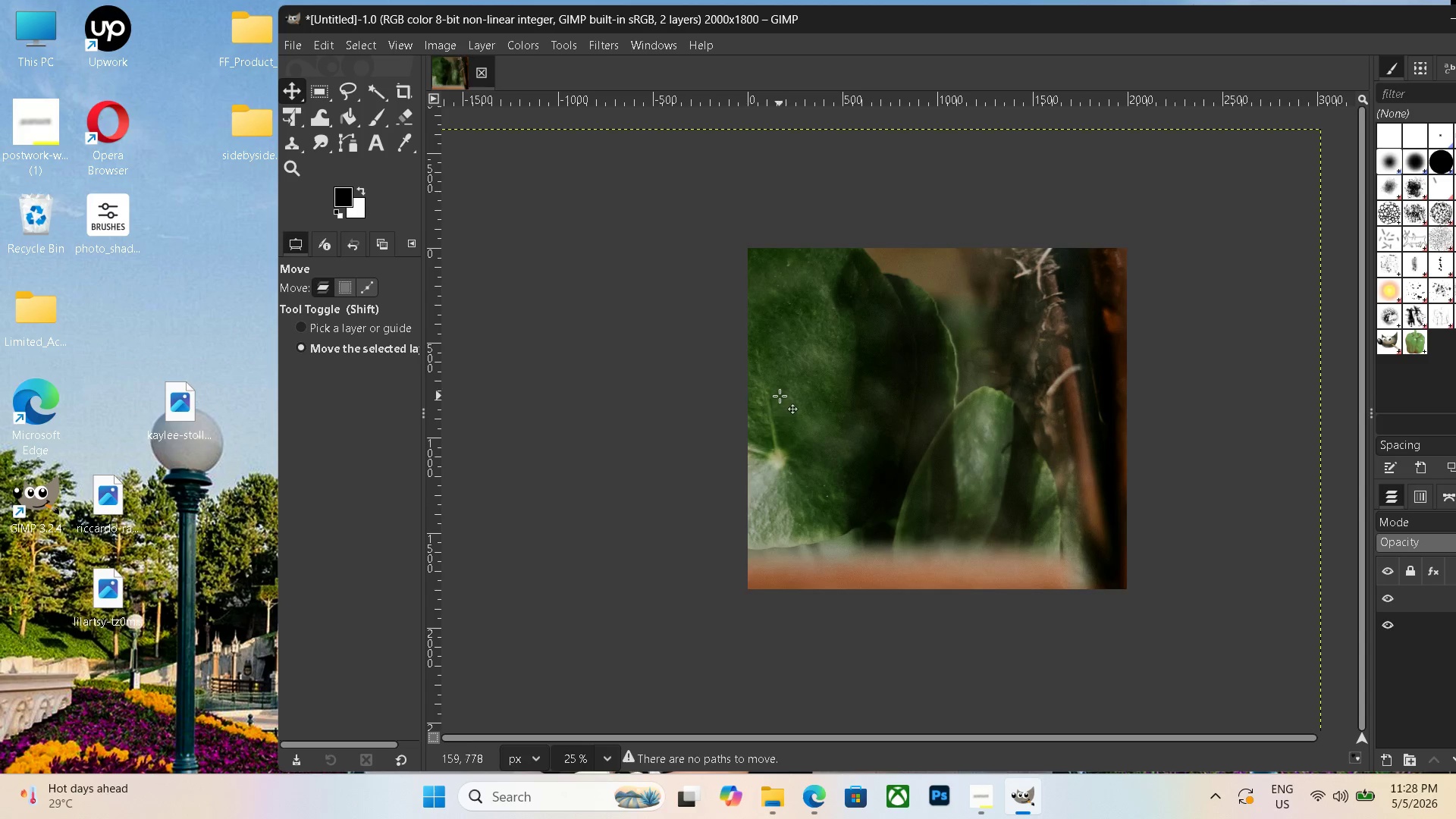 
left_click_drag(start_coordinate=[858, 422], to_coordinate=[1045, 431])
 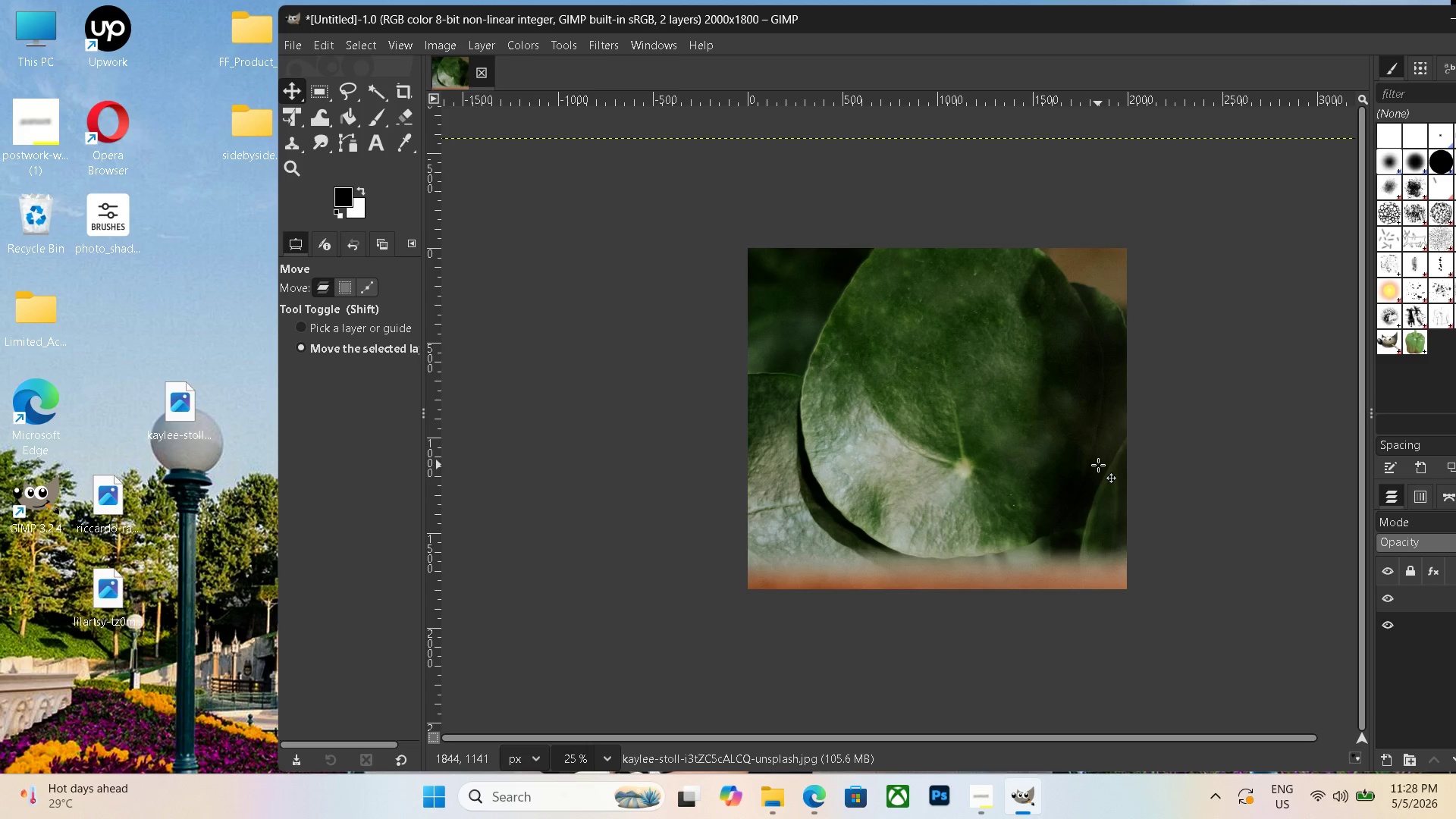 
scroll: coordinate [819, 432], scroll_direction: down, amount: 2.0
 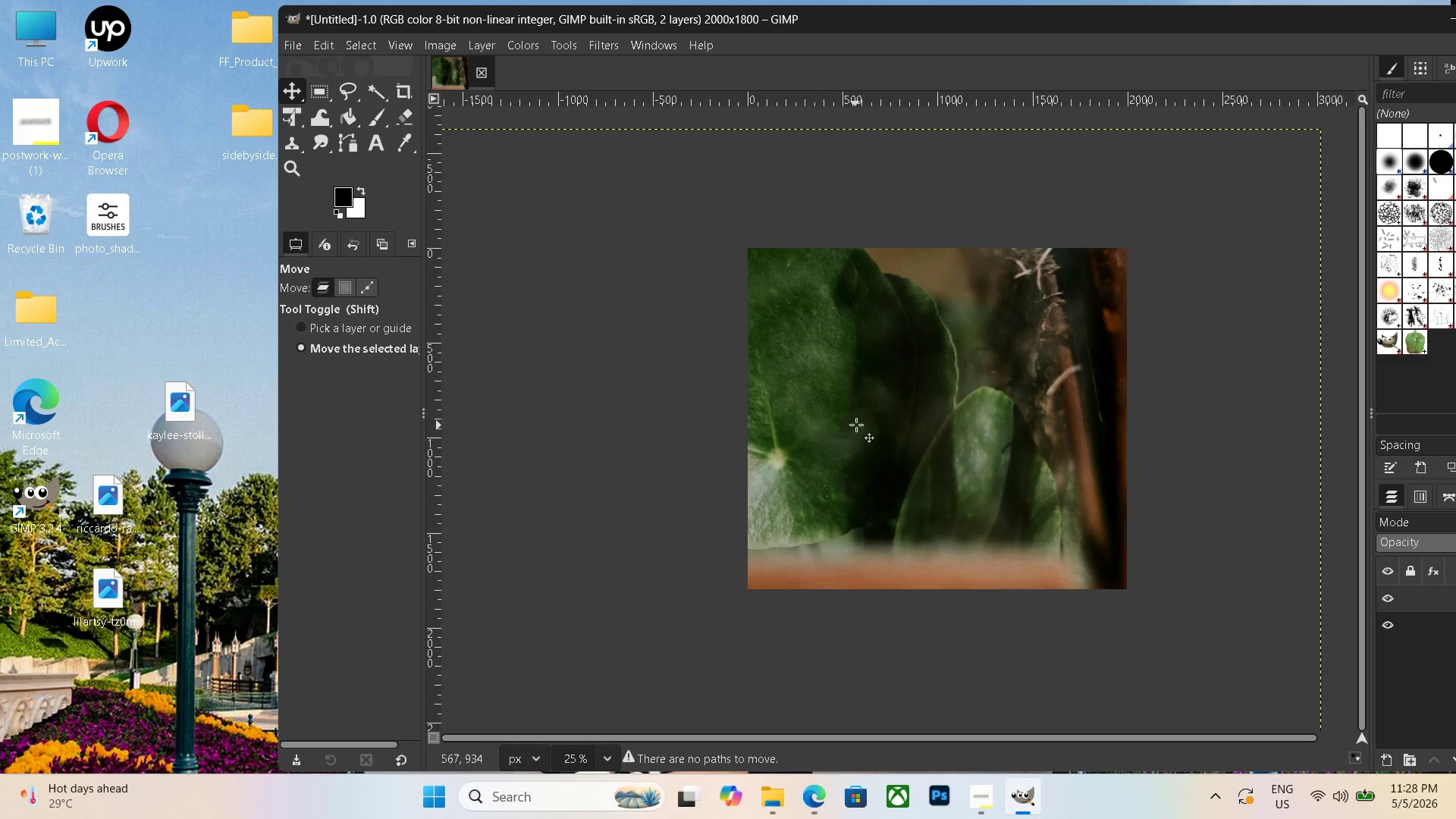 
hold_key(key=ControlLeft, duration=0.98)
 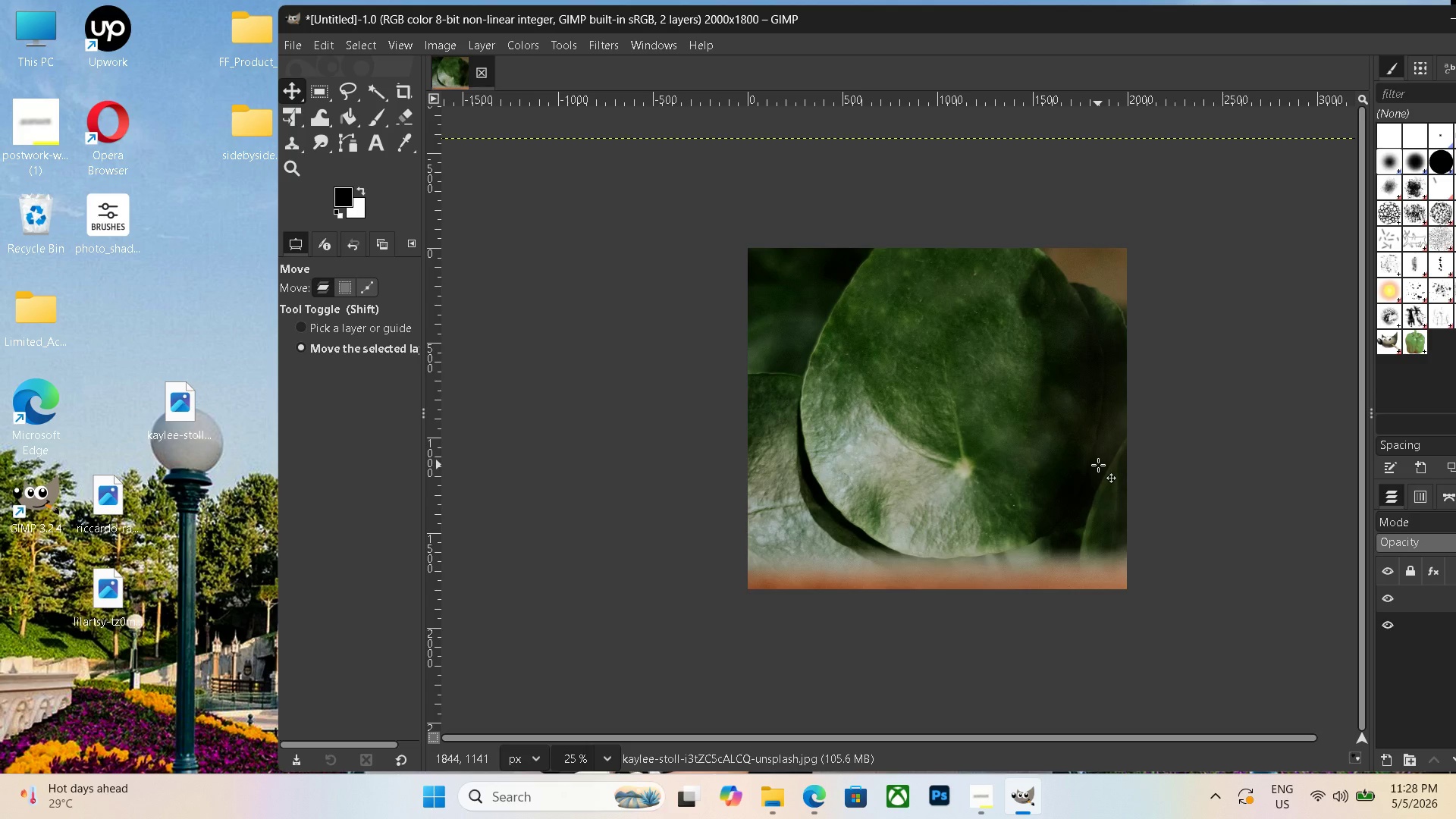 
hold_key(key=ShiftLeft, duration=0.38)
 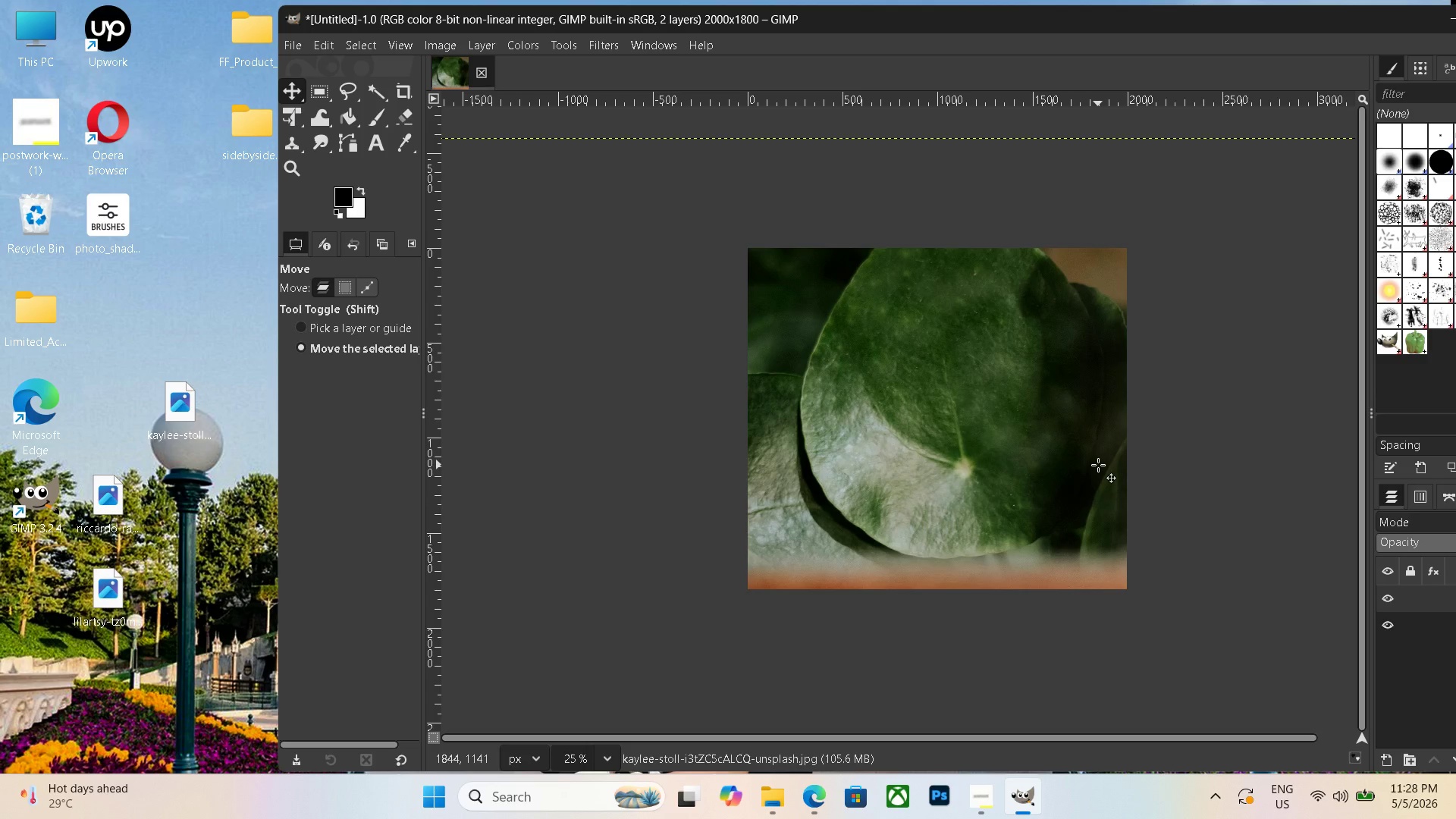 
key(Control+ControlLeft)
 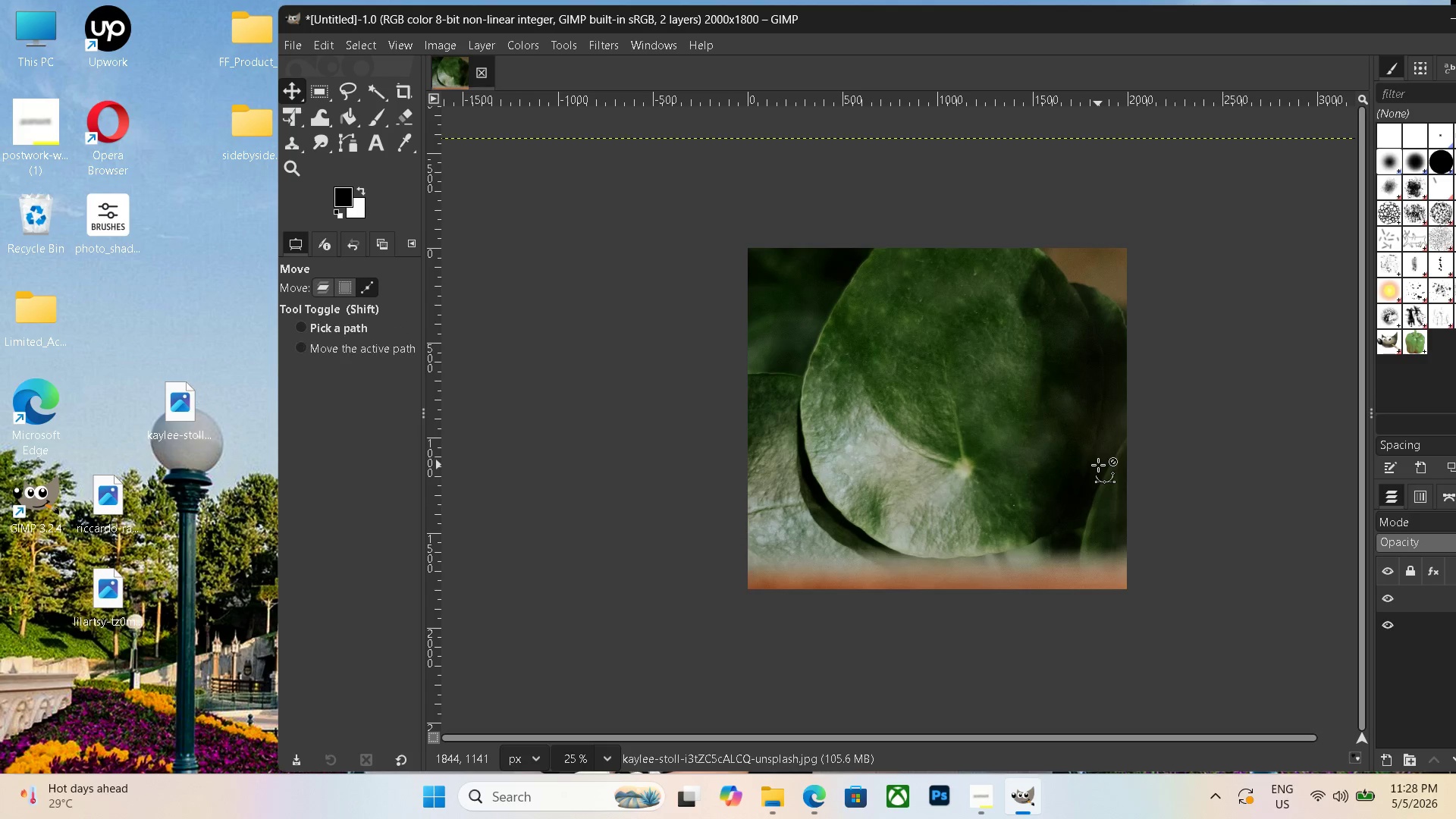 
key(Control+Shift+ShiftLeft)
 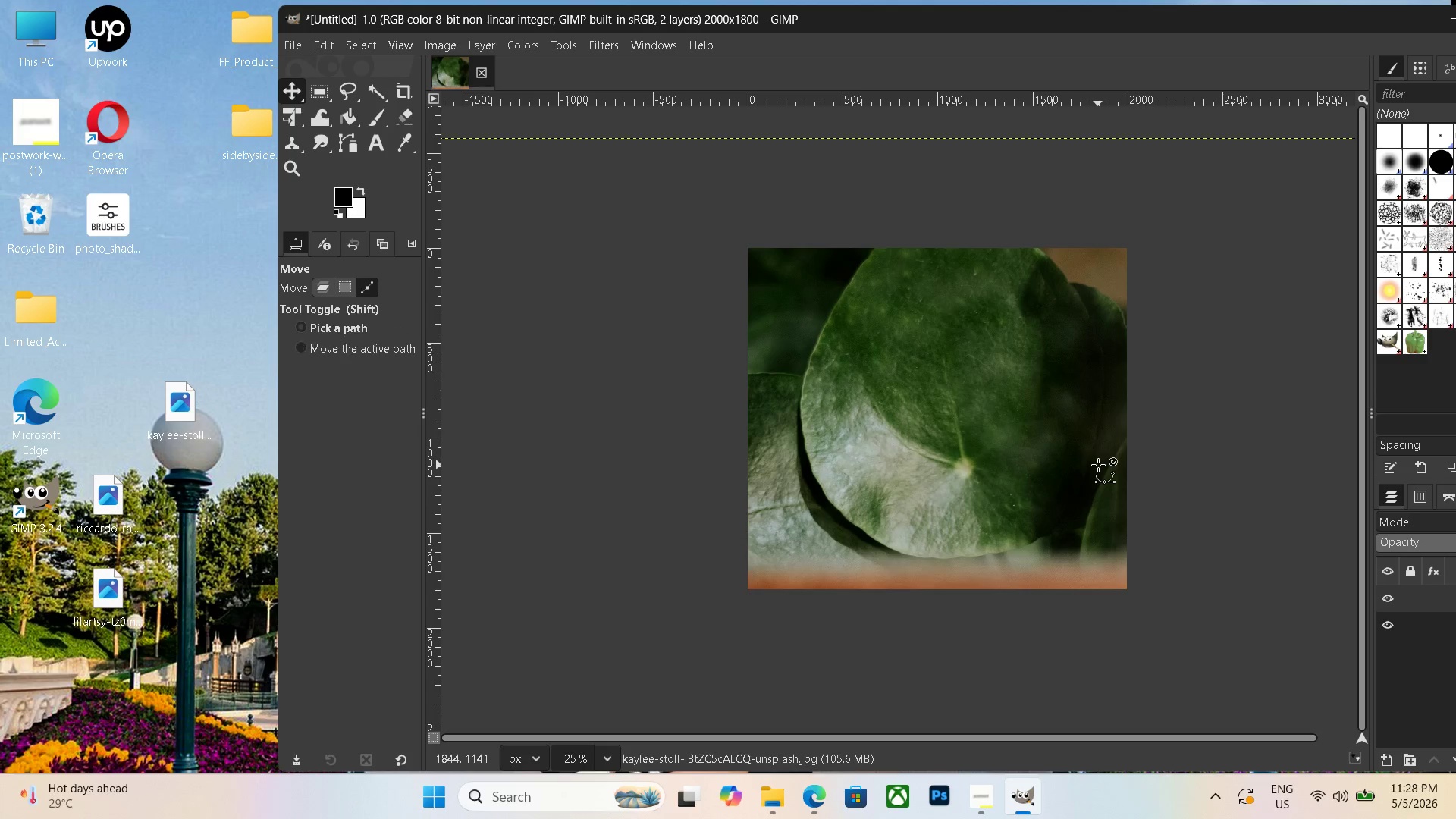 
key(Control+Shift+E)
 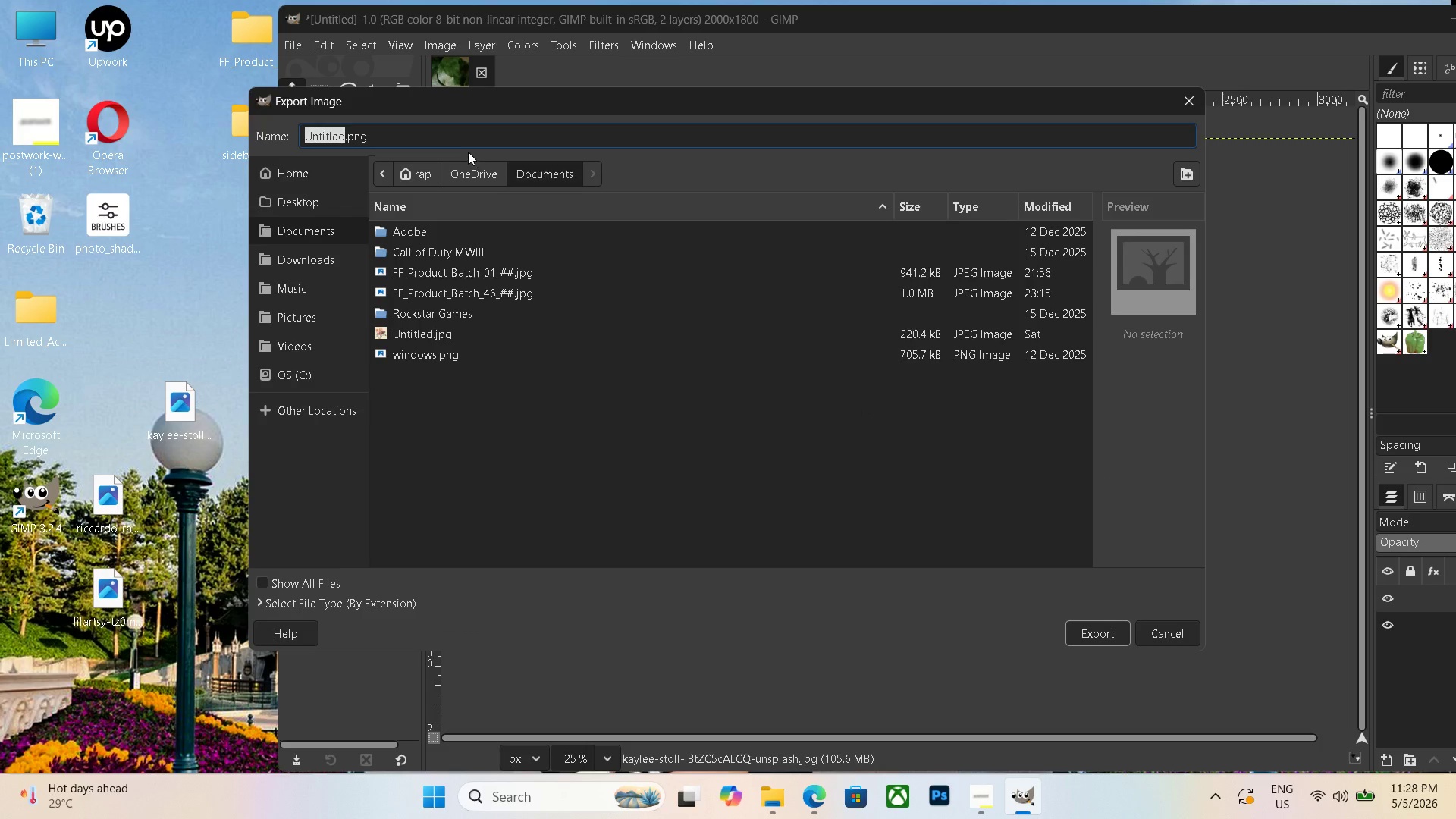 
left_click_drag(start_coordinate=[433, 135], to_coordinate=[218, 108])
 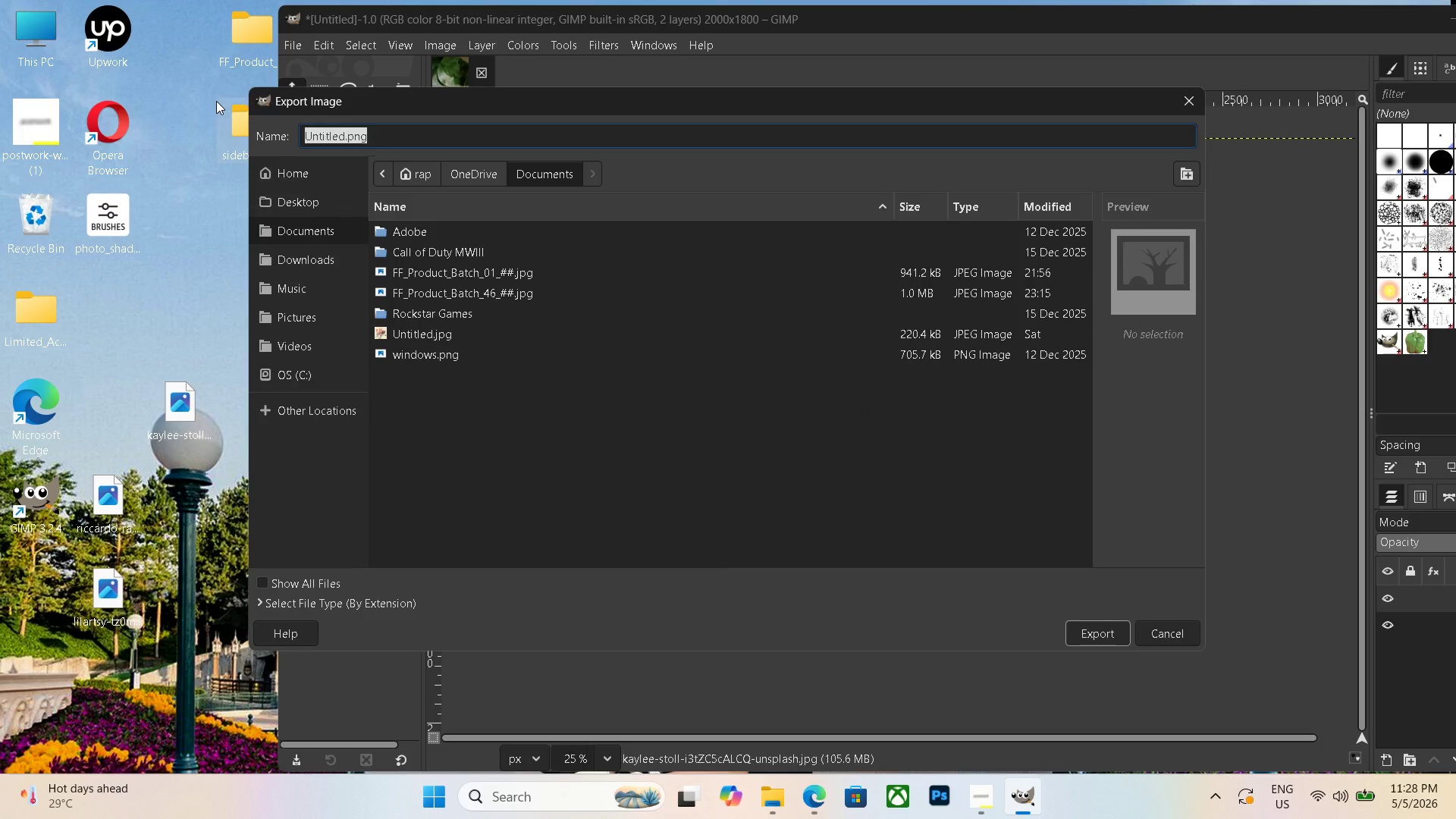 
type(m)
key(Backspace)
key(Backspace)
key(Backspace)
type(amaw2)
 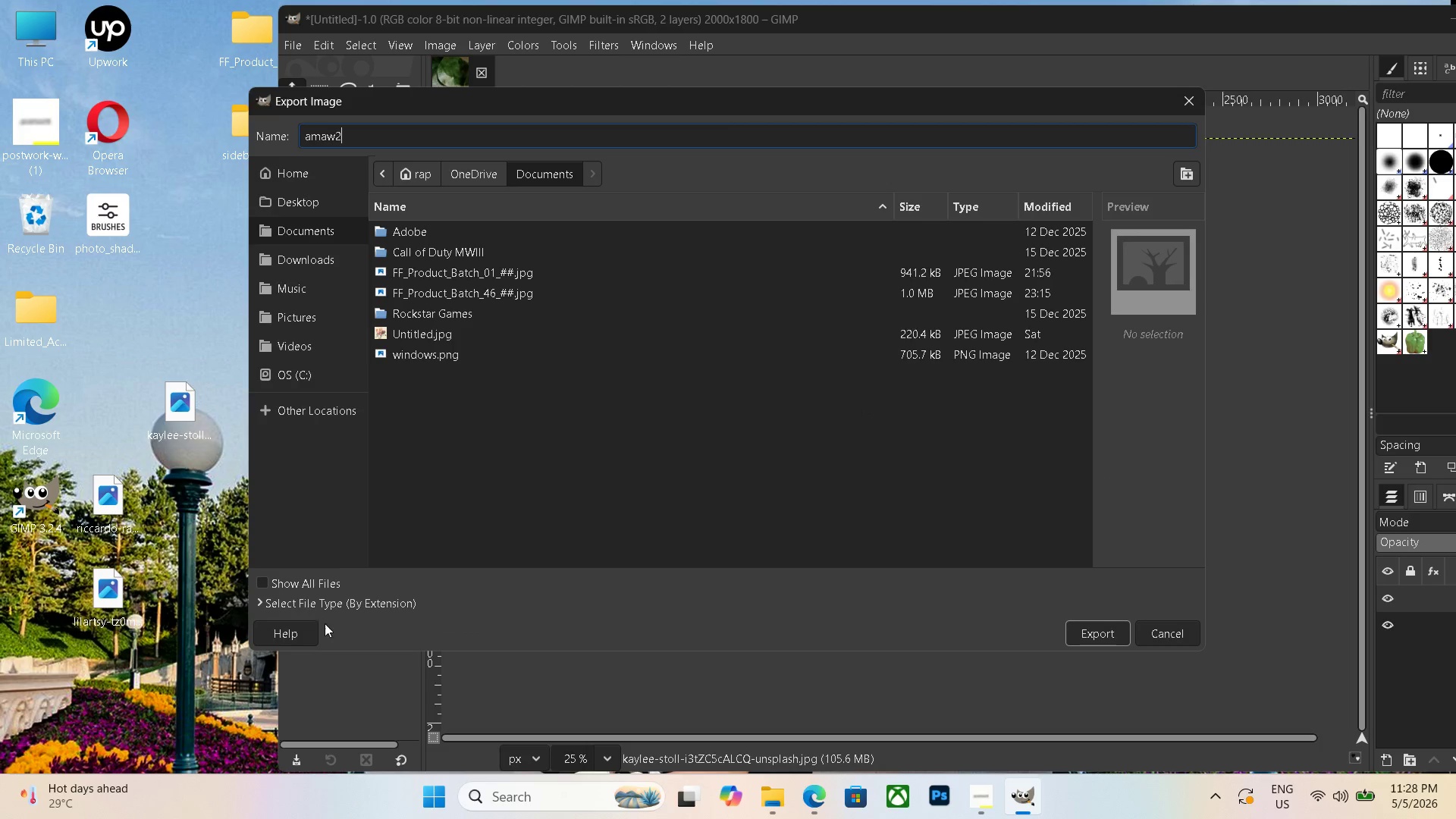 
left_click([344, 608])
 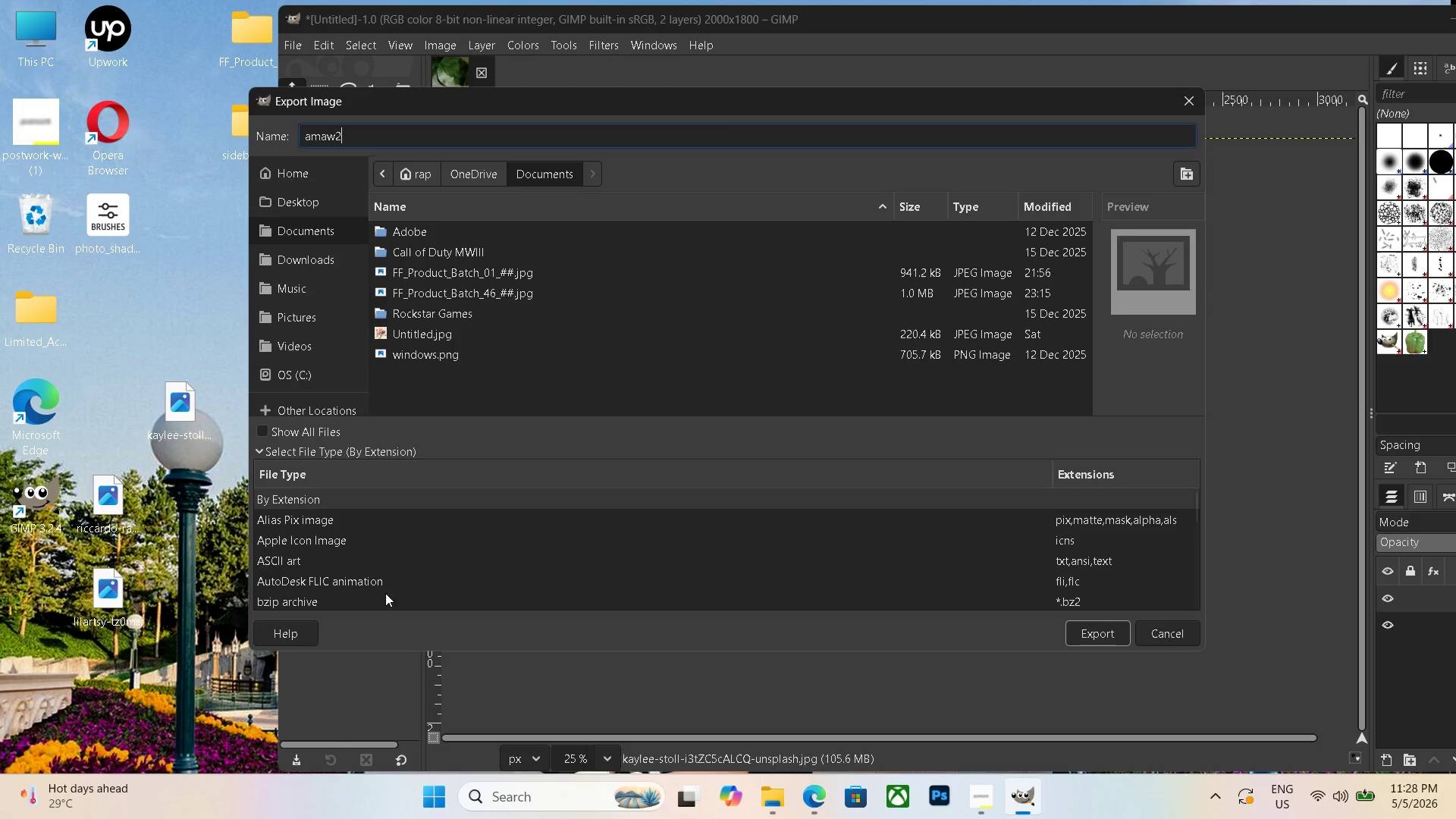 
scroll: coordinate [406, 583], scroll_direction: down, amount: 21.0
 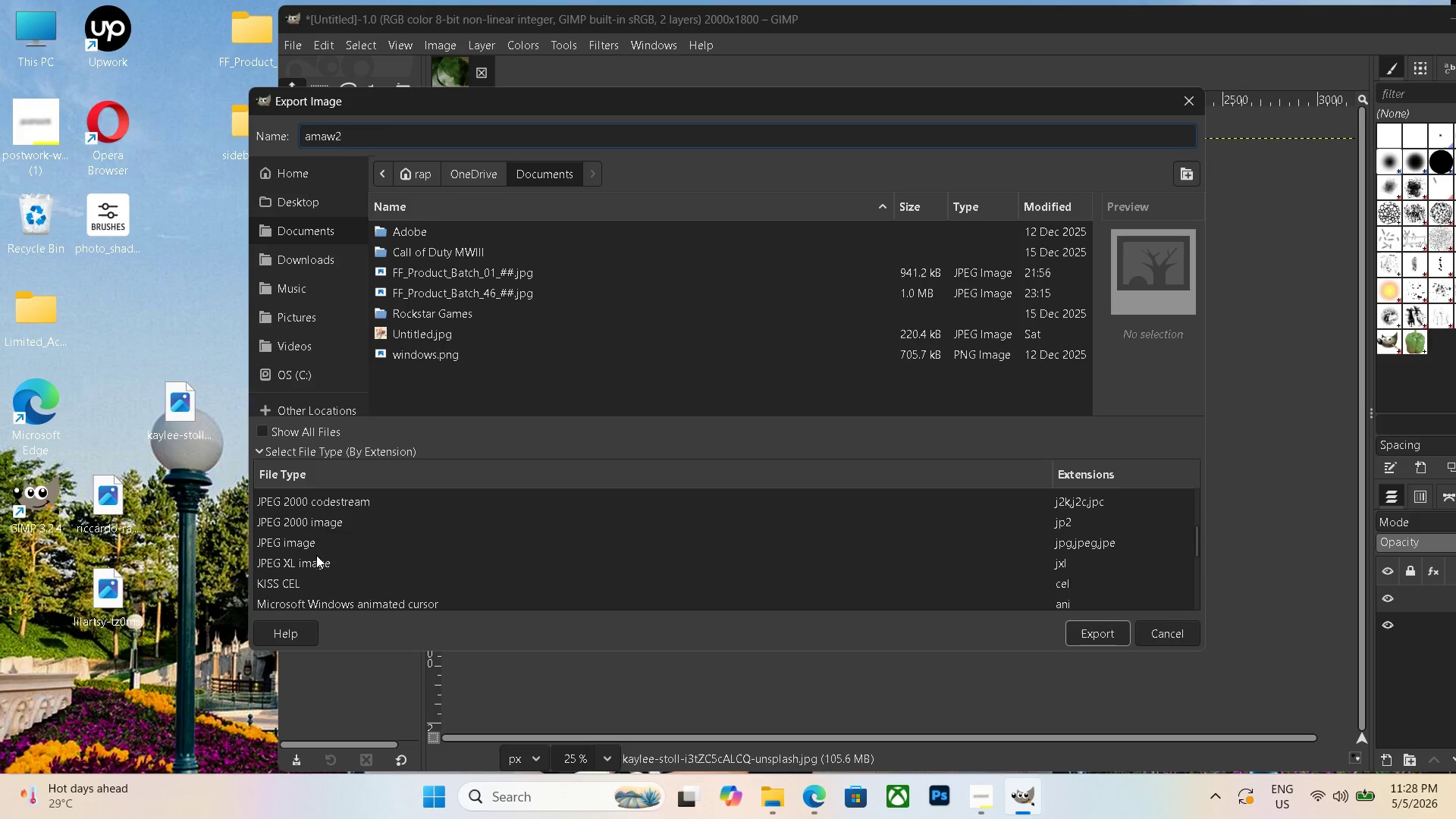 
left_click([313, 543])
 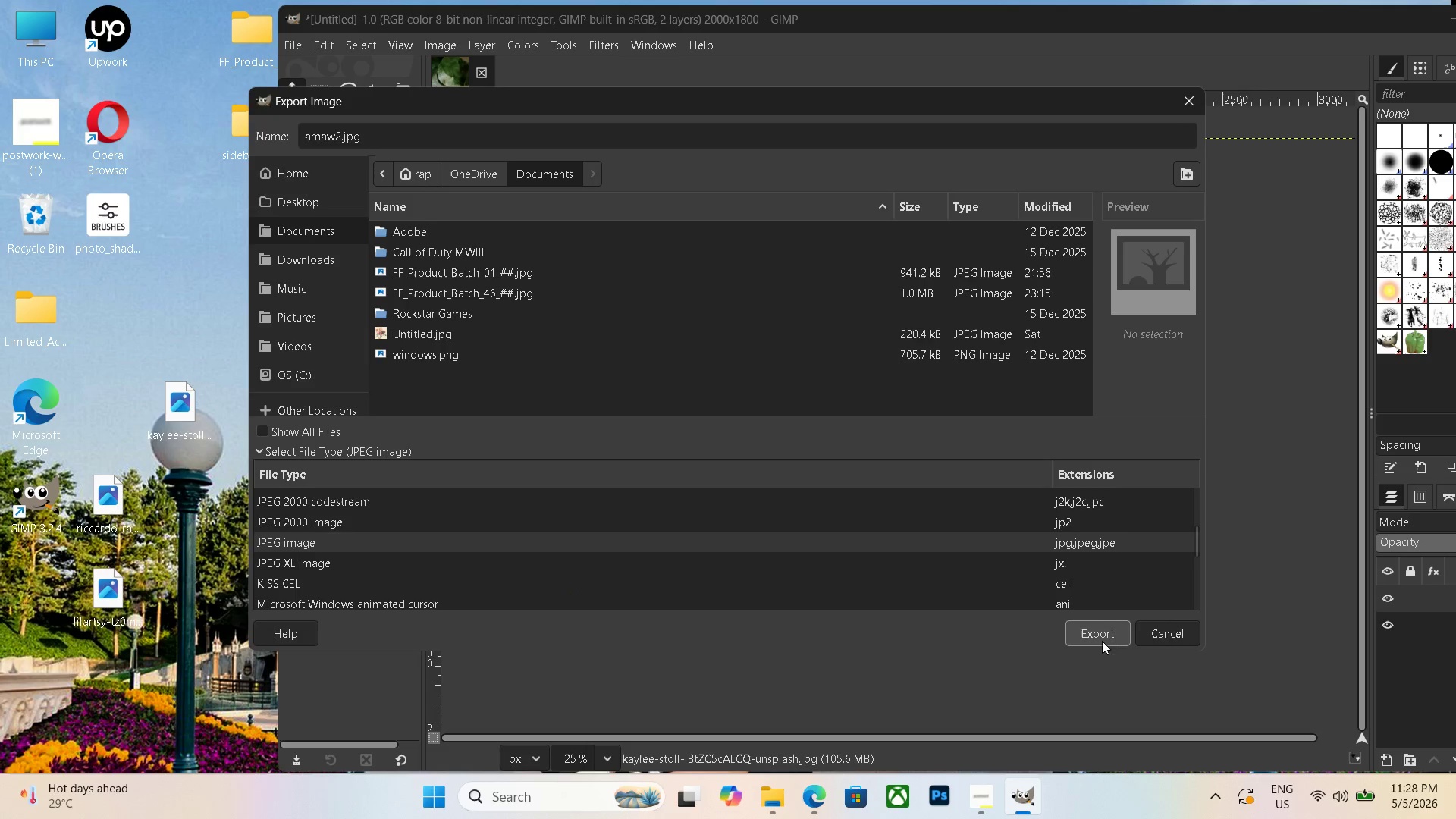 
left_click([1109, 635])
 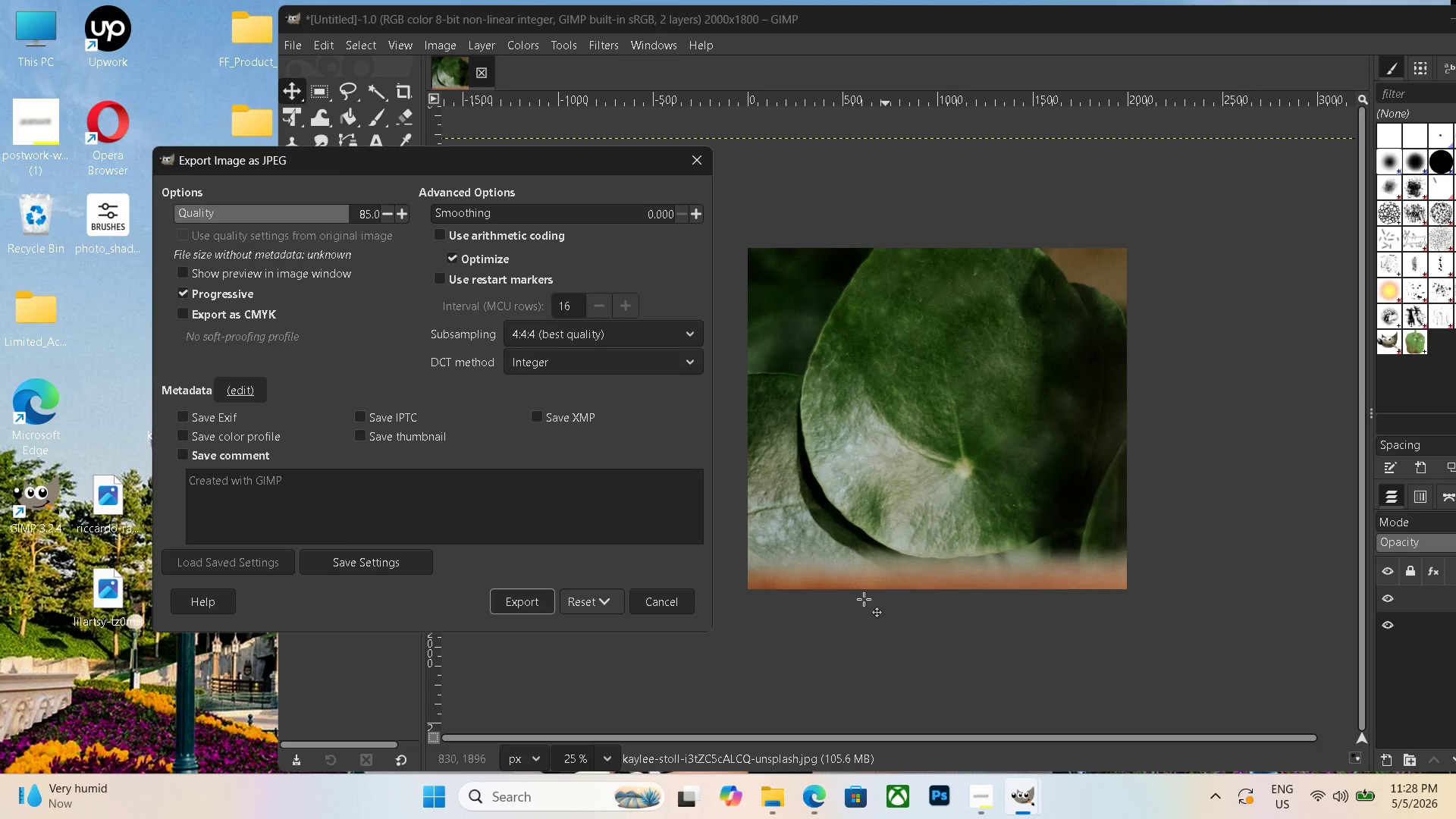 
left_click([516, 605])
 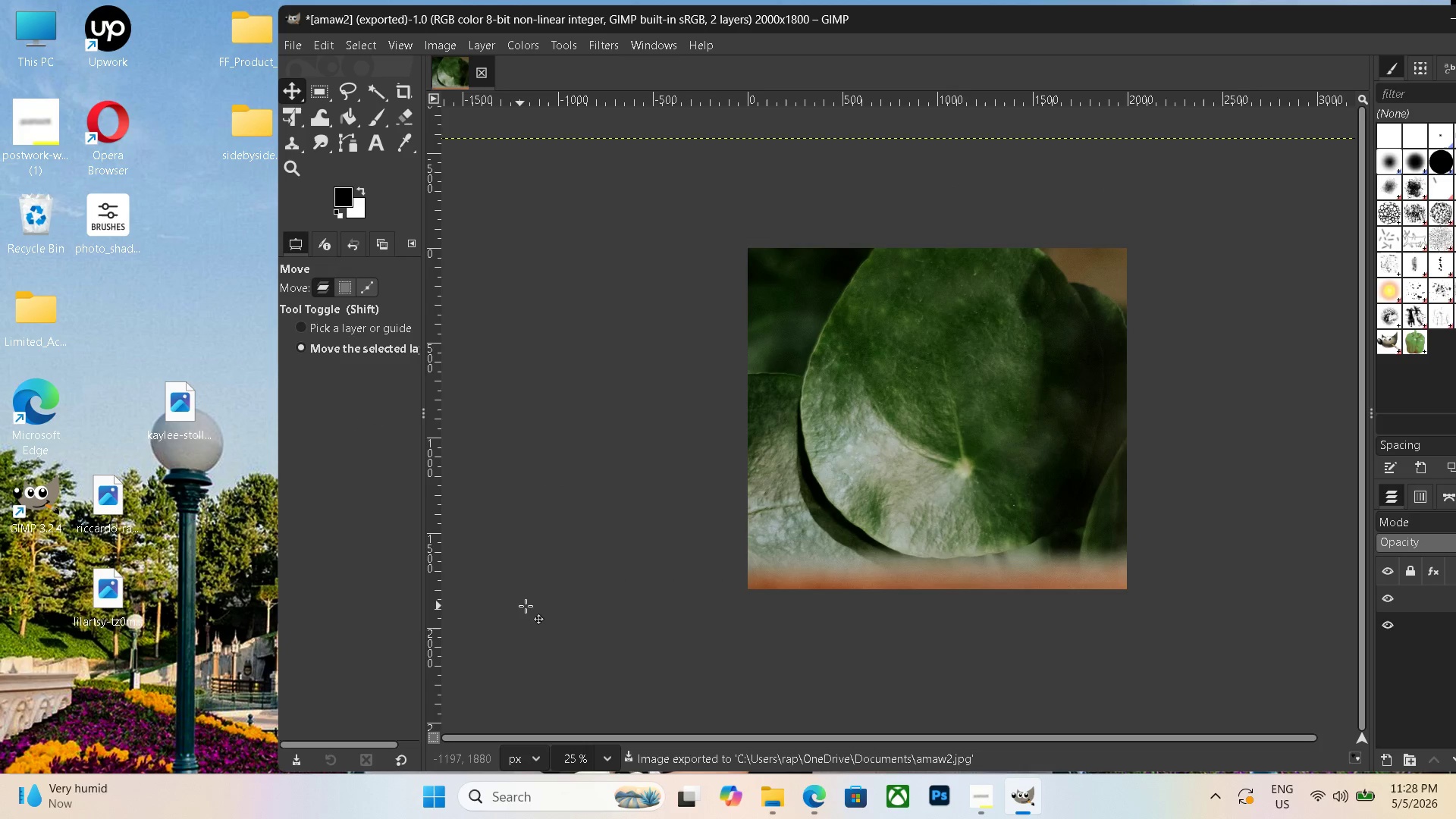 
key(Control+Shift+E)
 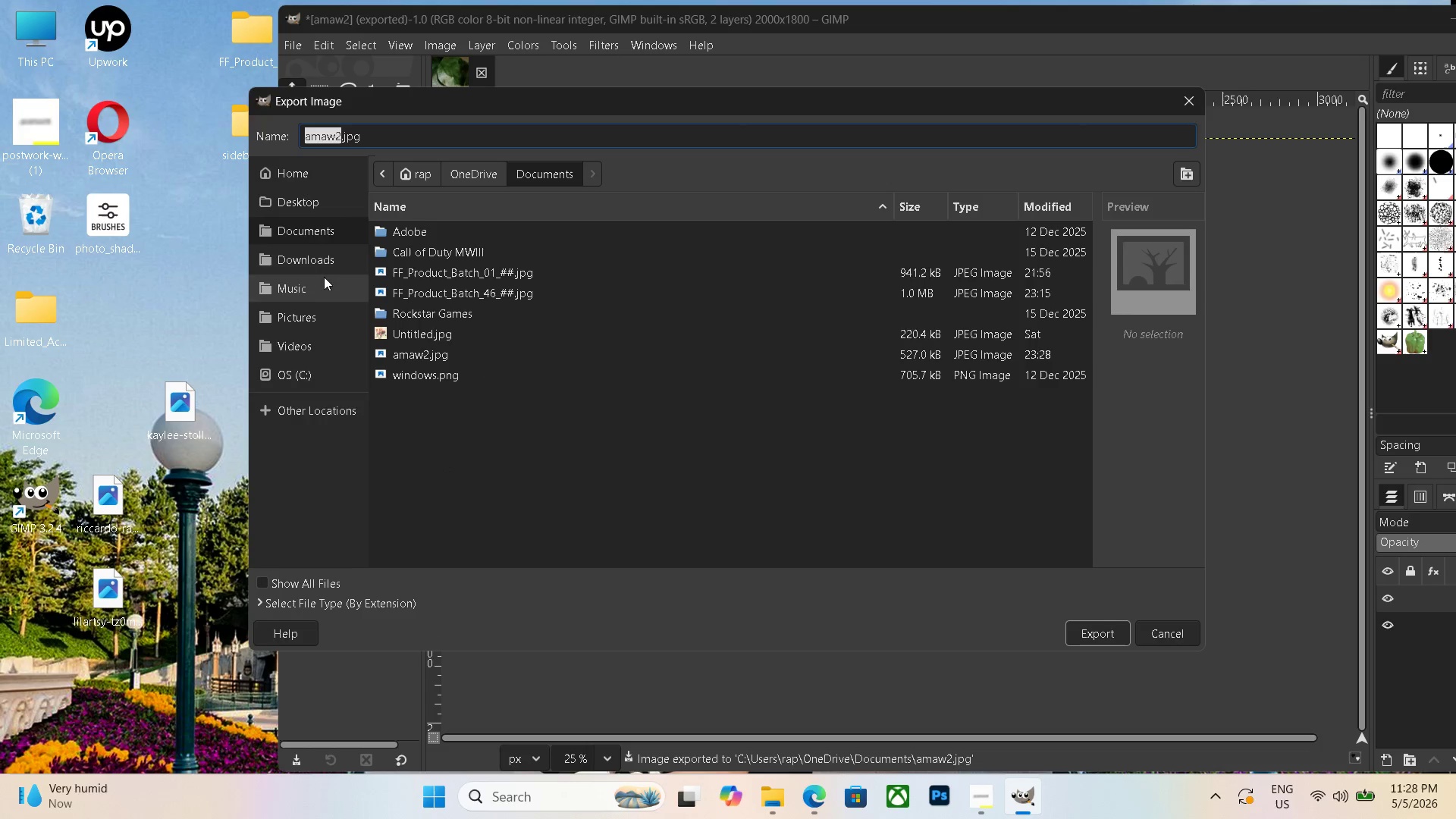 
left_click([321, 202])
 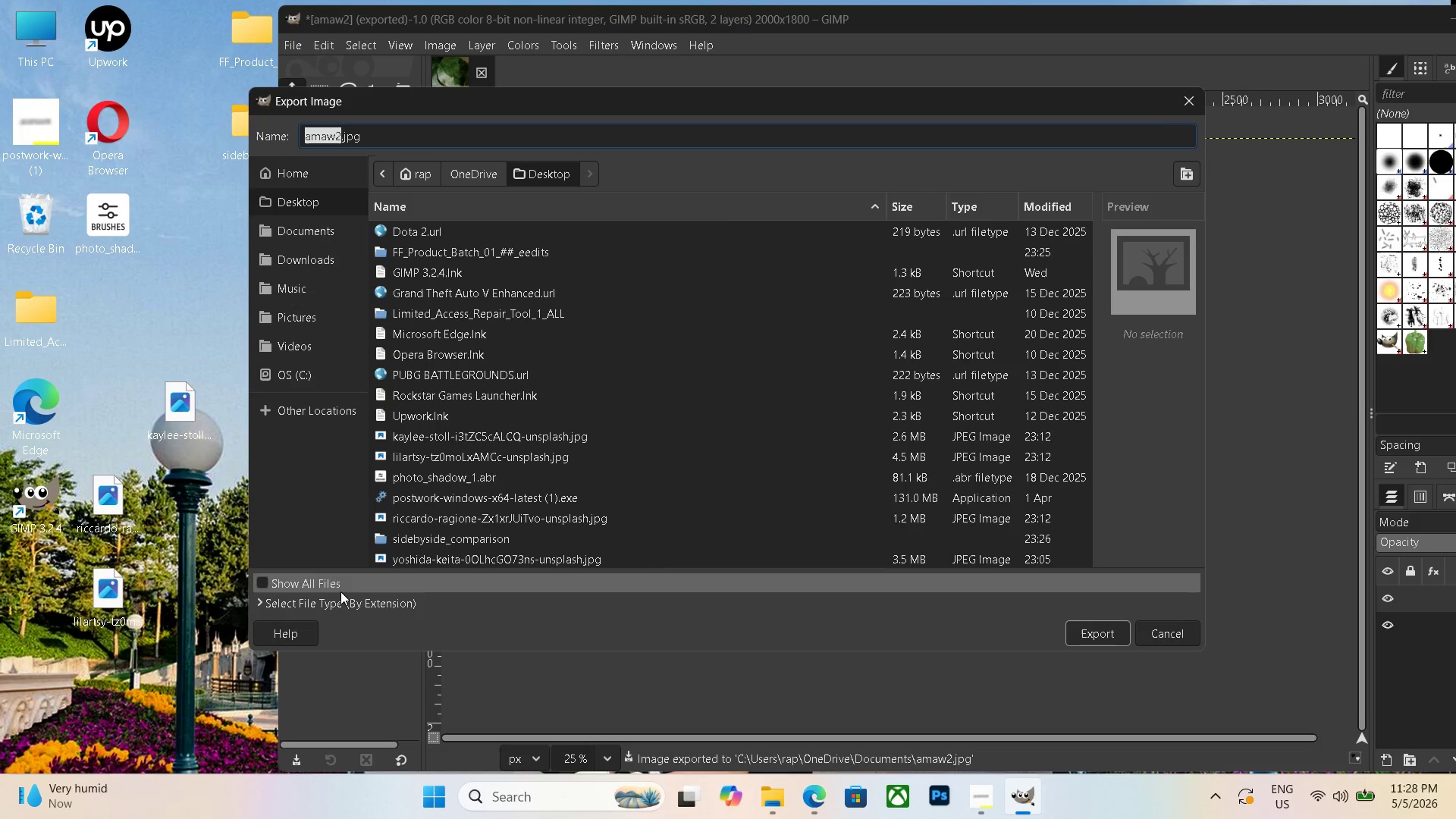 
left_click([336, 607])
 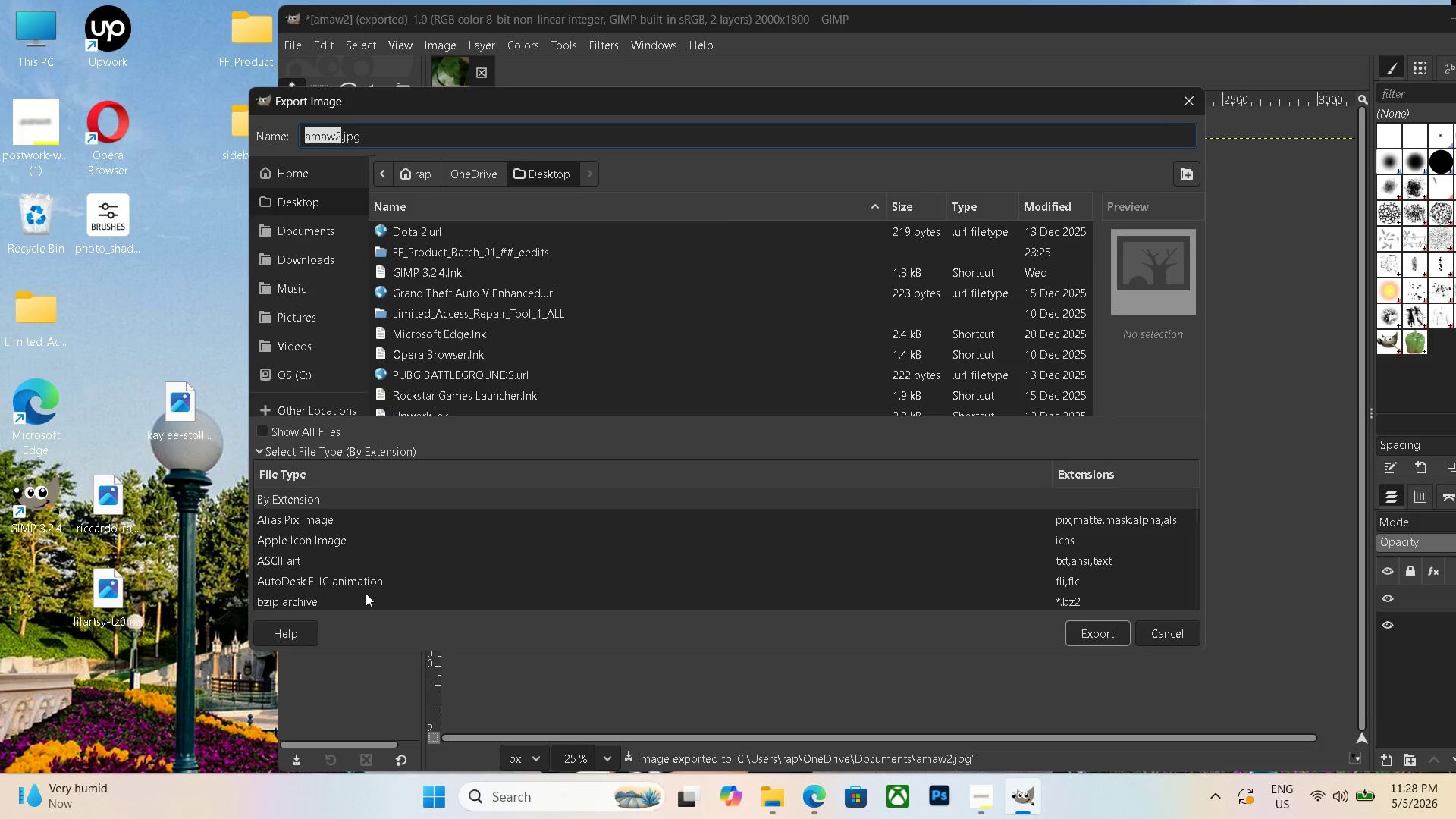 
scroll: coordinate [339, 590], scroll_direction: down, amount: 19.0
 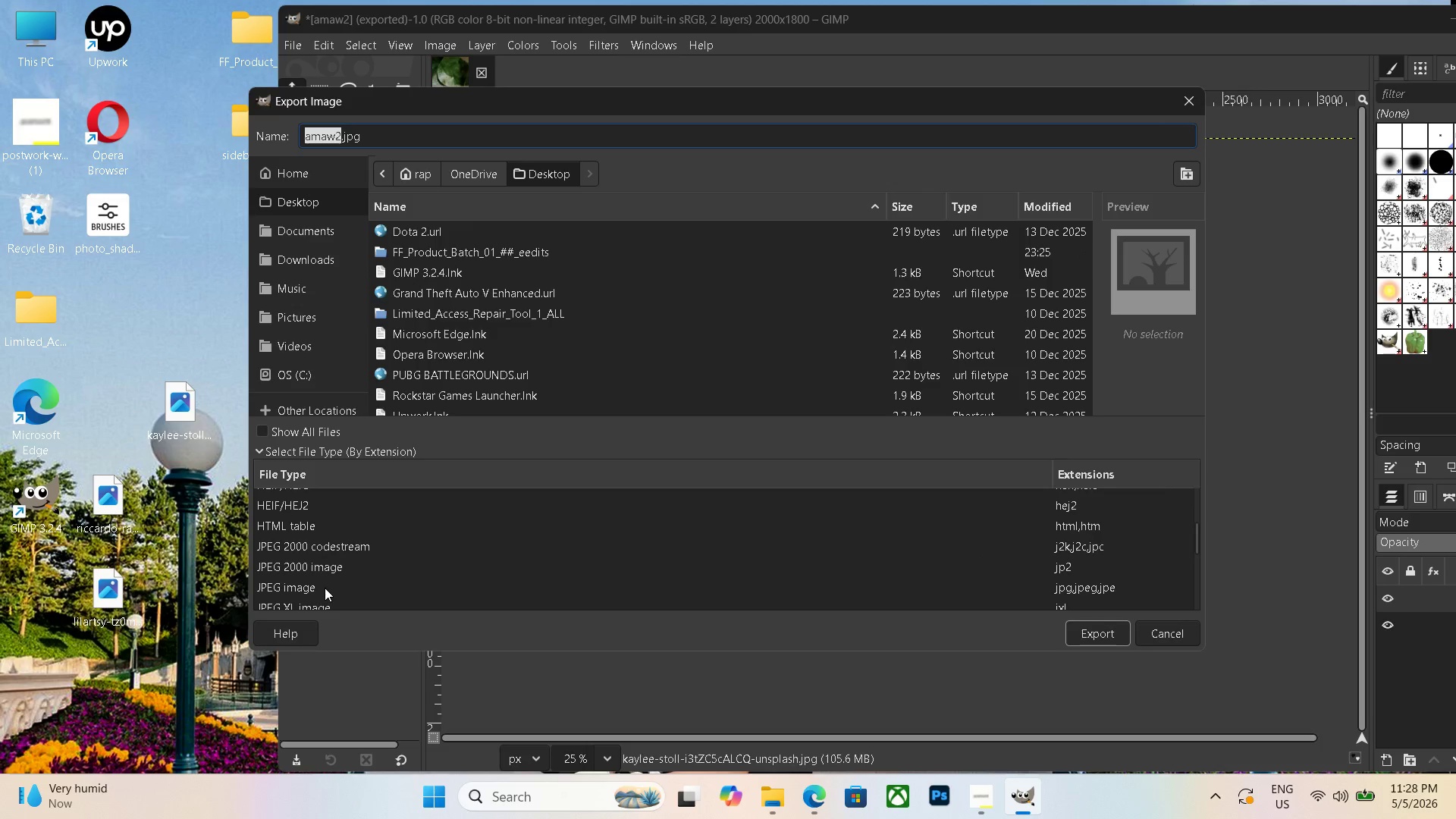 
left_click([323, 587])
 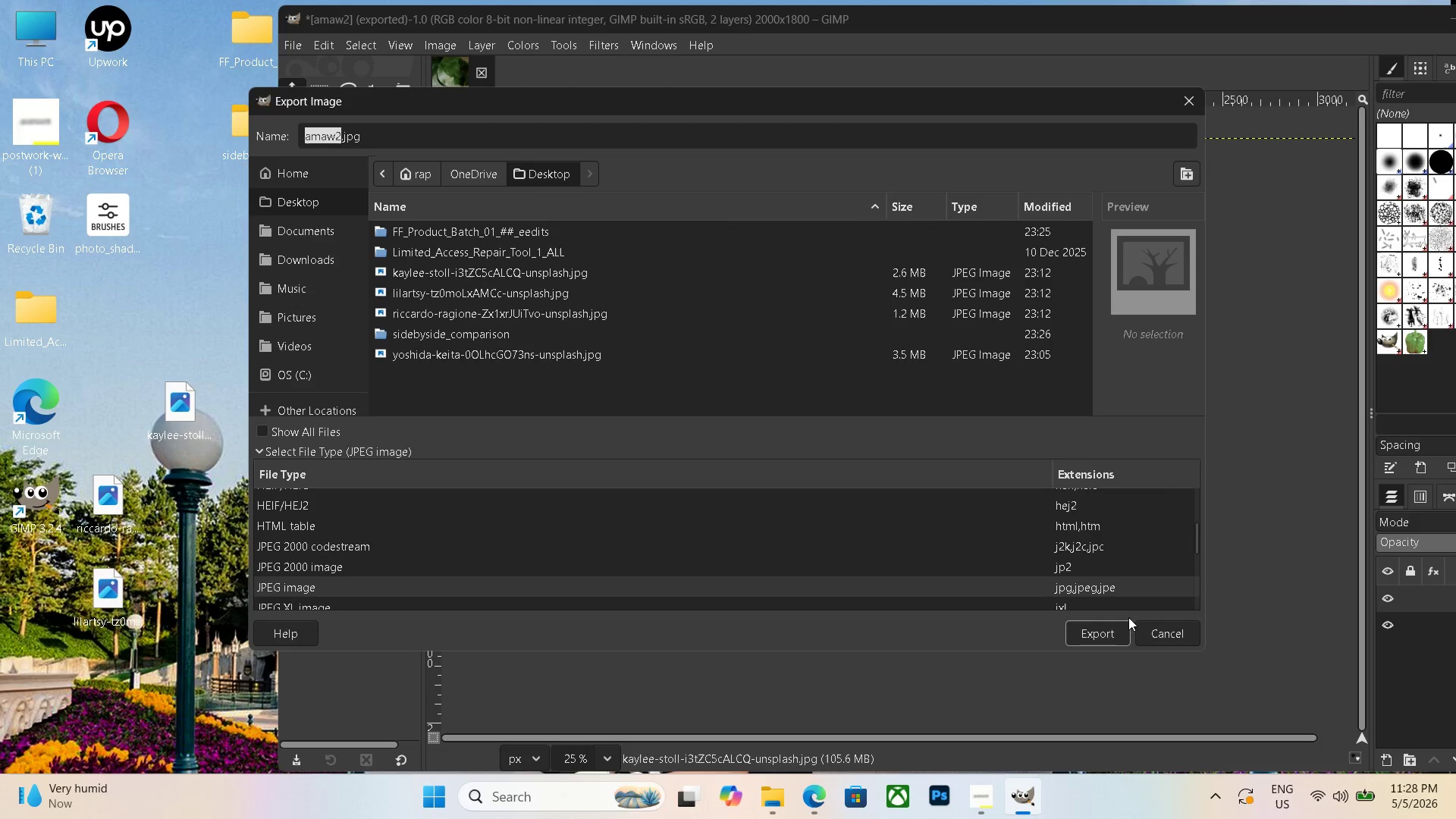 
left_click([1106, 639])
 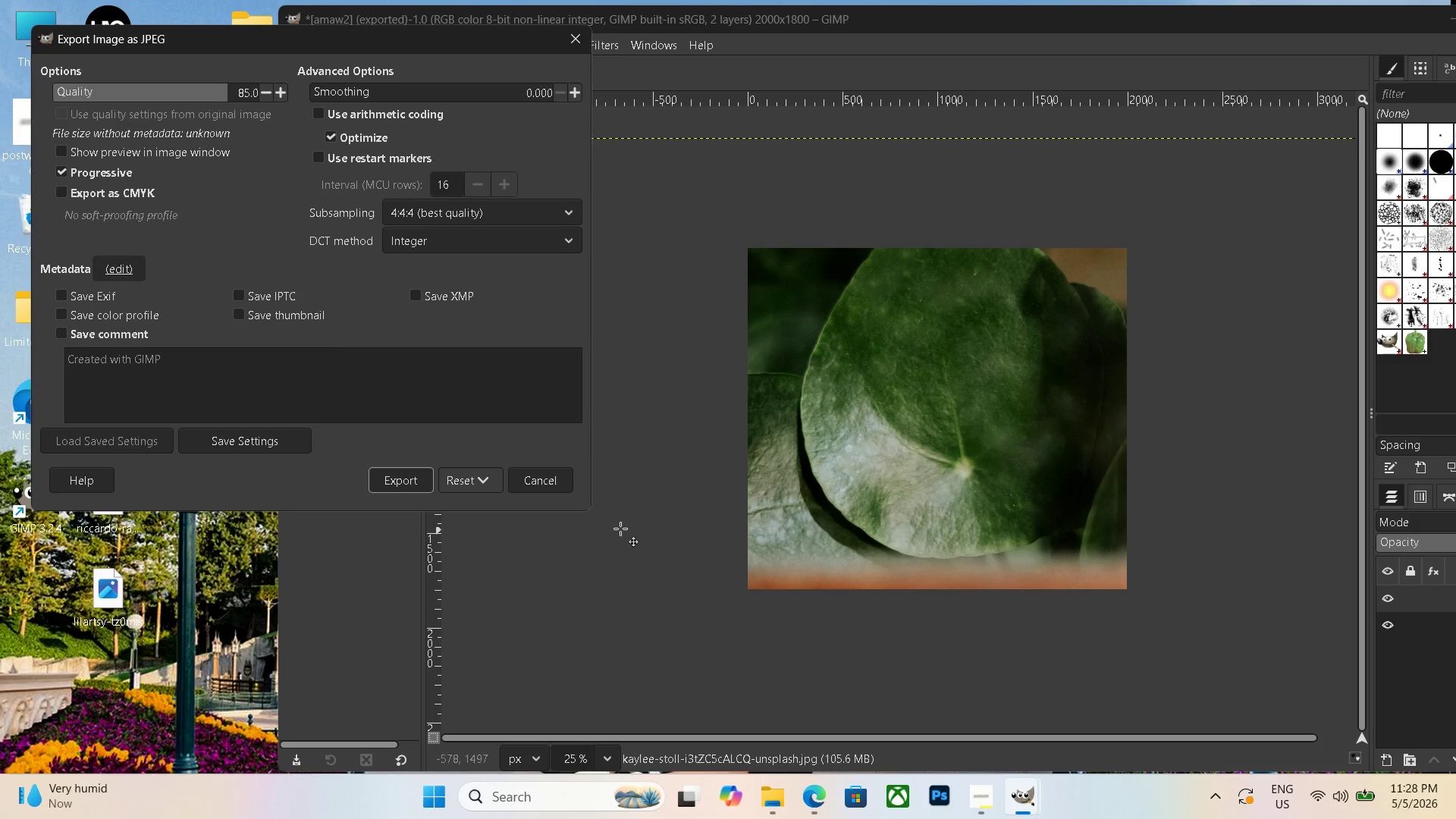 
left_click([409, 483])
 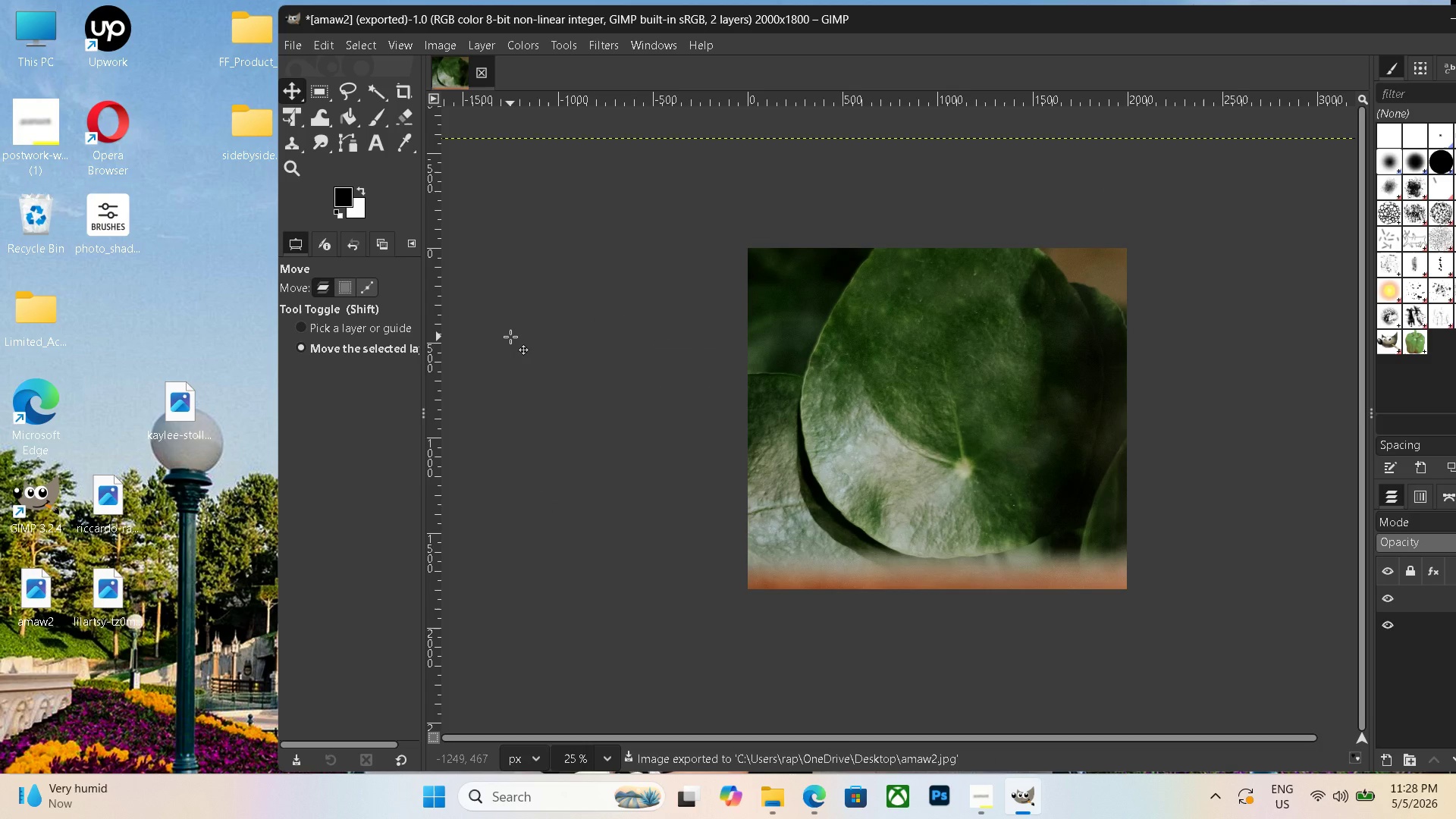 
left_click([201, 320])
 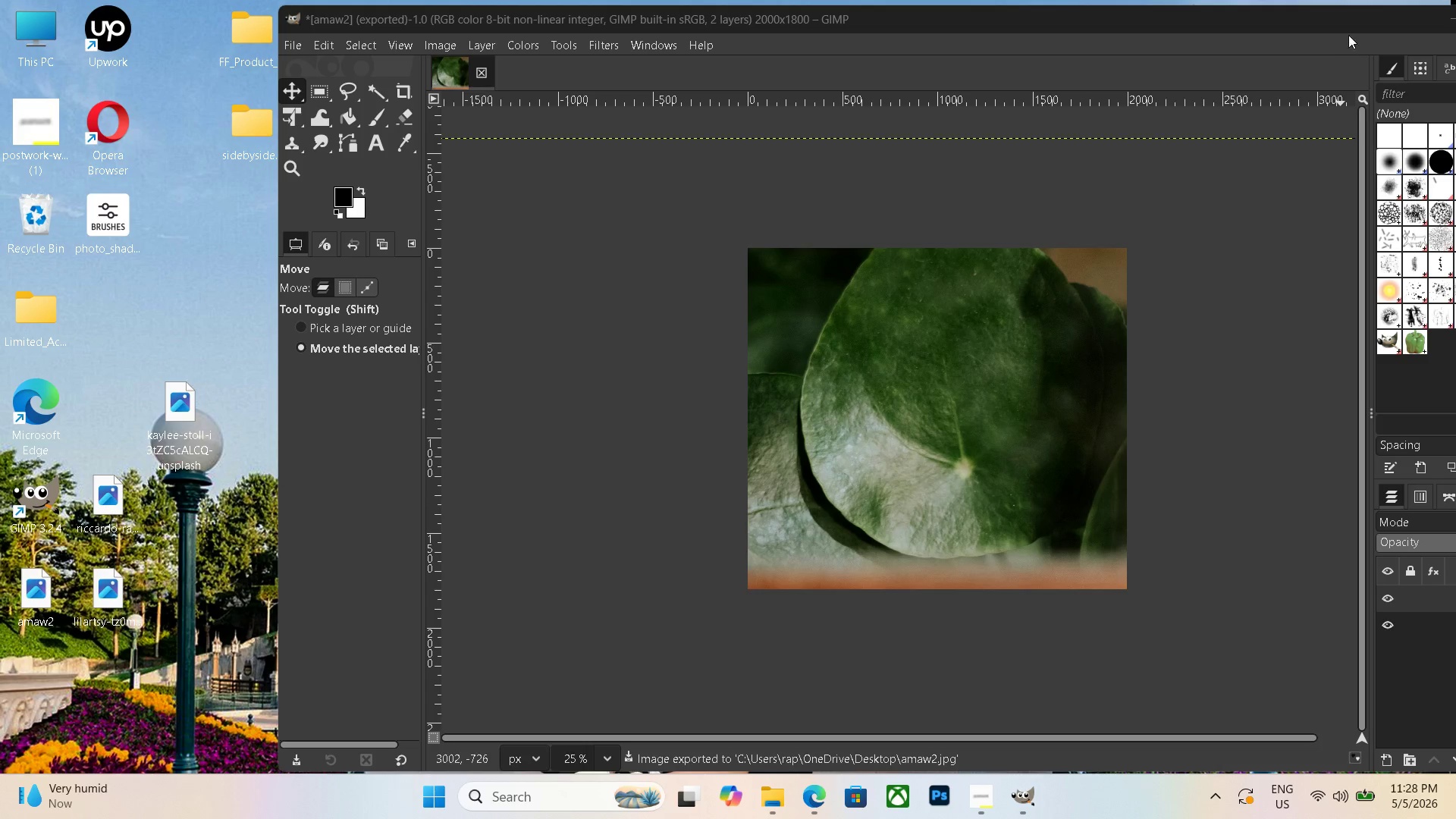 
left_click_drag(start_coordinate=[1371, 27], to_coordinate=[1227, 34])
 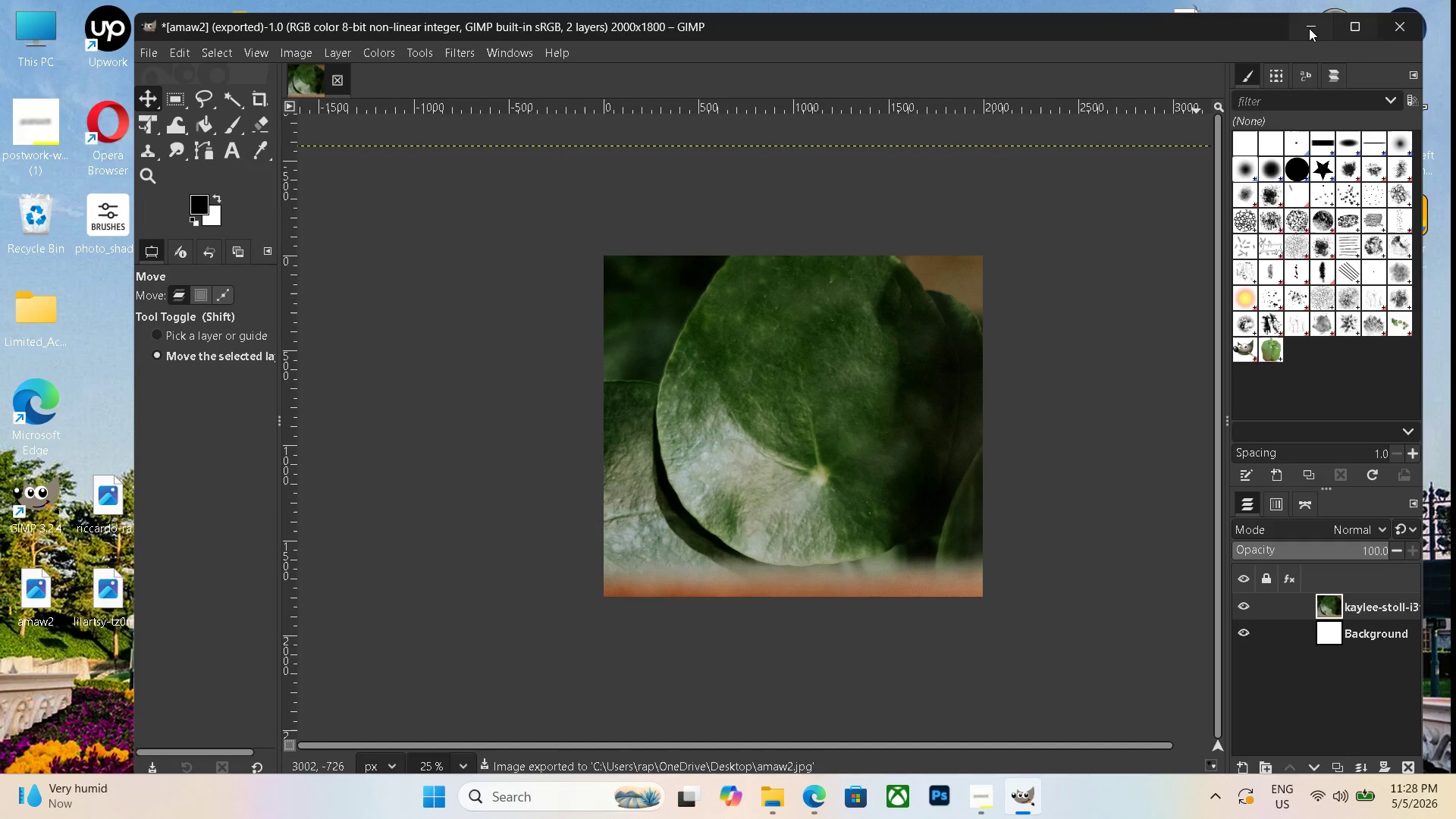 
left_click([1302, 28])
 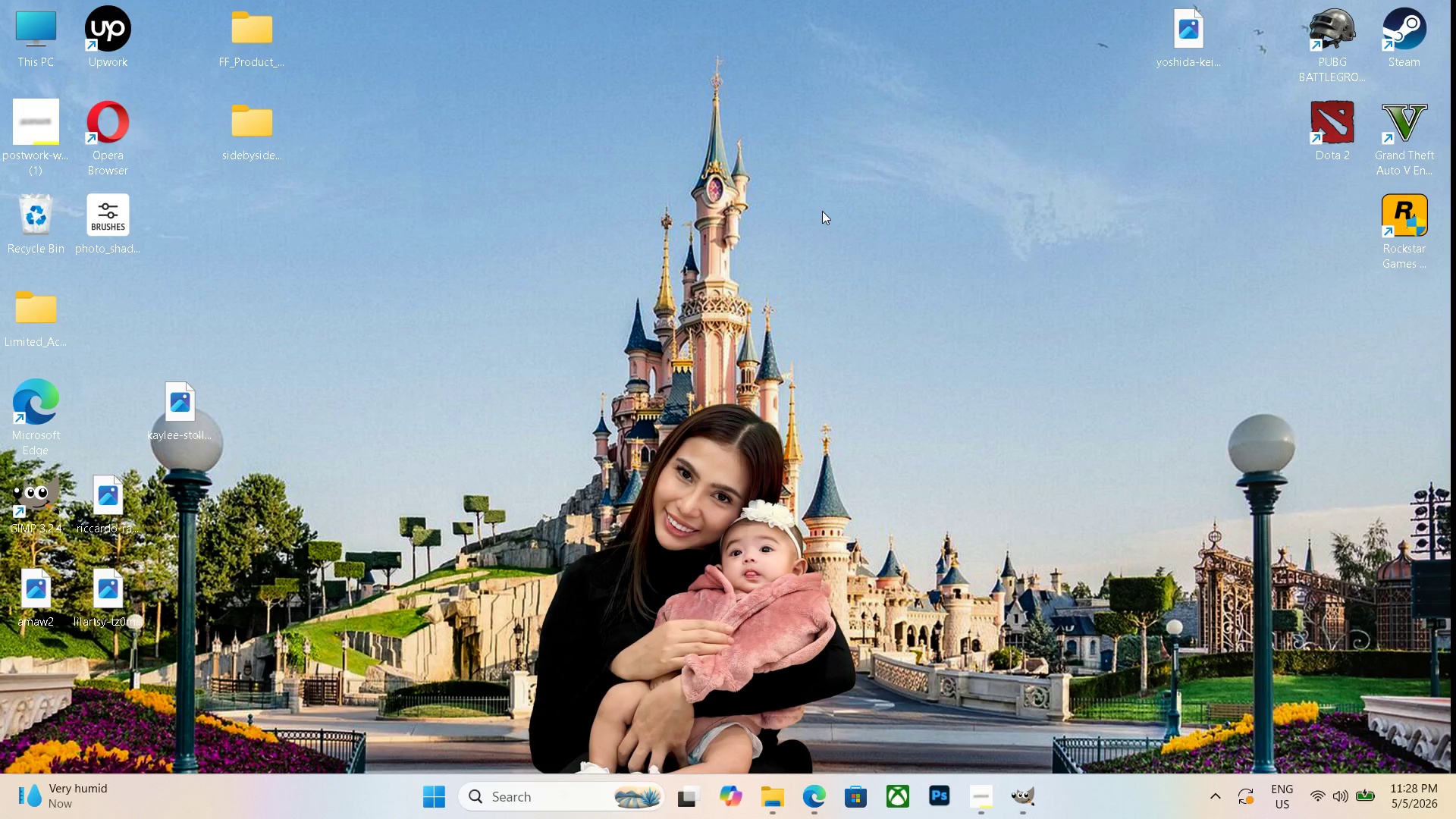 
key(F5)
 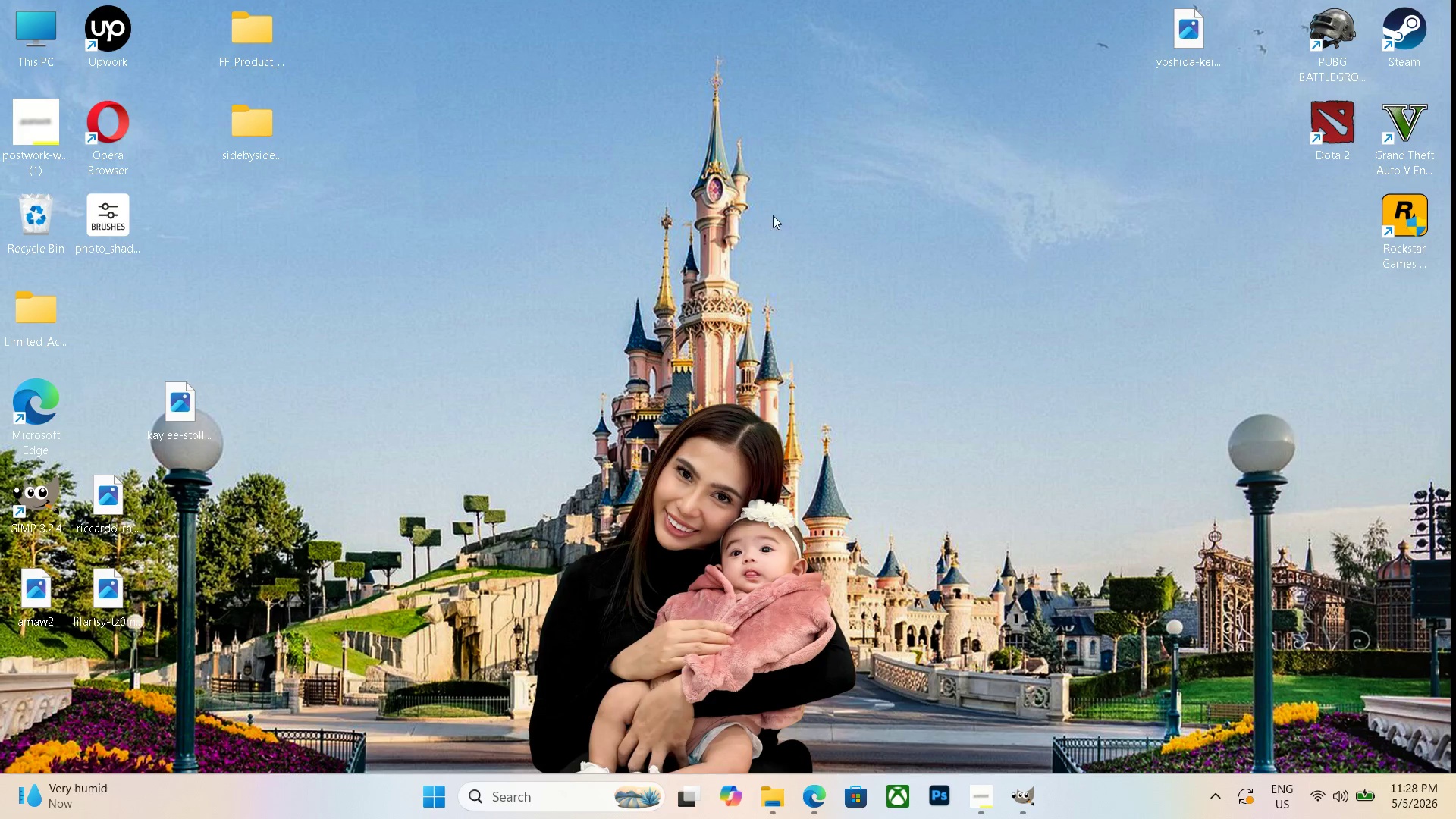 
key(F5)
 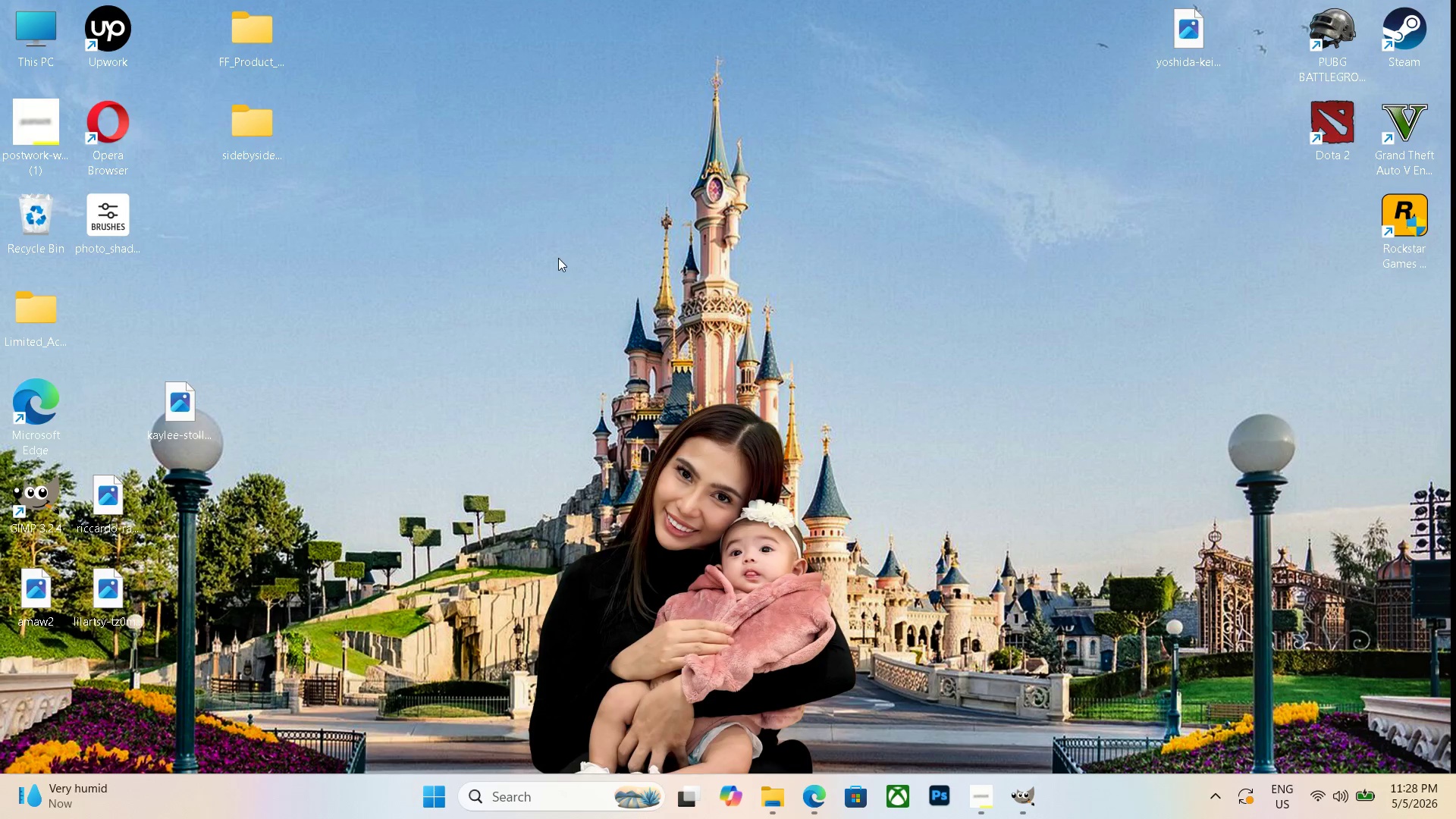 
key(F5)
 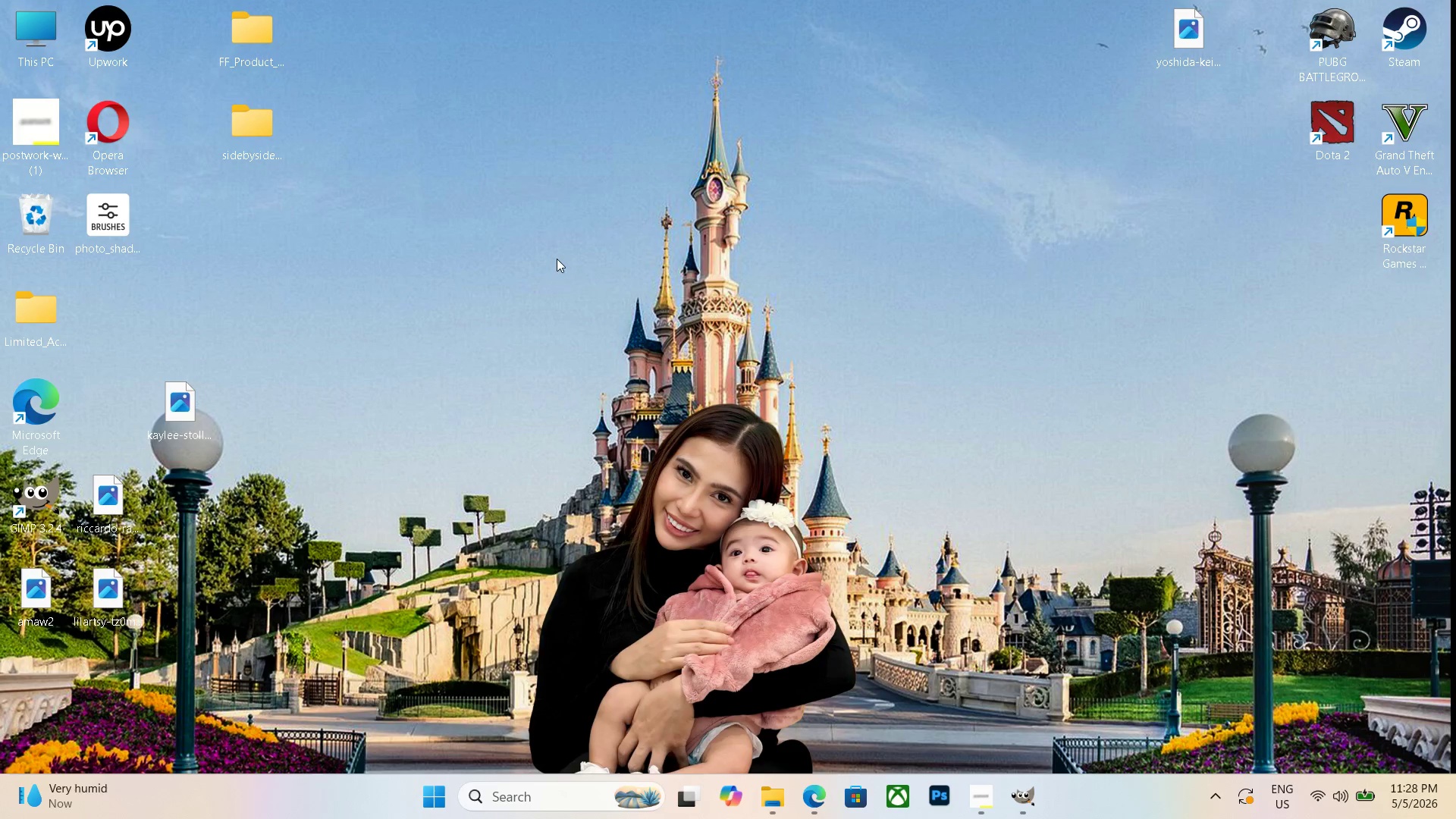 
key(F5)
 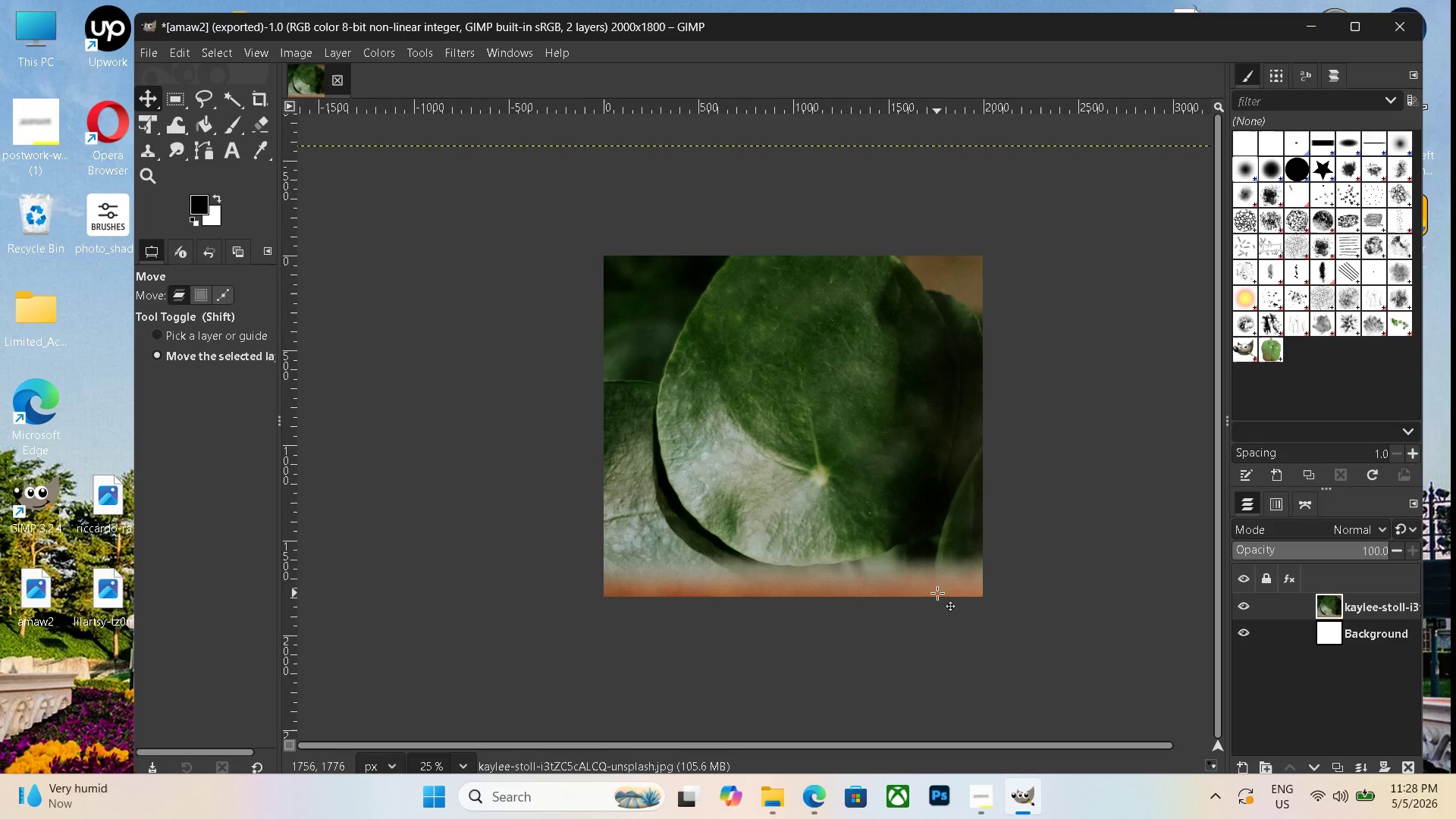 
key(Control+Shift+ShiftLeft)
 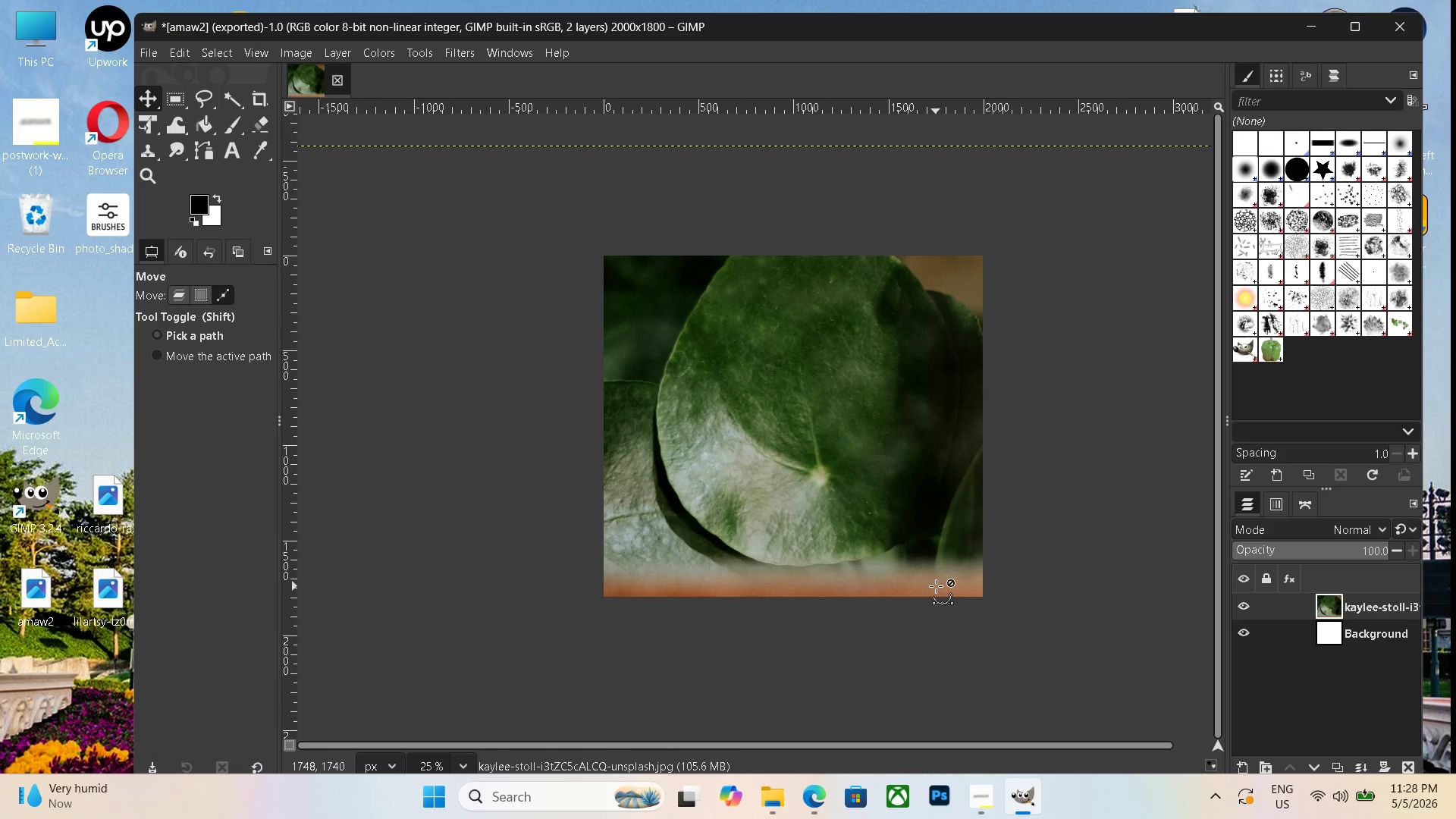 
key(Control+Shift+F)
 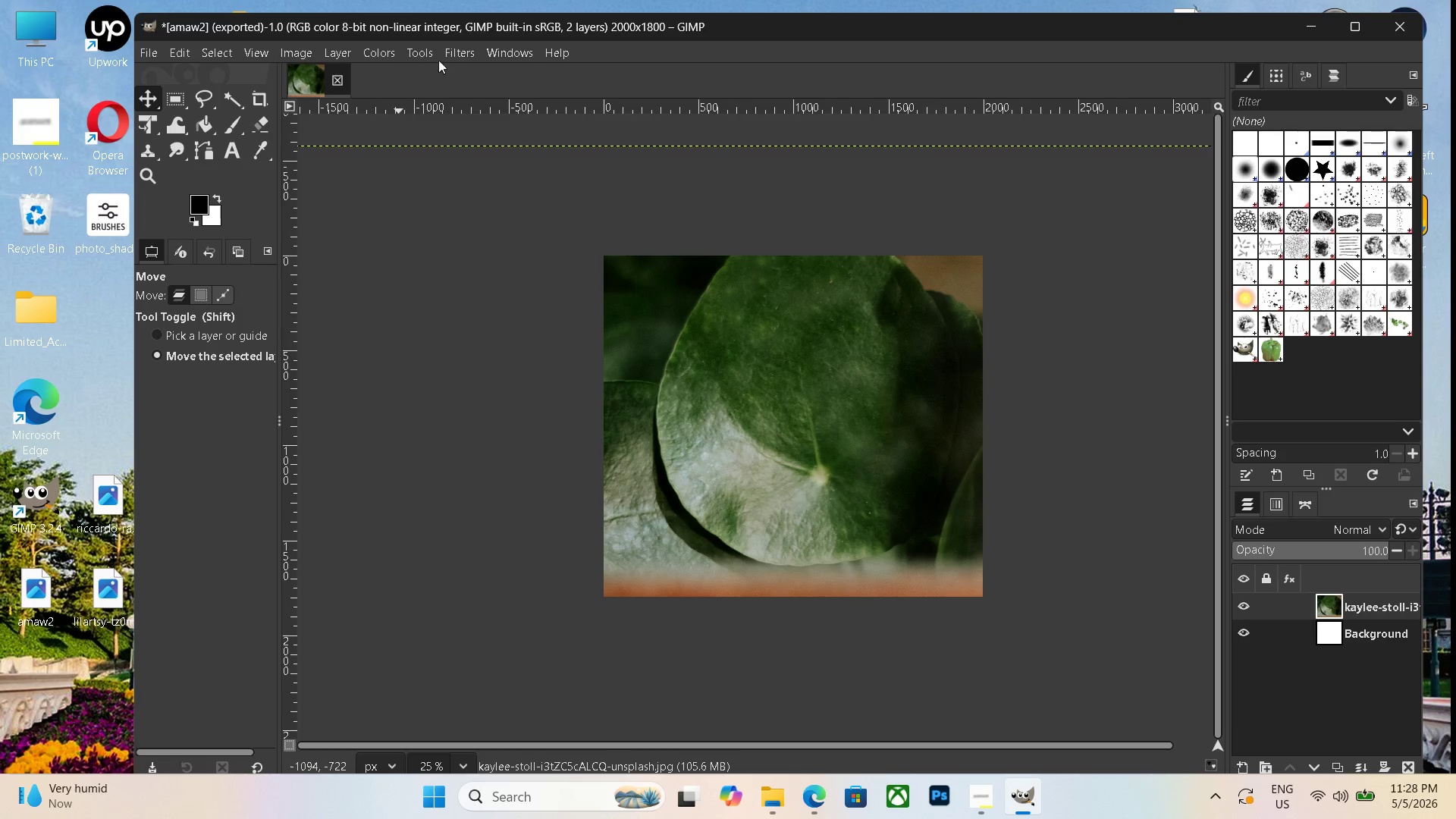 
left_click([463, 54])
 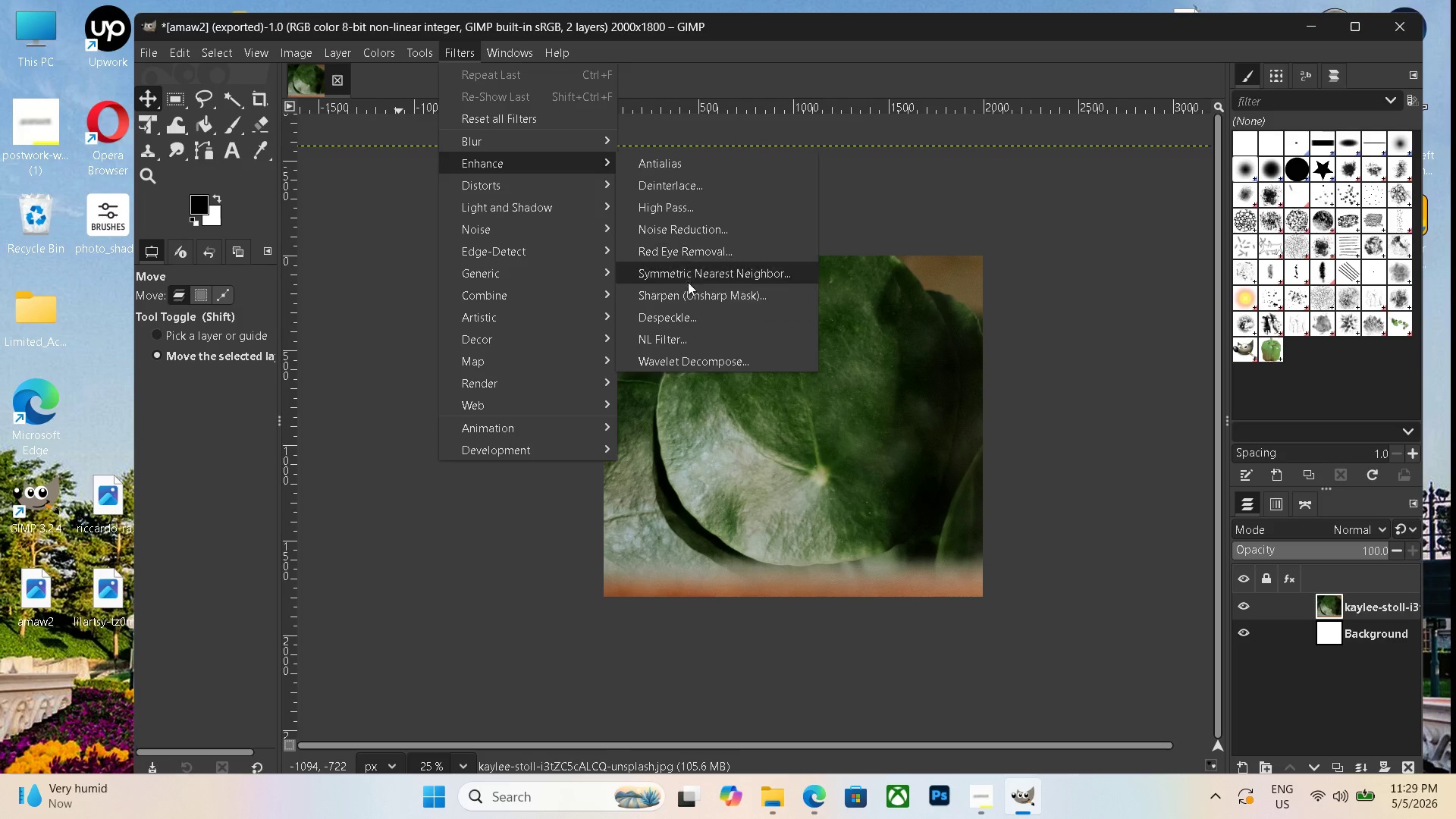 
left_click([695, 297])
 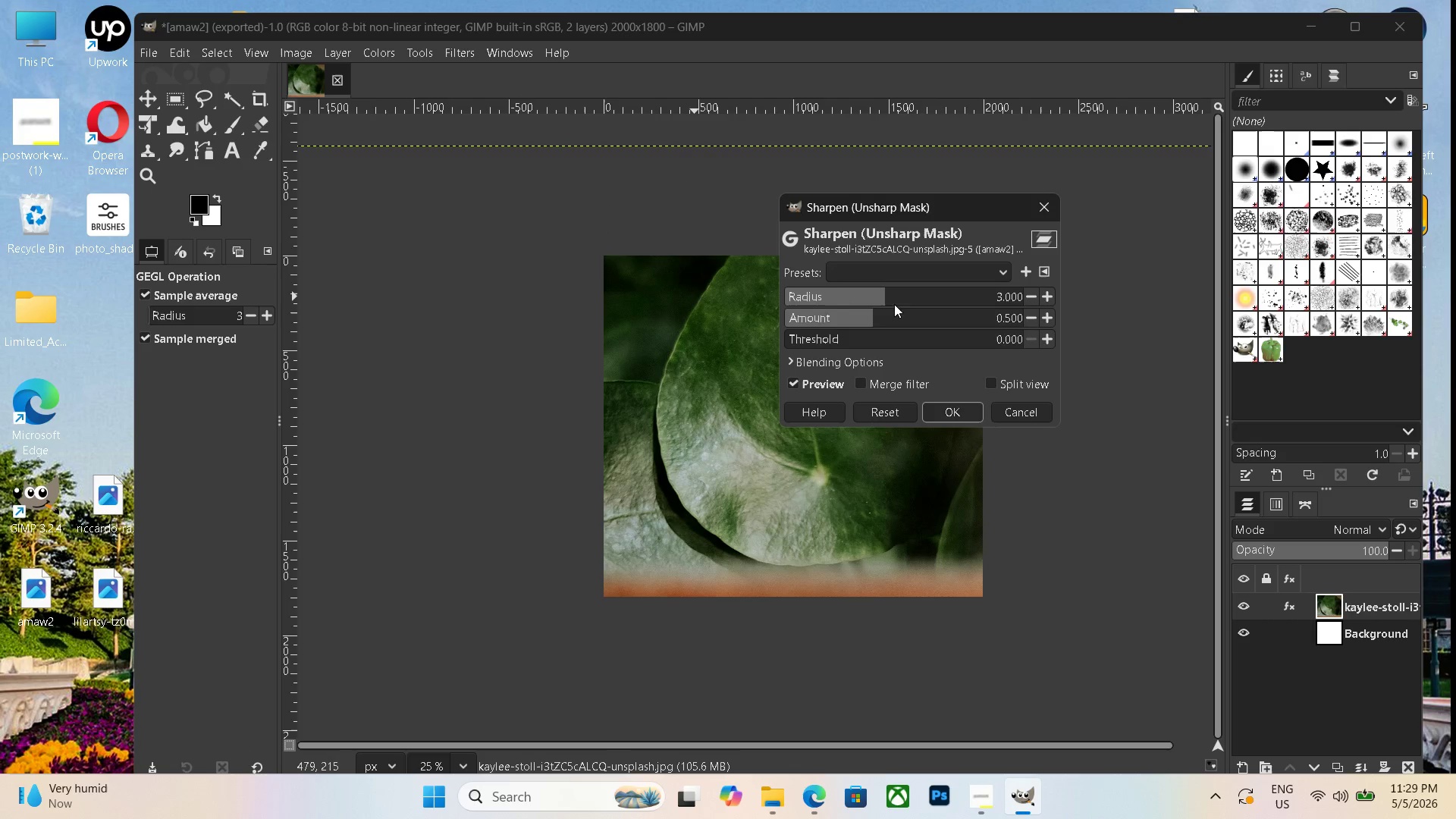 
left_click_drag(start_coordinate=[883, 303], to_coordinate=[946, 309])
 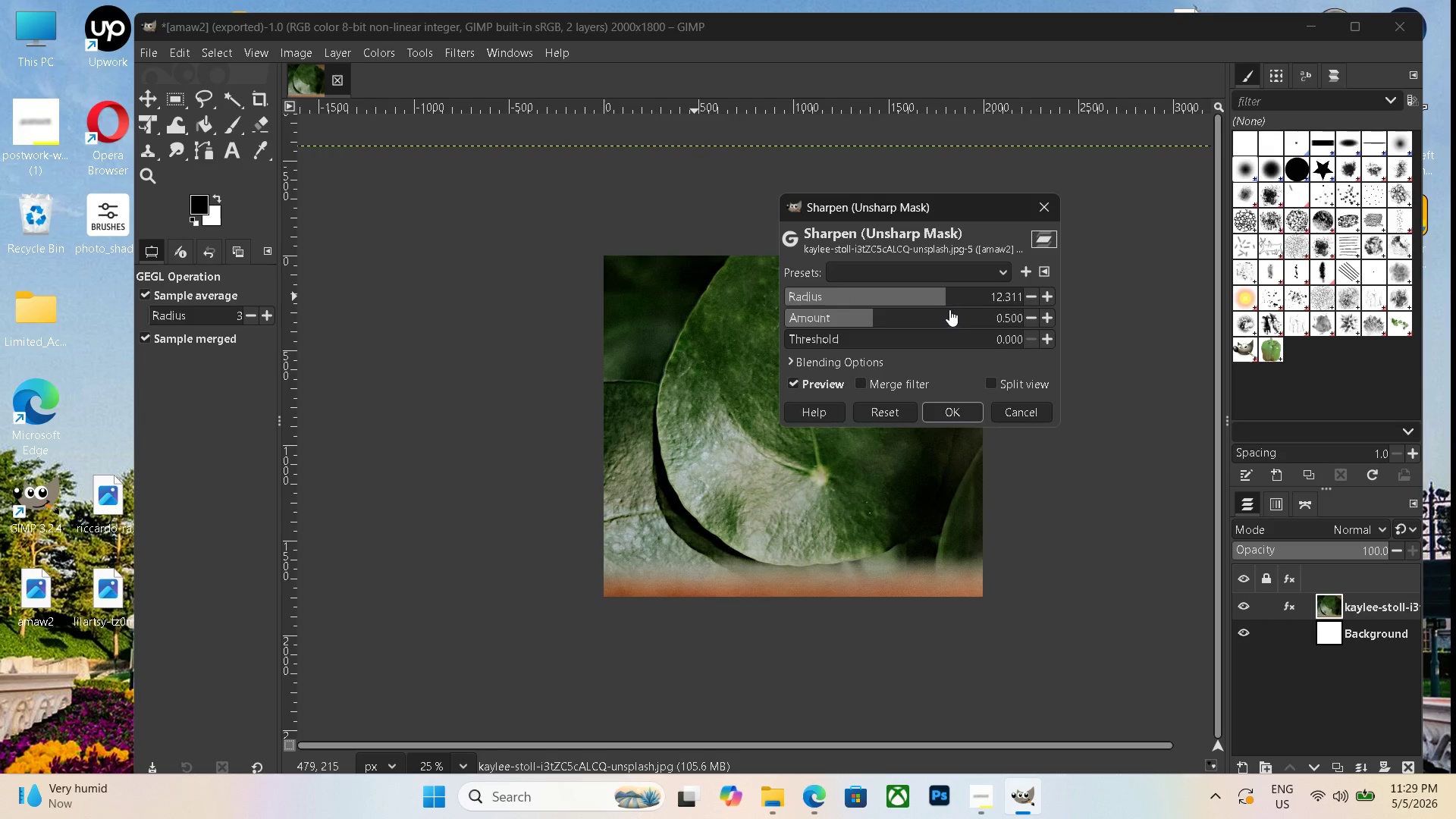 
left_click_drag(start_coordinate=[947, 304], to_coordinate=[972, 306])
 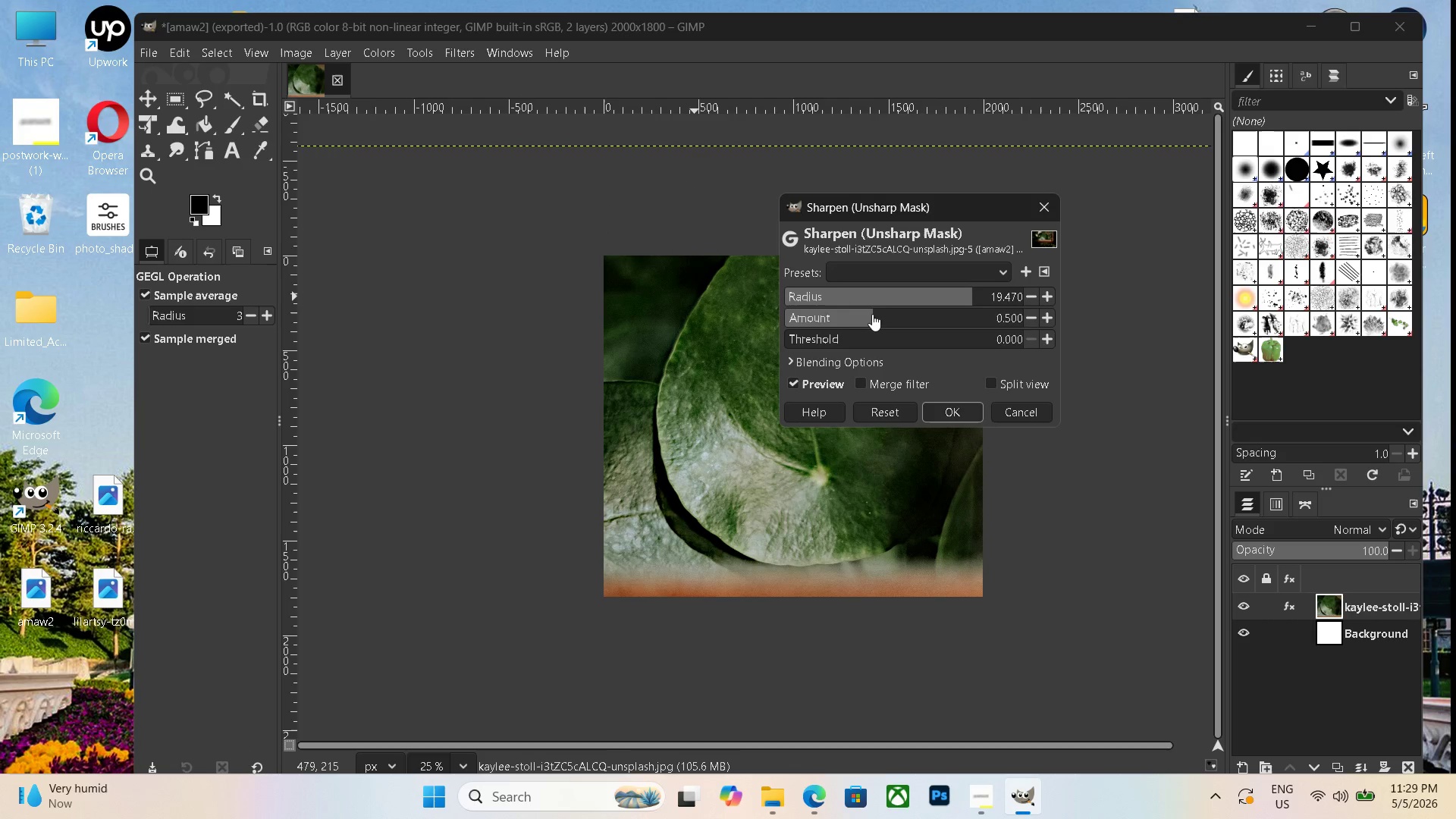 
left_click_drag(start_coordinate=[874, 314], to_coordinate=[916, 321])
 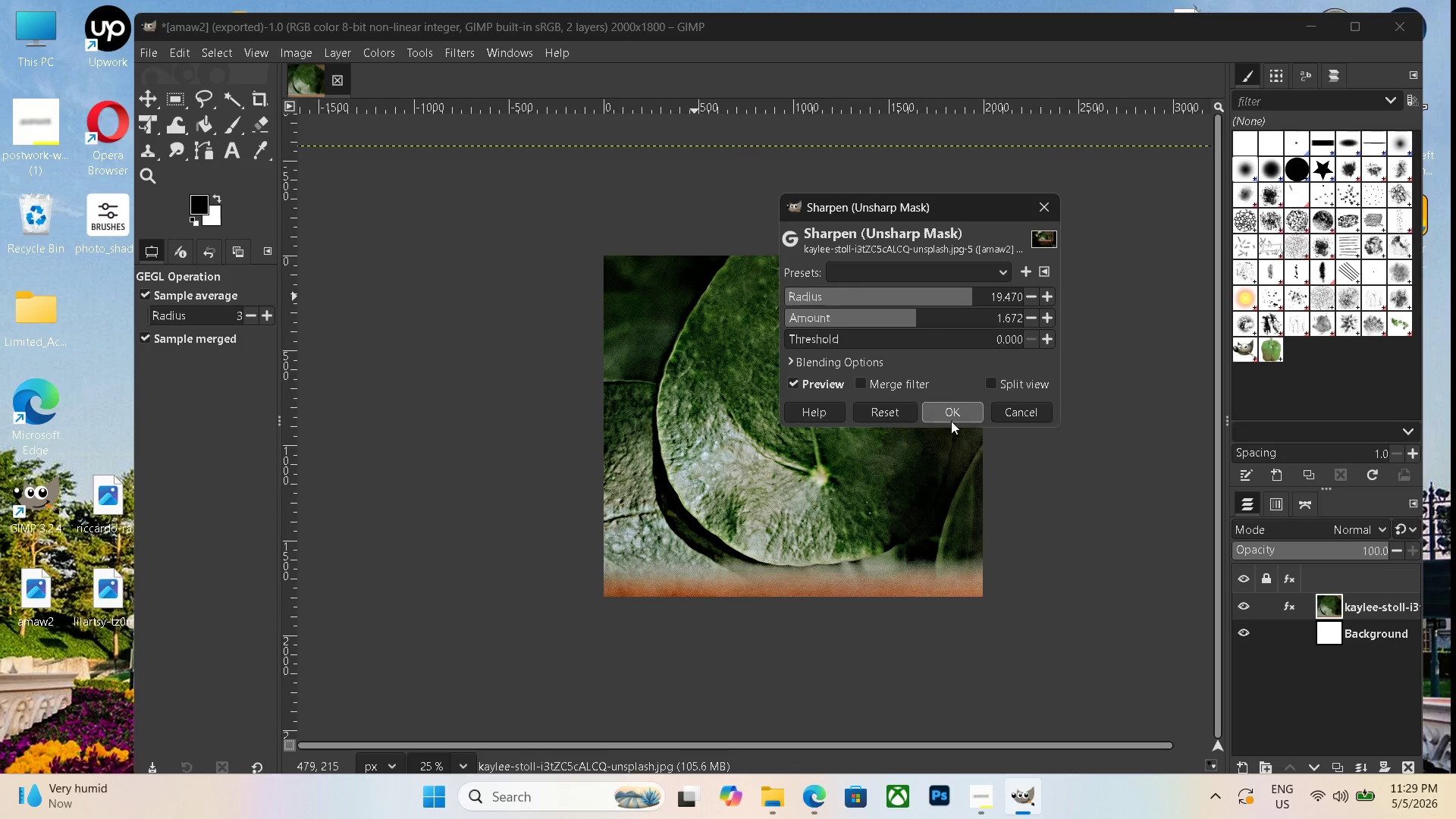 
left_click([961, 412])
 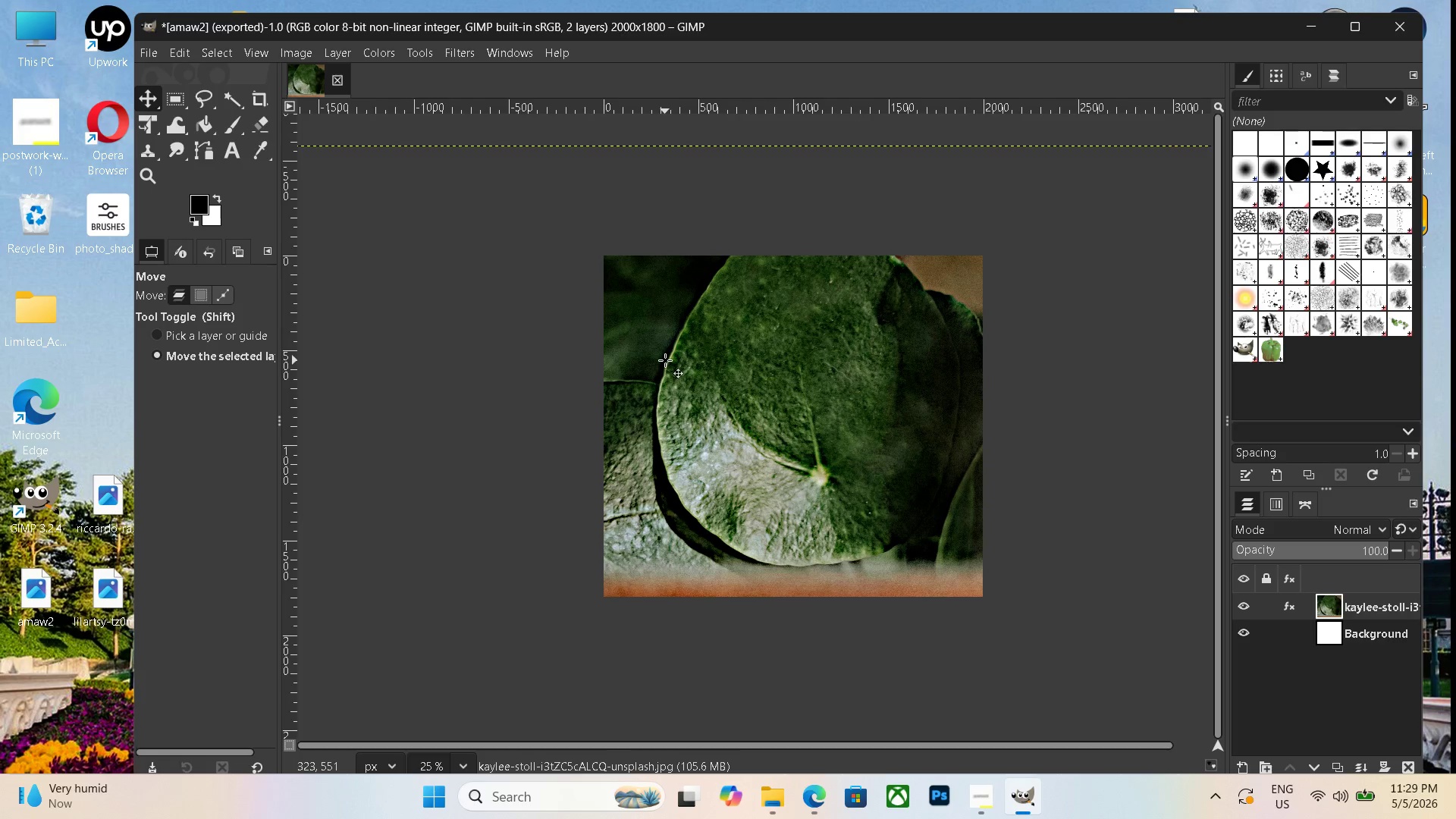 
key(Control+Shift+E)
 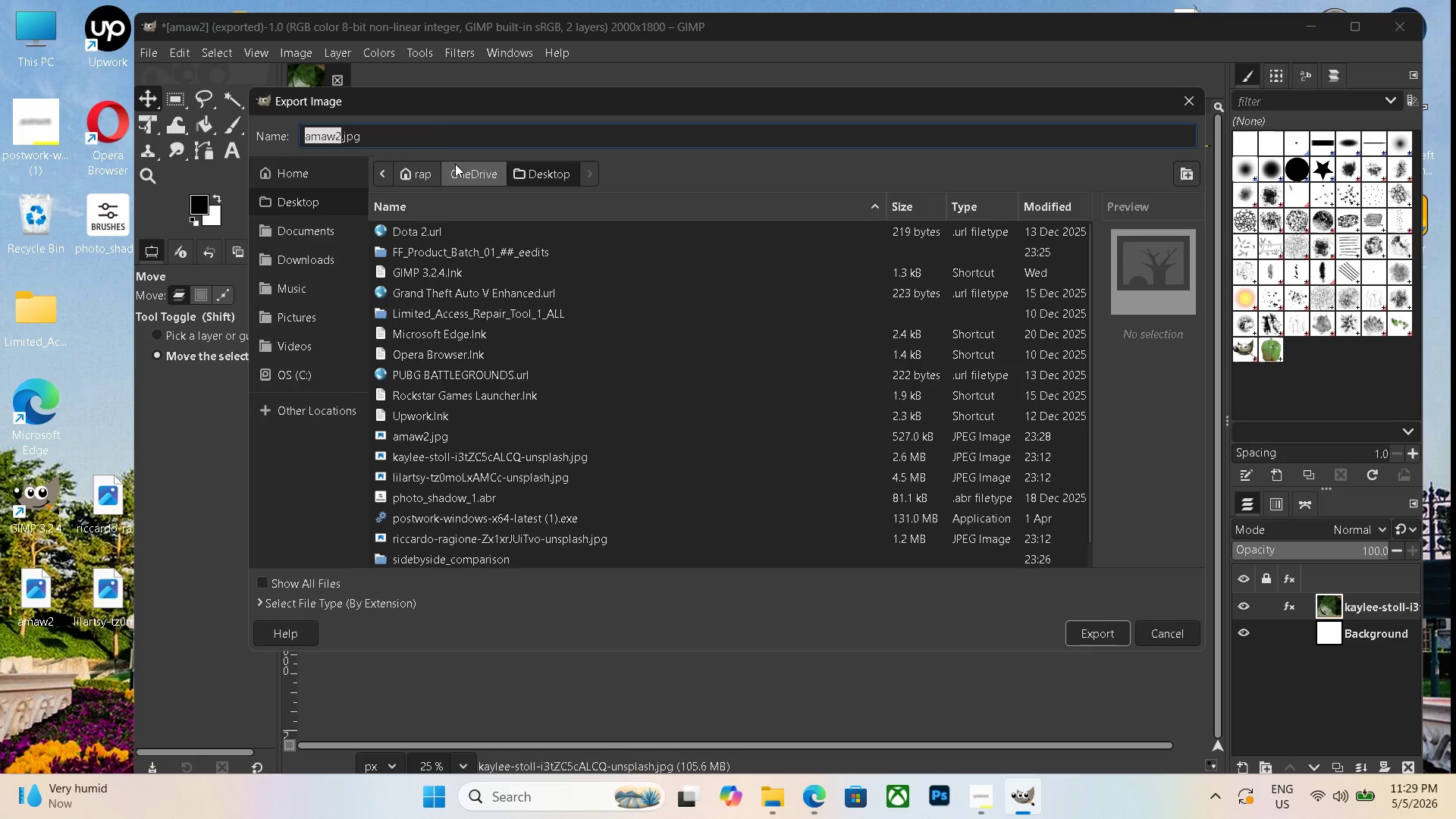 
left_click_drag(start_coordinate=[432, 136], to_coordinate=[284, 121])
 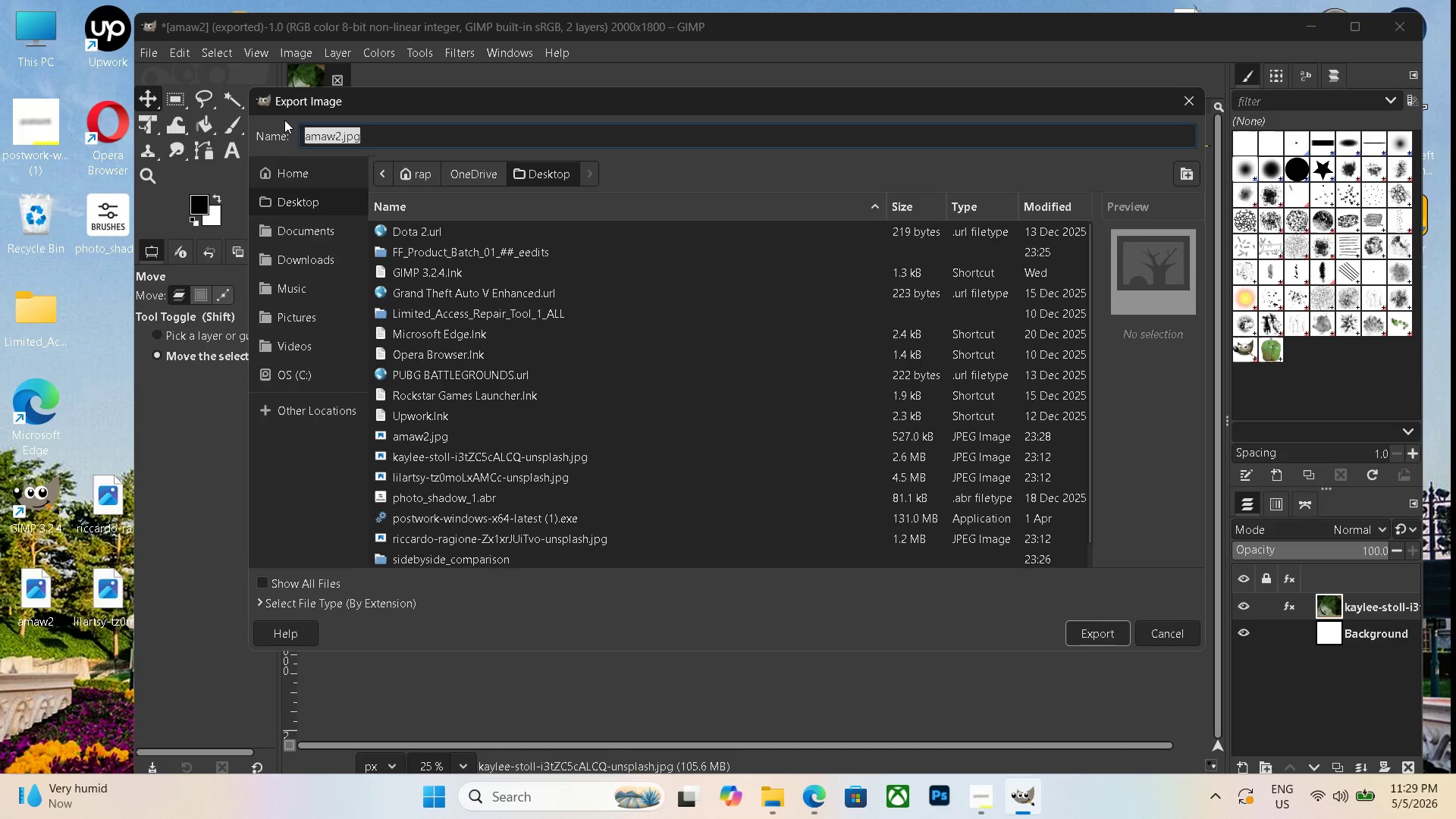 
key(Backspace)
 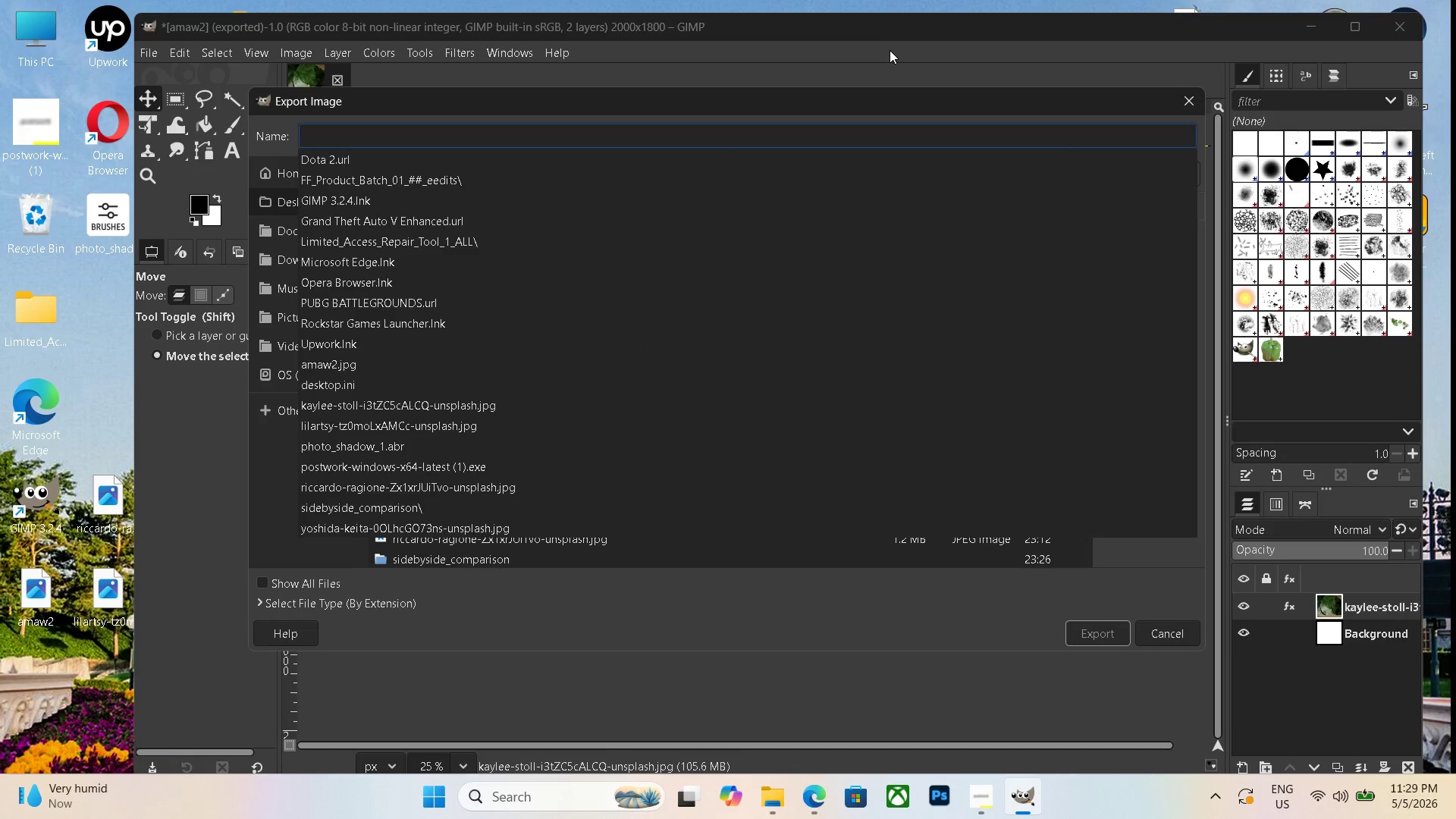 
left_click_drag(start_coordinate=[892, 34], to_coordinate=[1054, 34])
 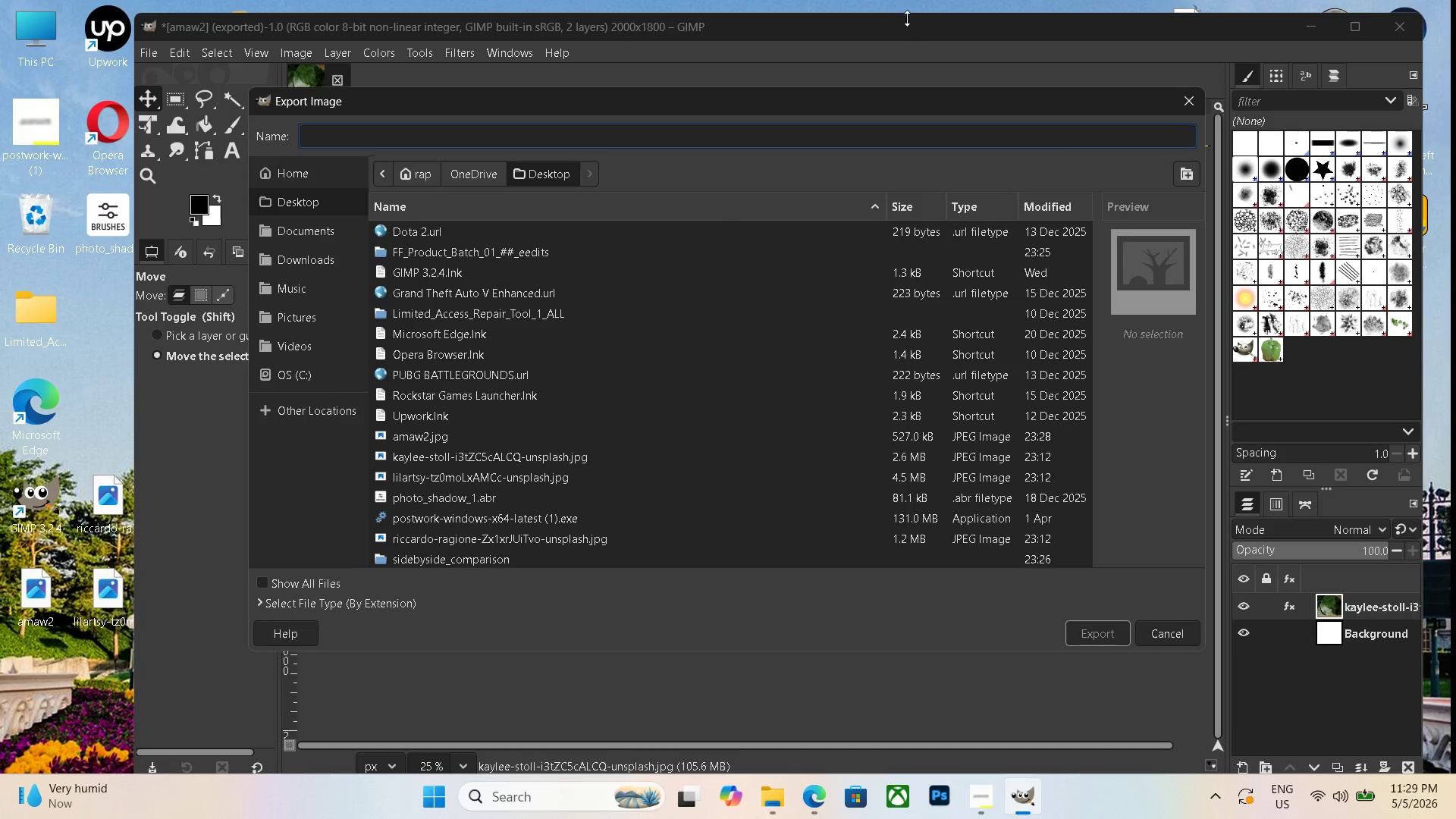 
left_click_drag(start_coordinate=[906, 30], to_coordinate=[1068, 30])
 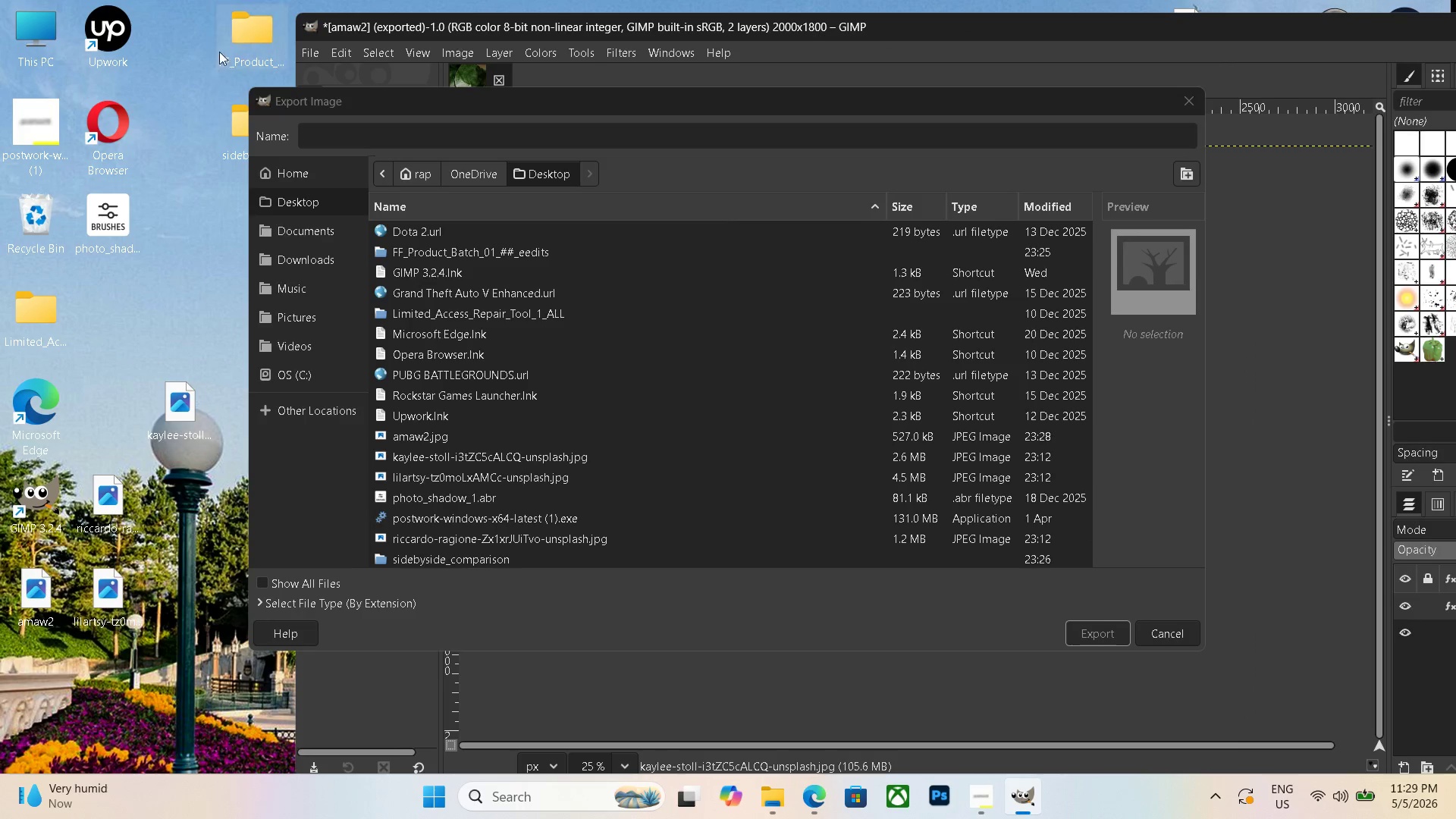 
double_click([235, 36])
 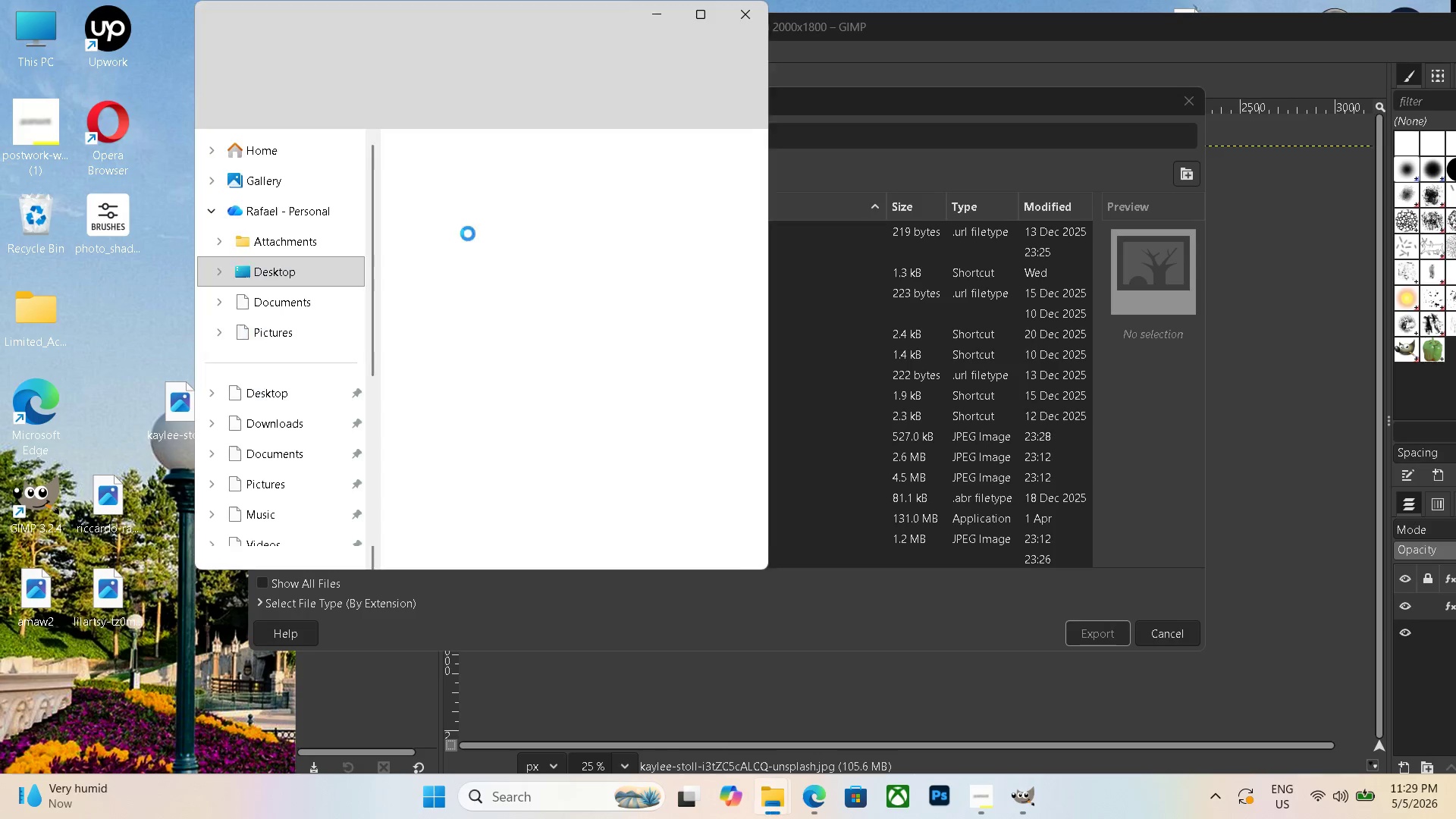 
scroll: coordinate [548, 325], scroll_direction: down, amount: 21.0
 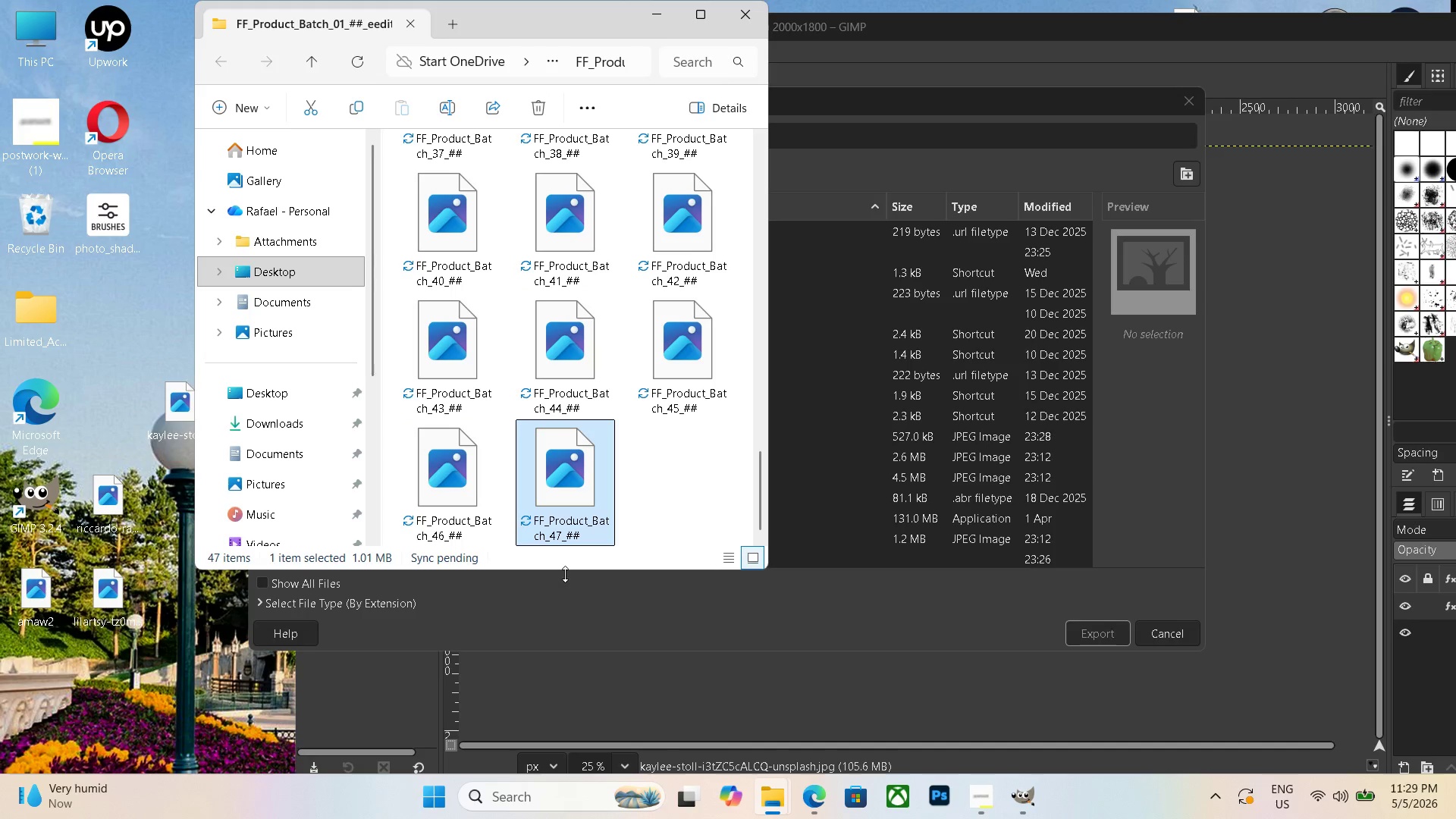 
left_click([584, 538])
 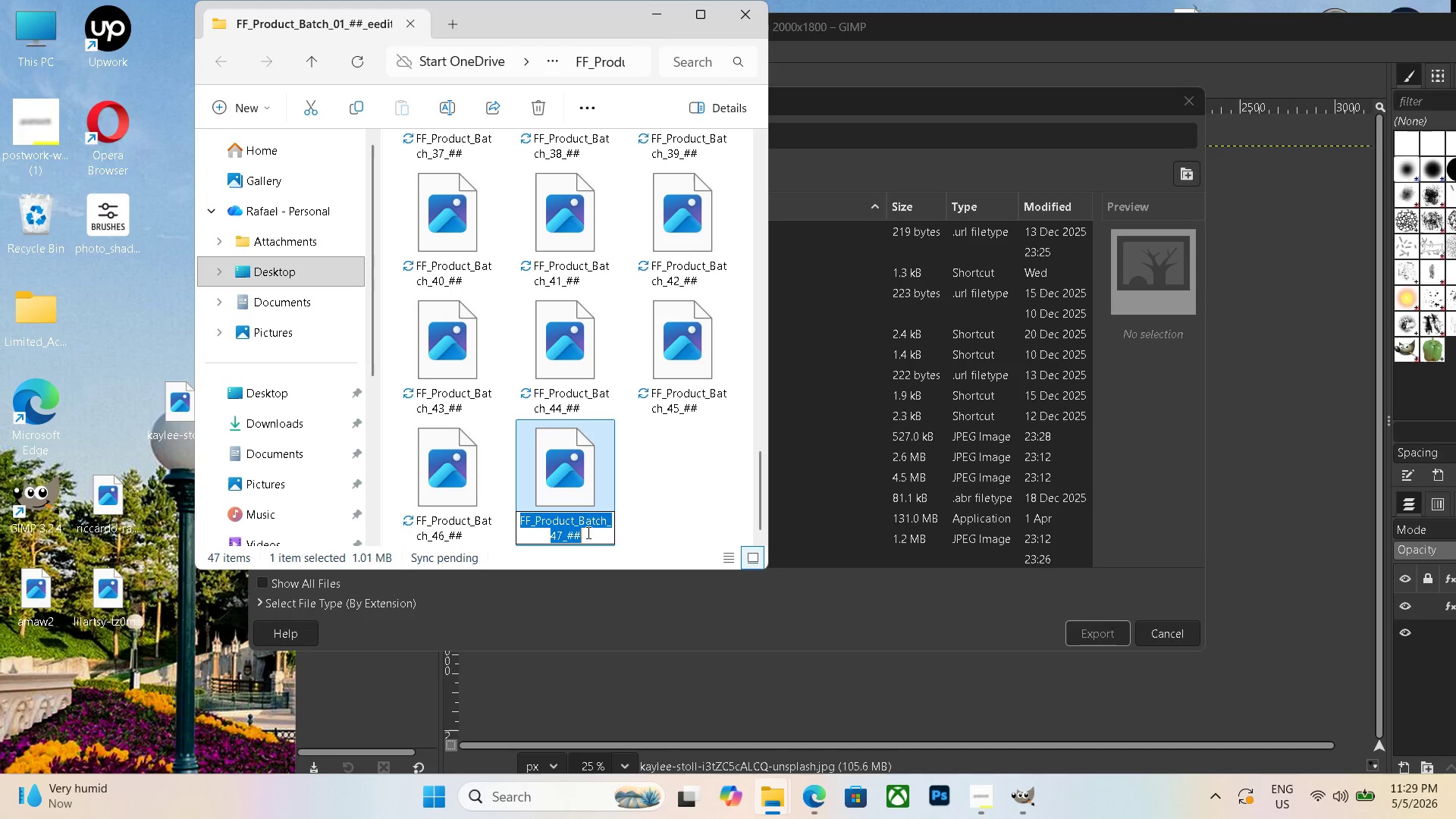 
key(Control+A)
 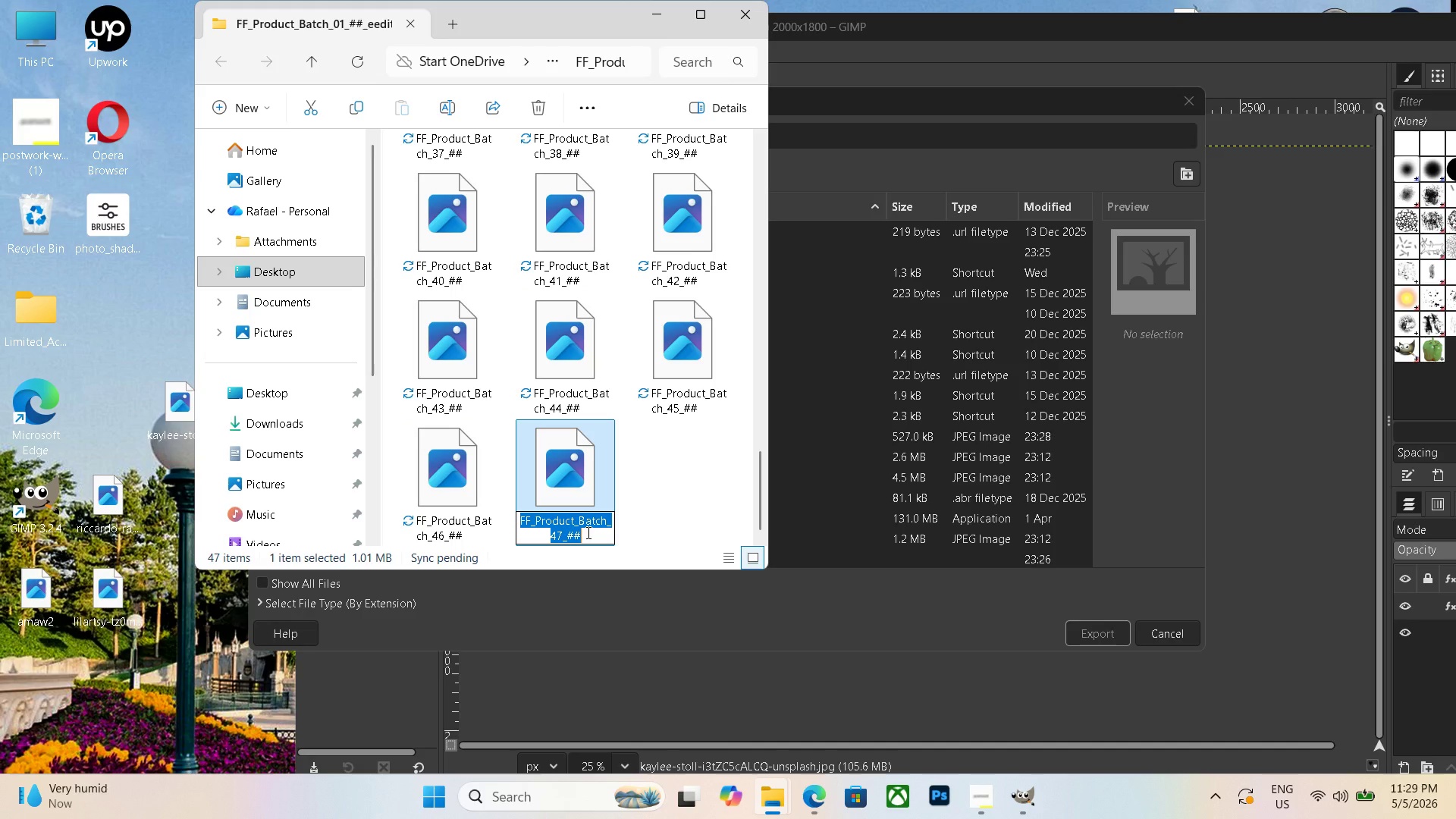 
key(Control+C)
 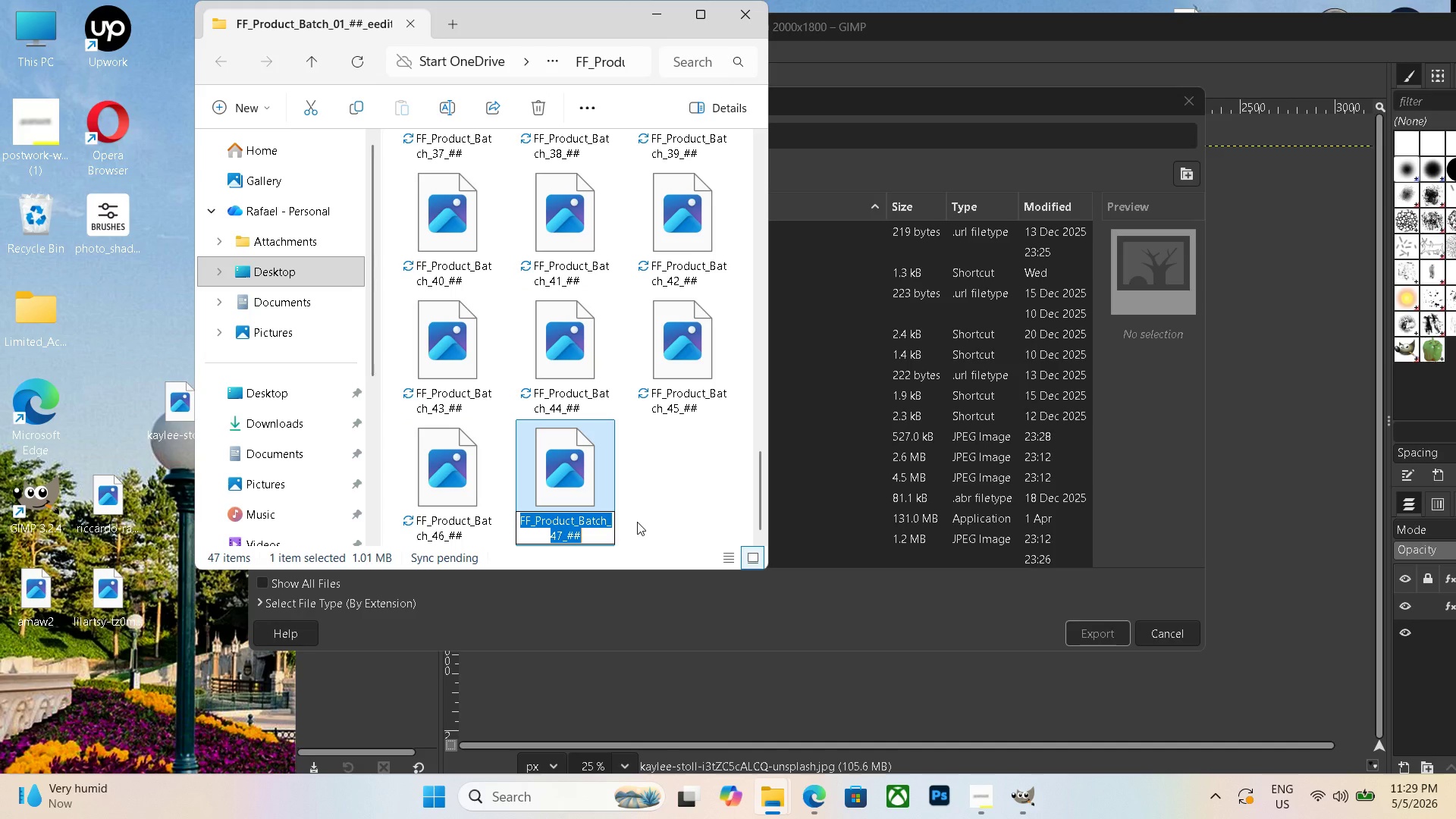 
key(Enter)
 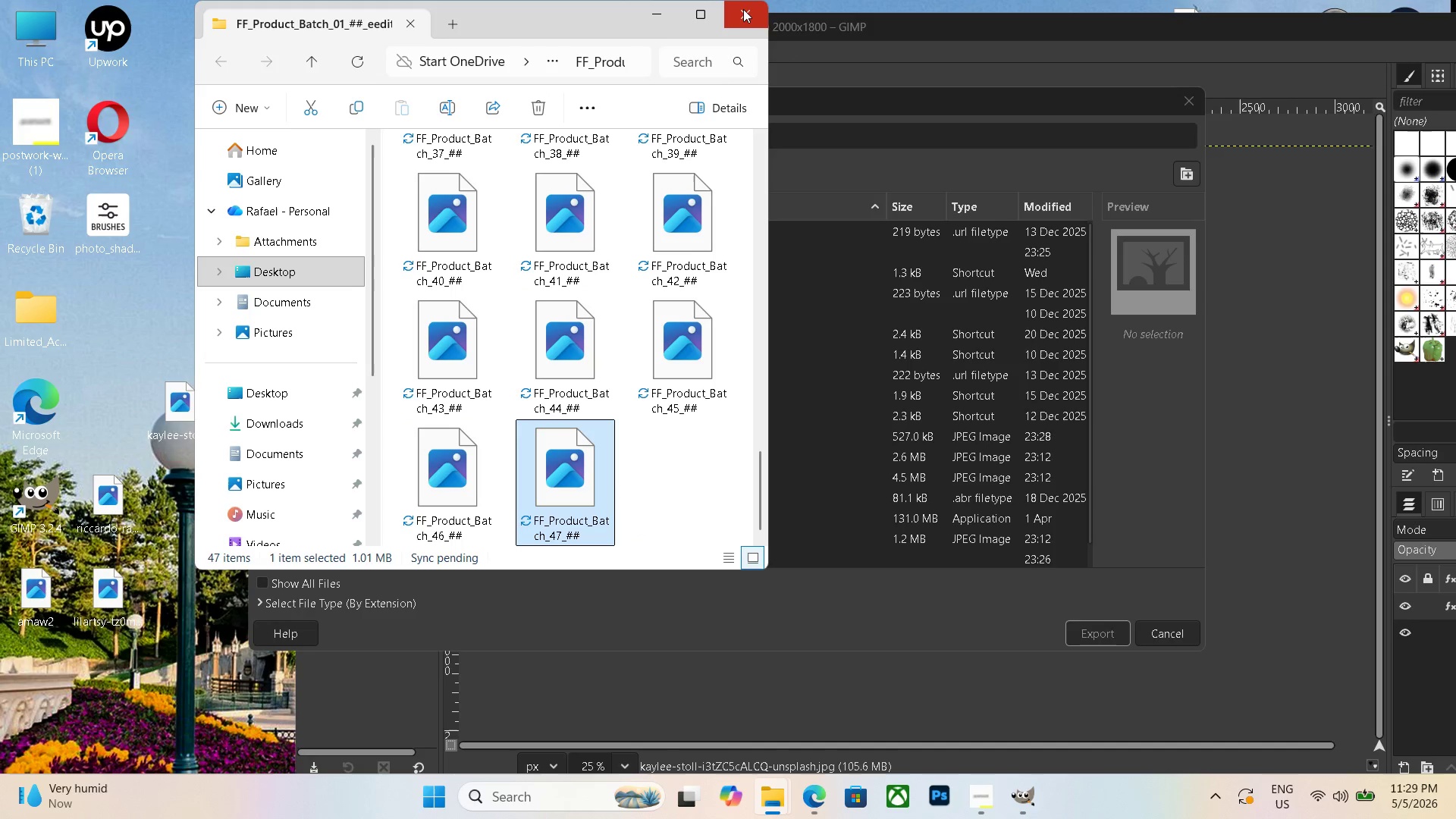 
left_click([744, 10])
 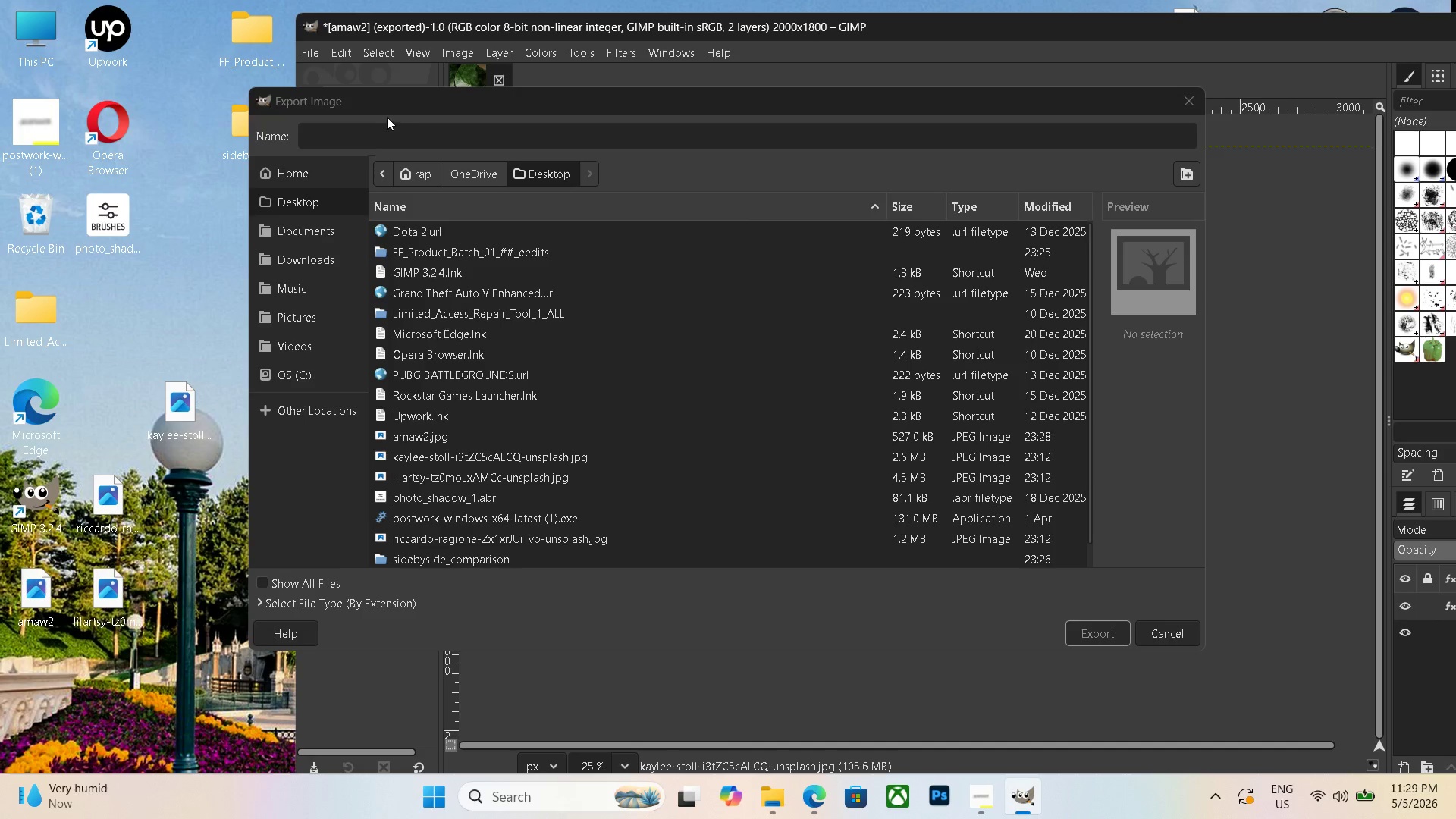 
left_click([378, 130])
 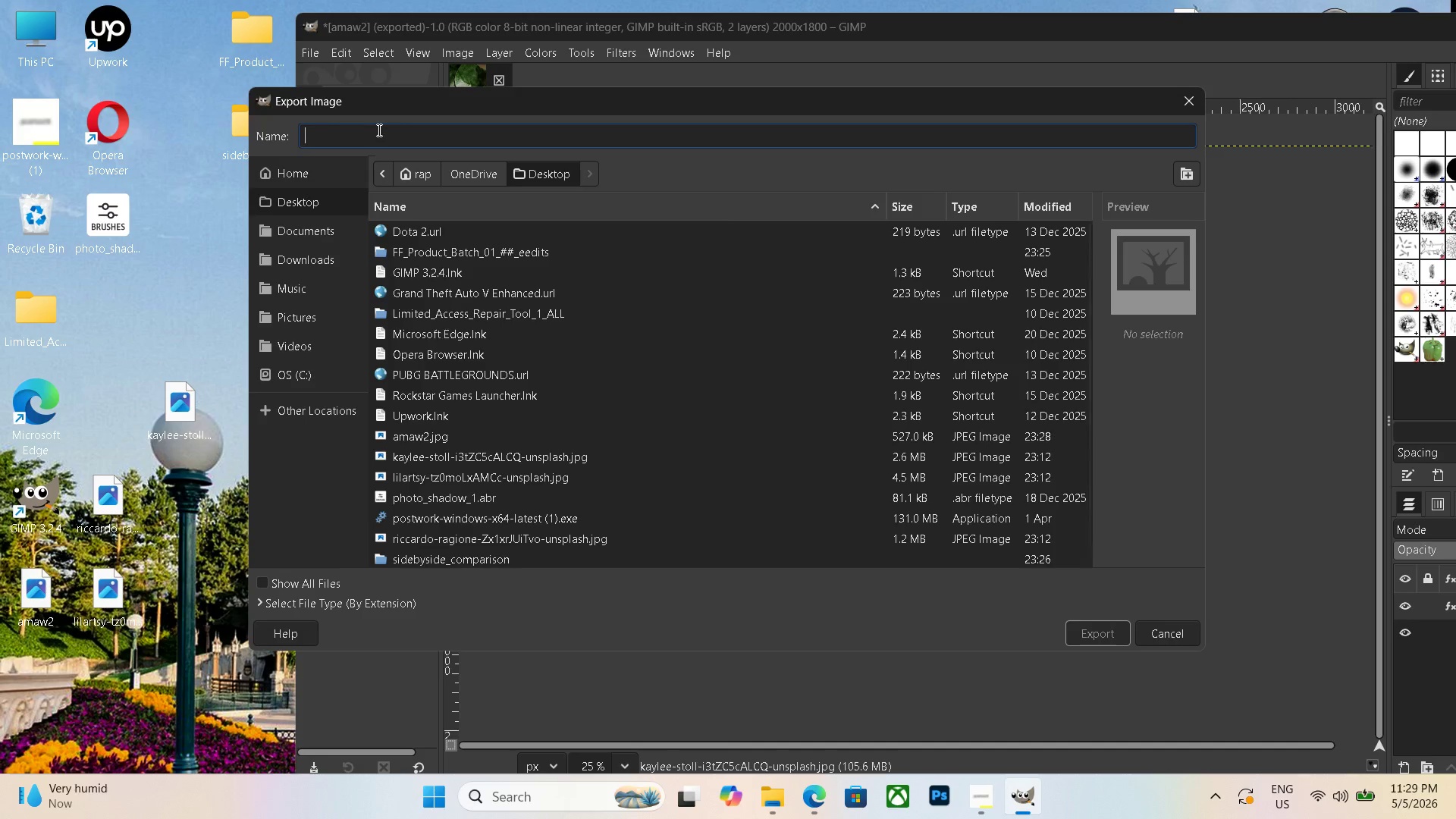 
key(Control+V)
 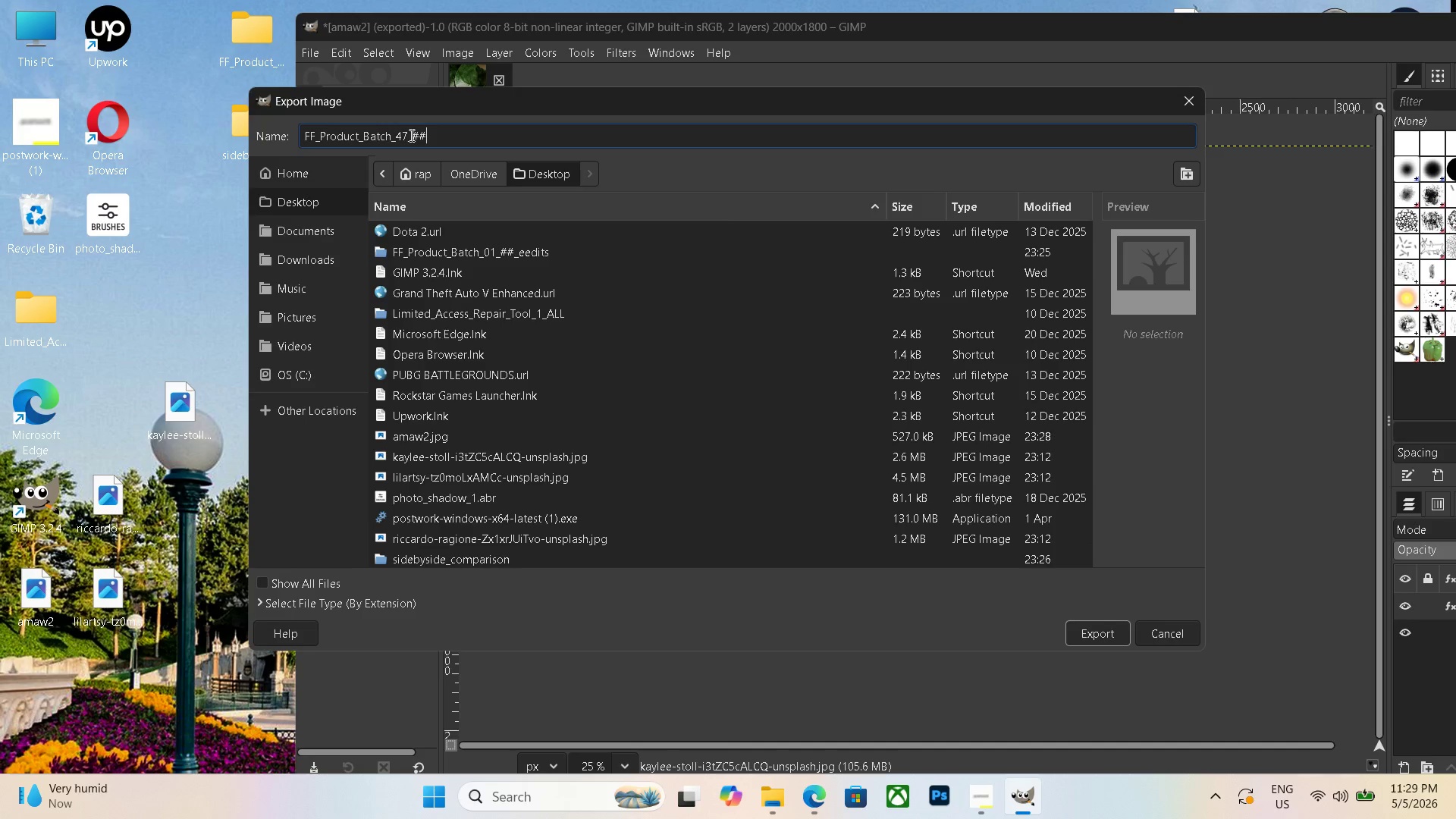 
left_click([410, 135])
 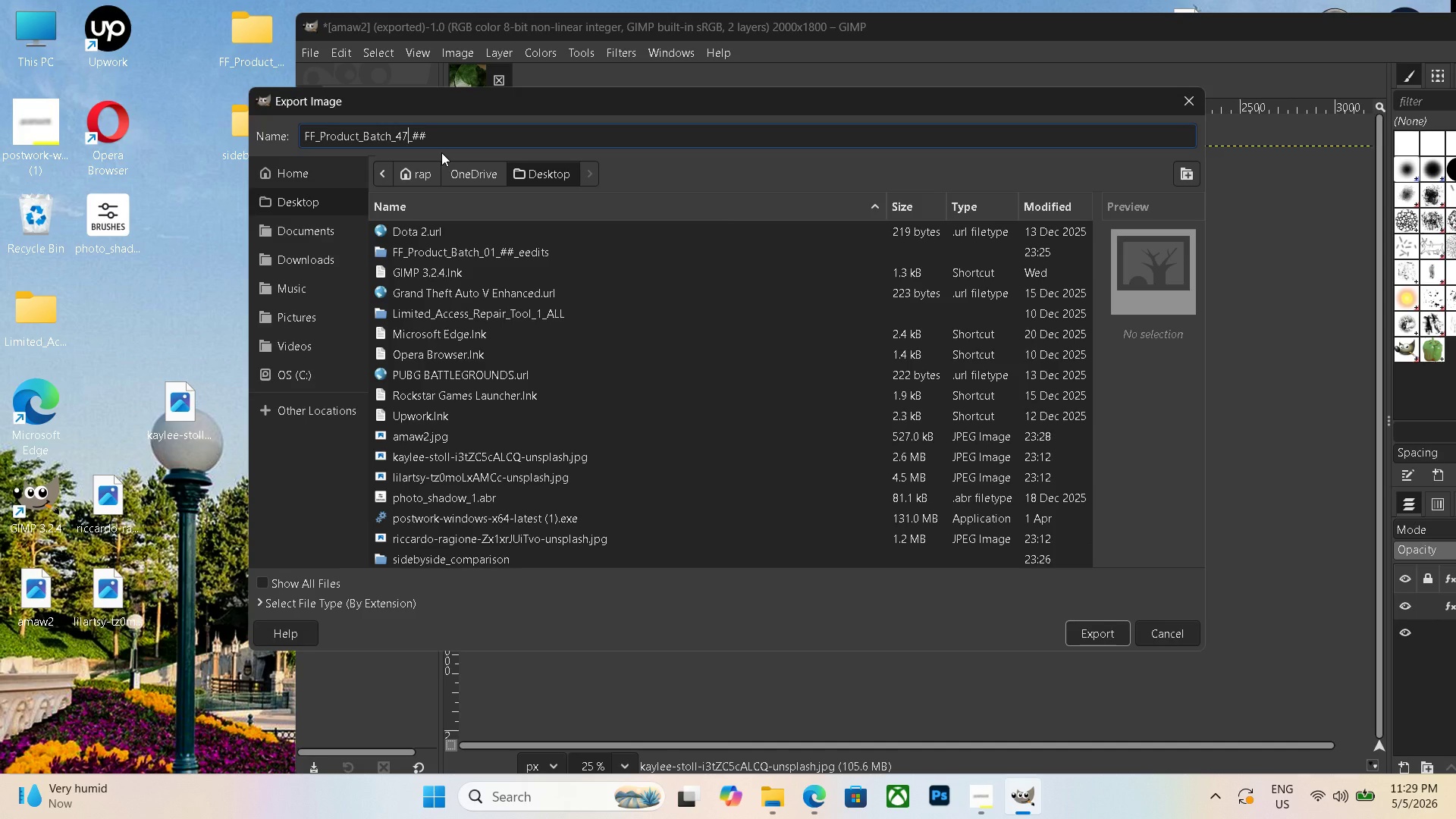 
key(Backspace)
 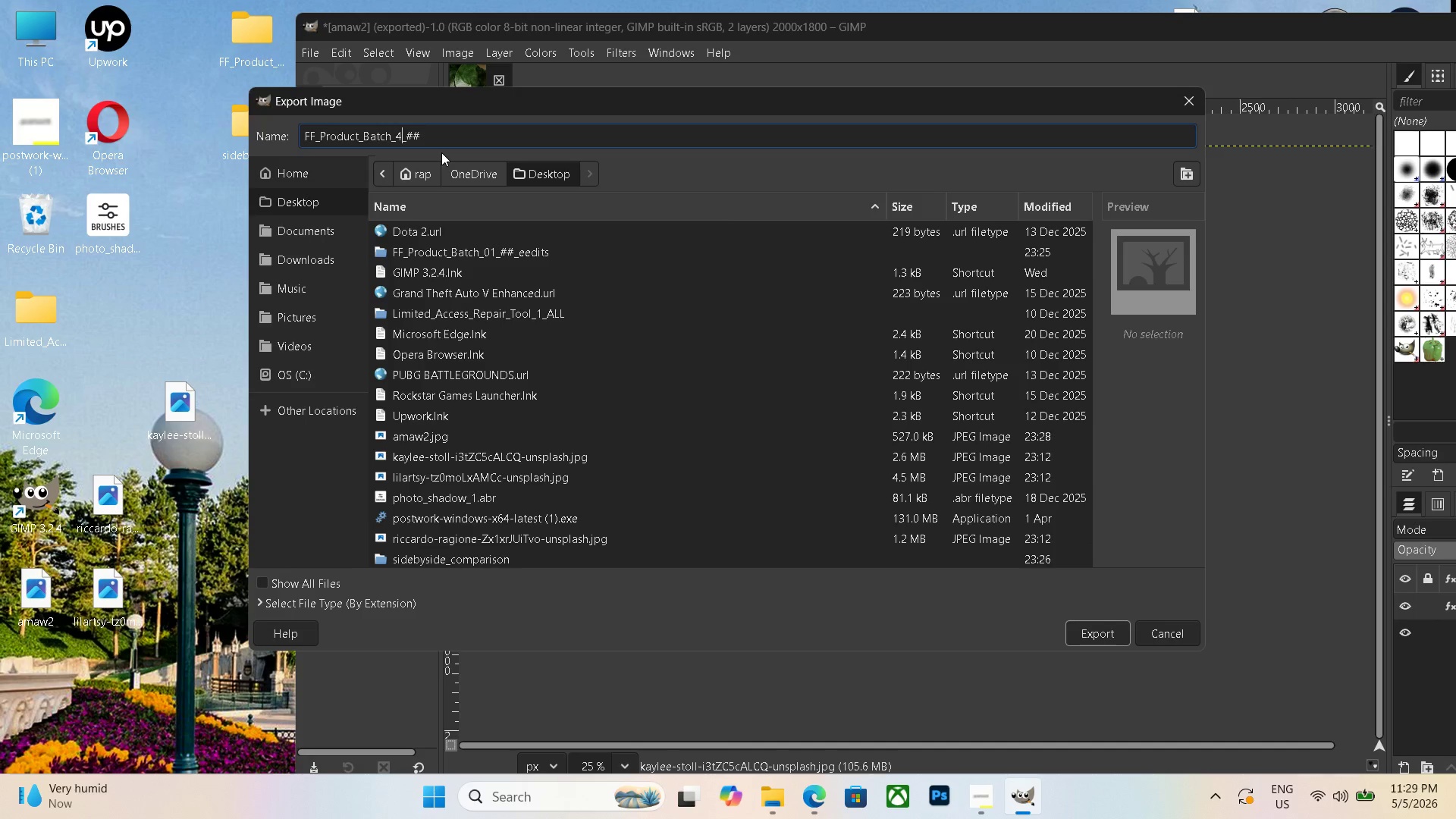 
key(Numpad8)
 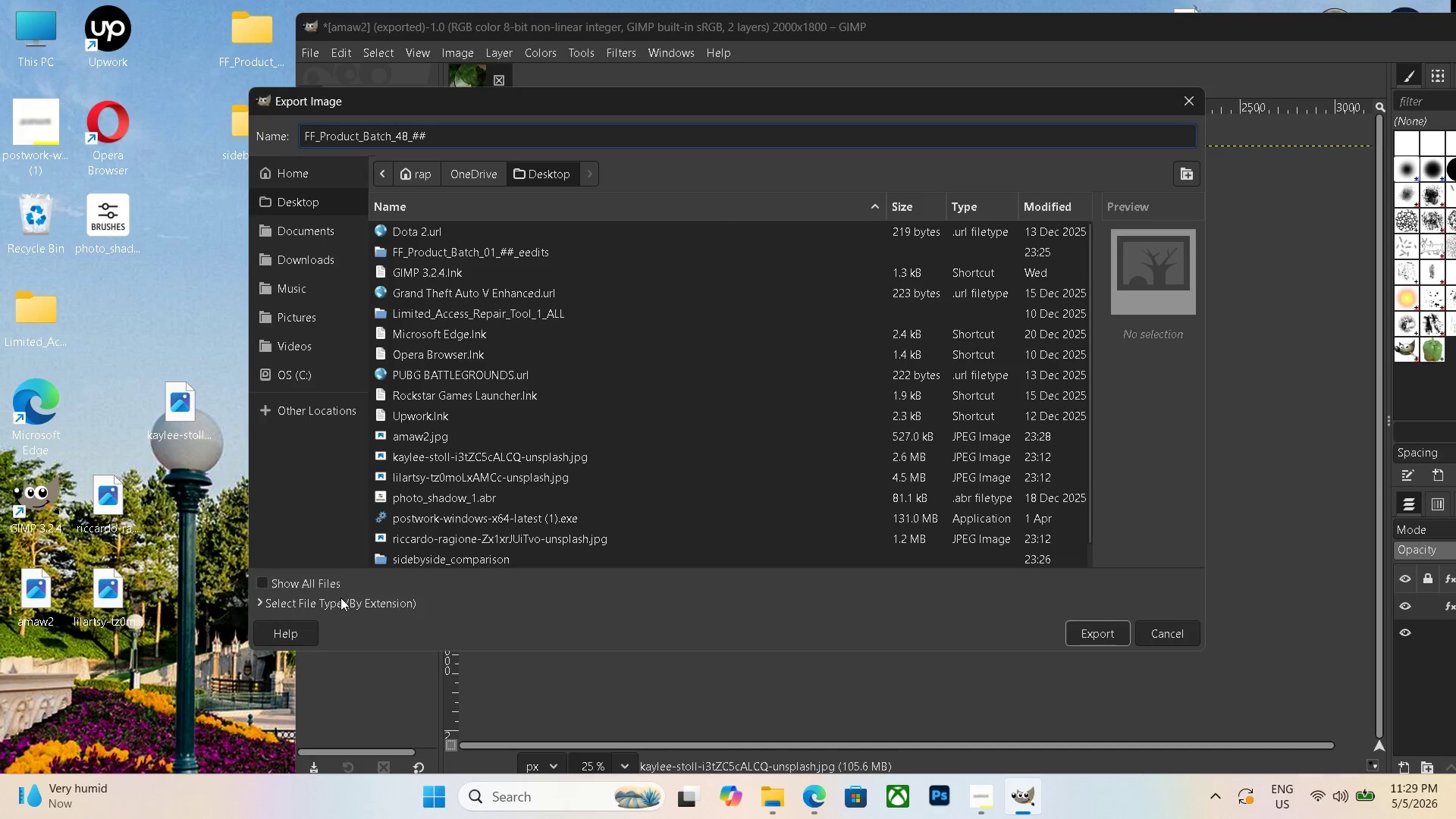 
left_click([348, 582])
 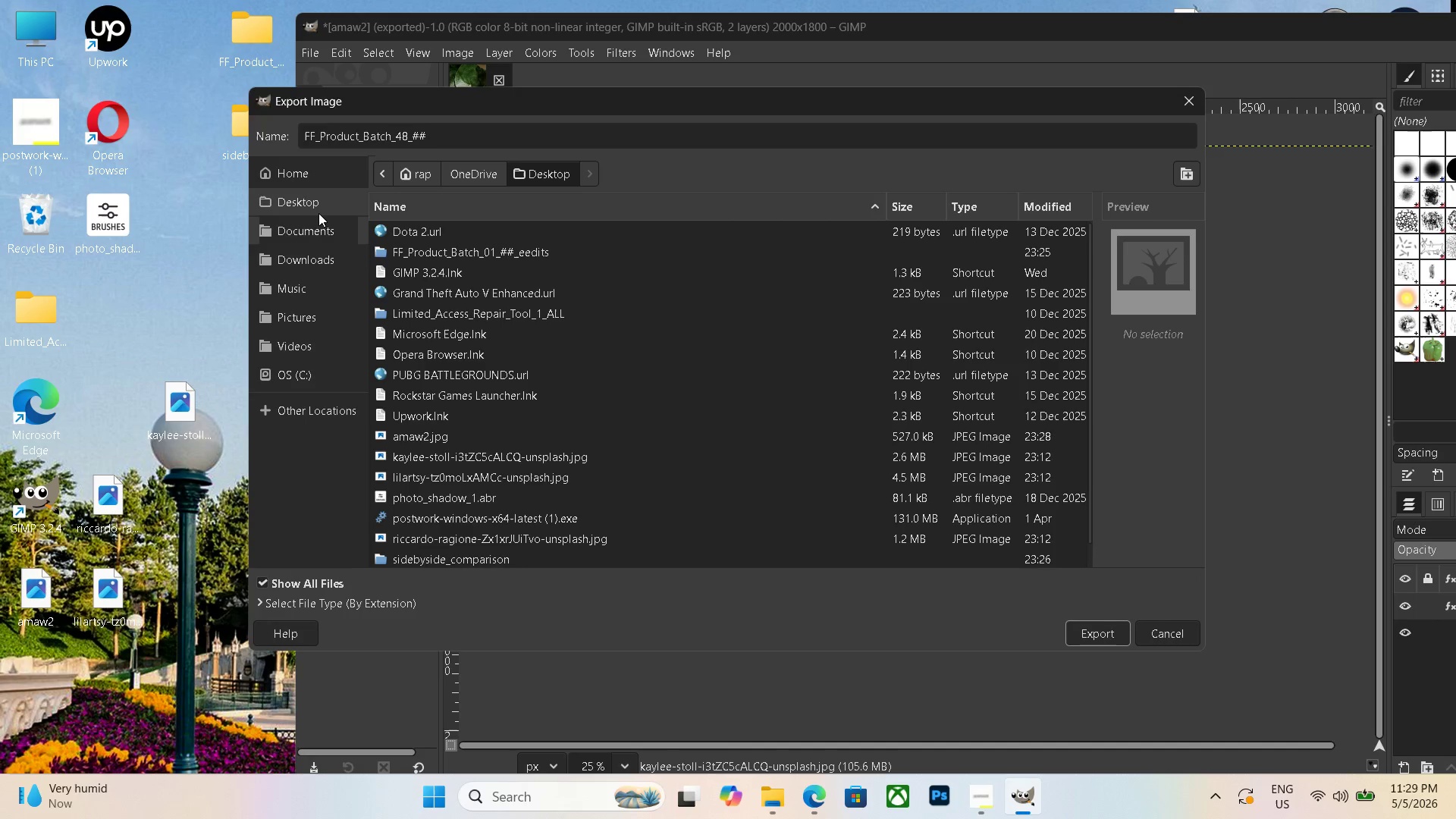 
left_click([317, 208])
 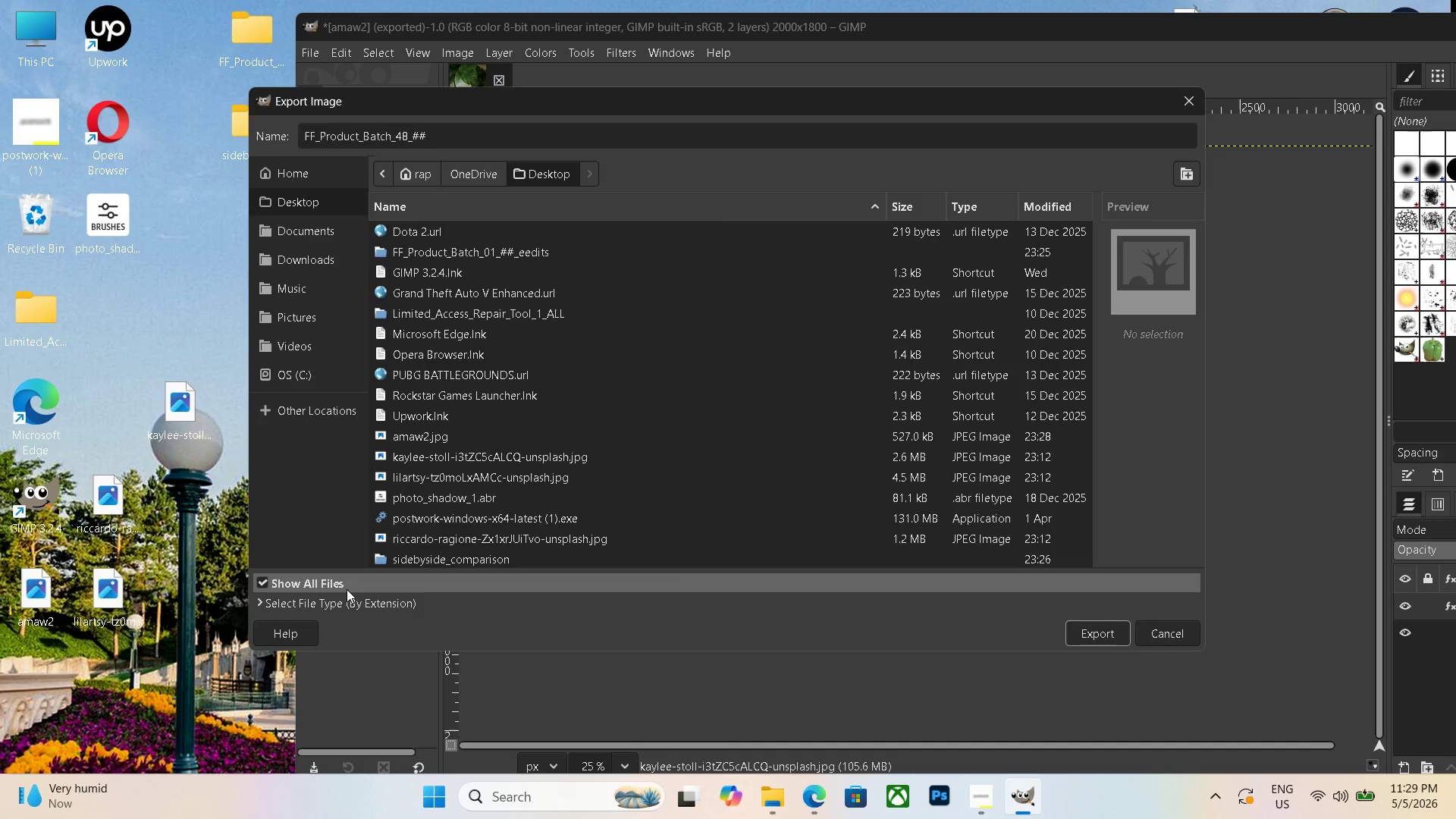 
left_click([347, 599])
 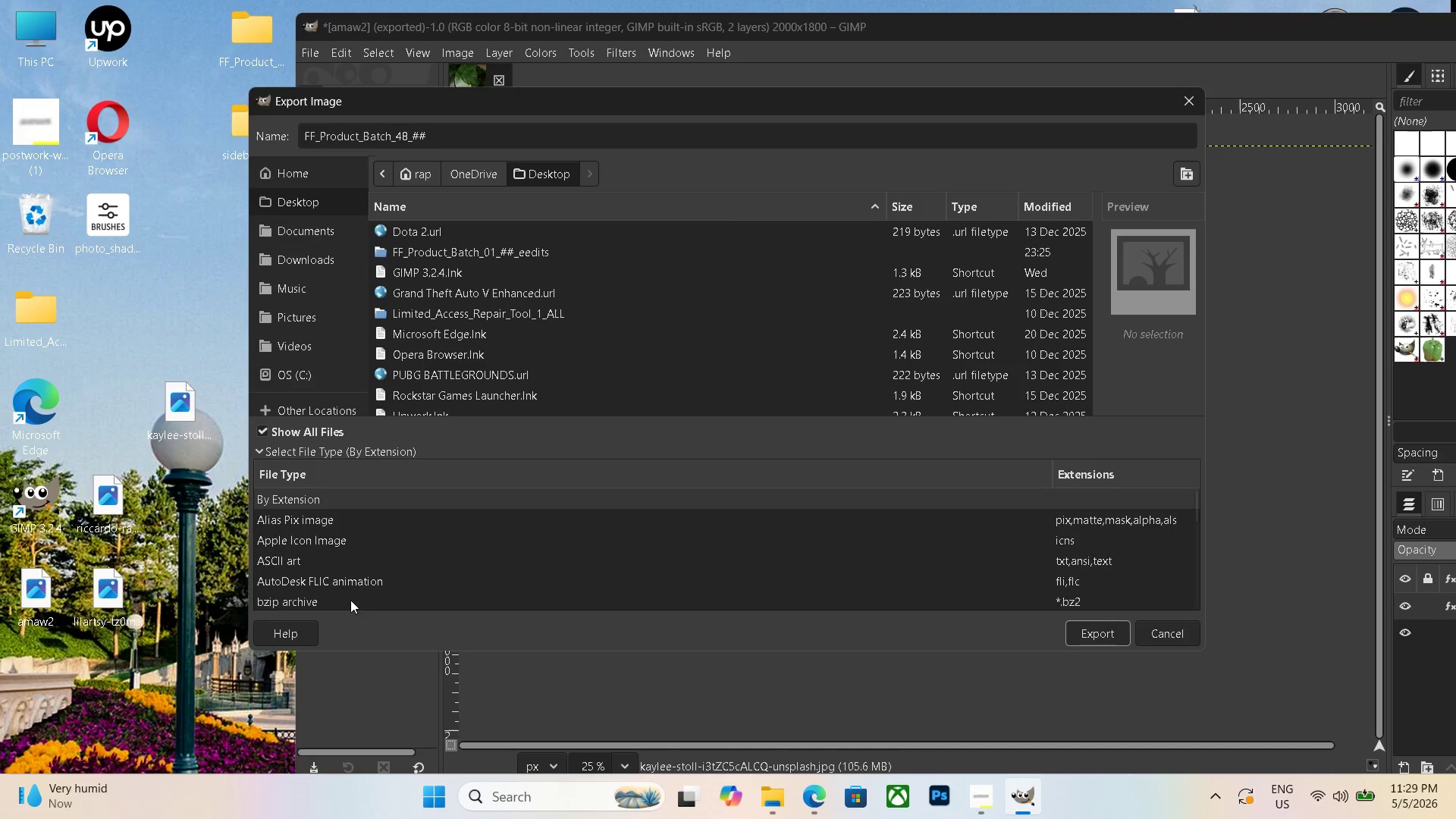 
scroll: coordinate [334, 585], scroll_direction: down, amount: 20.0
 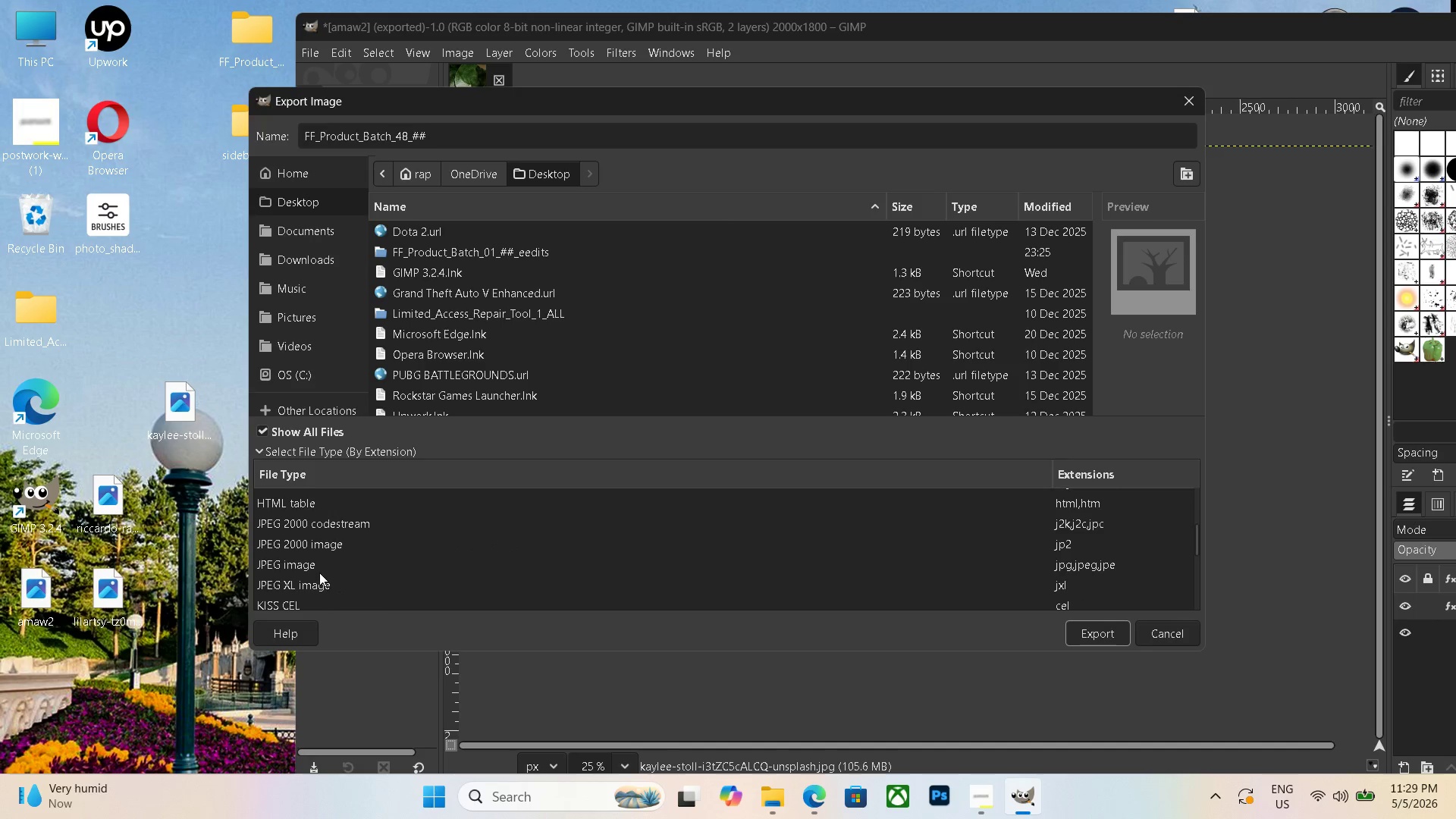 
left_click([318, 572])
 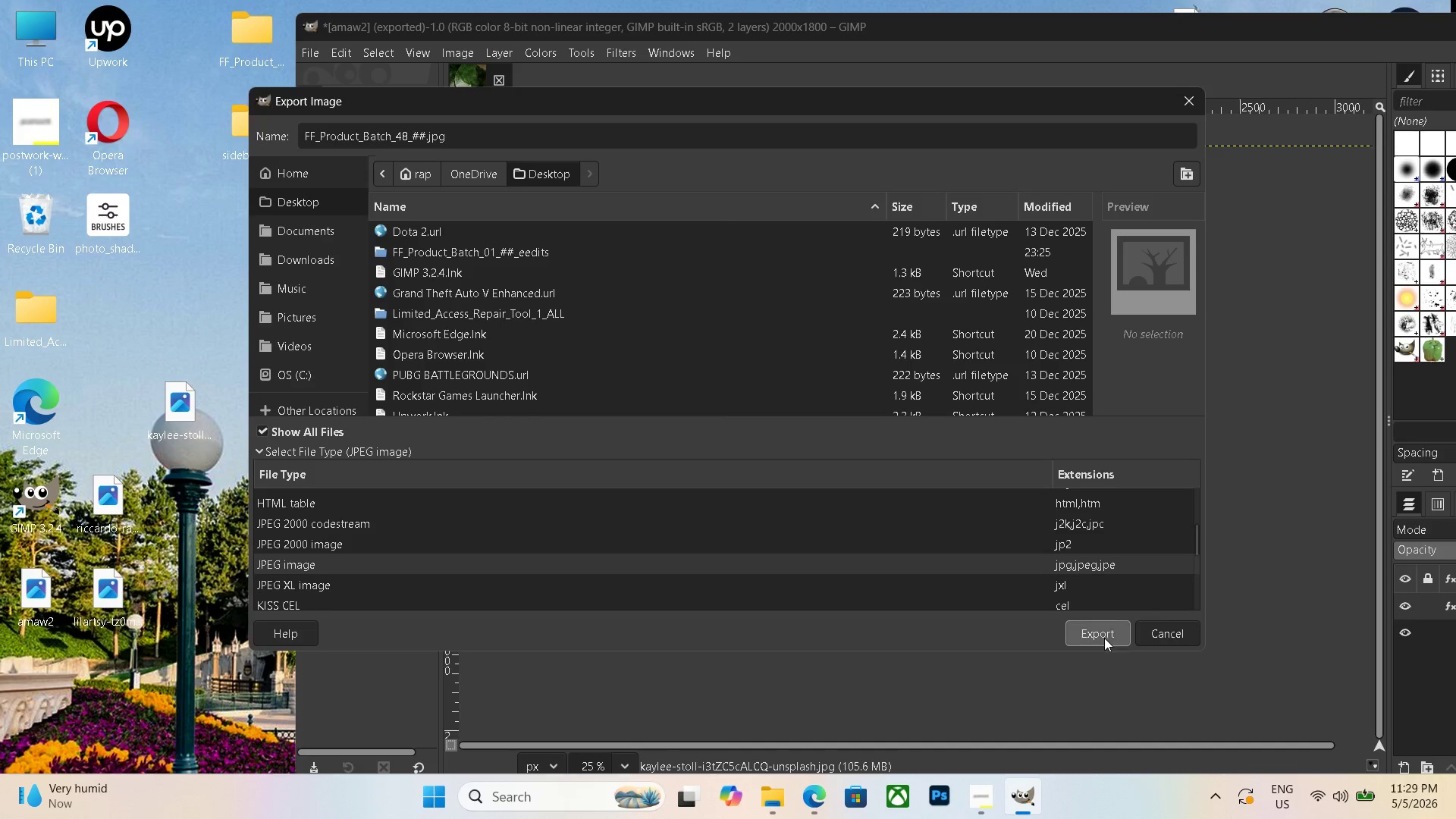 
left_click([1104, 638])
 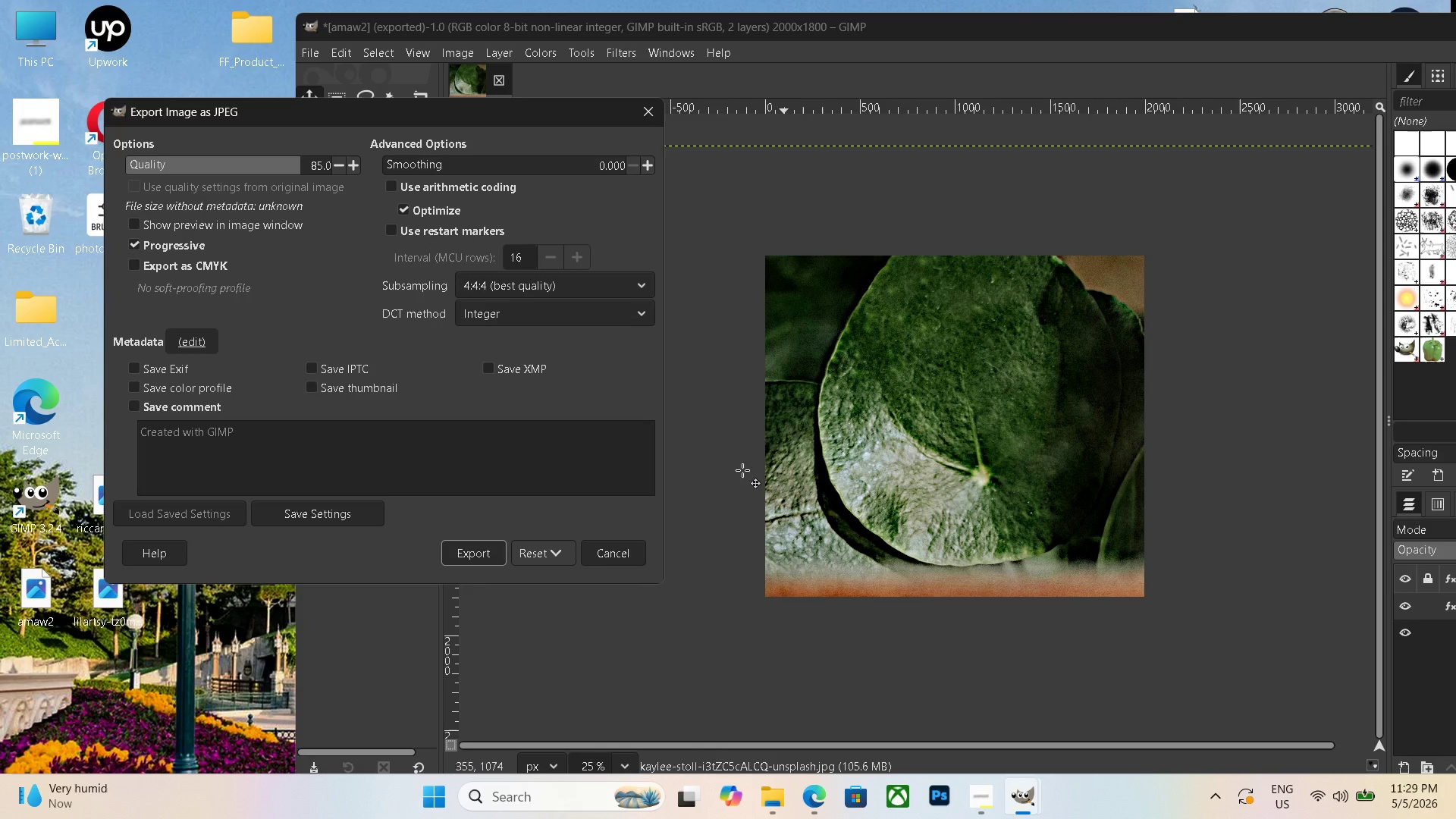 
left_click([475, 548])
 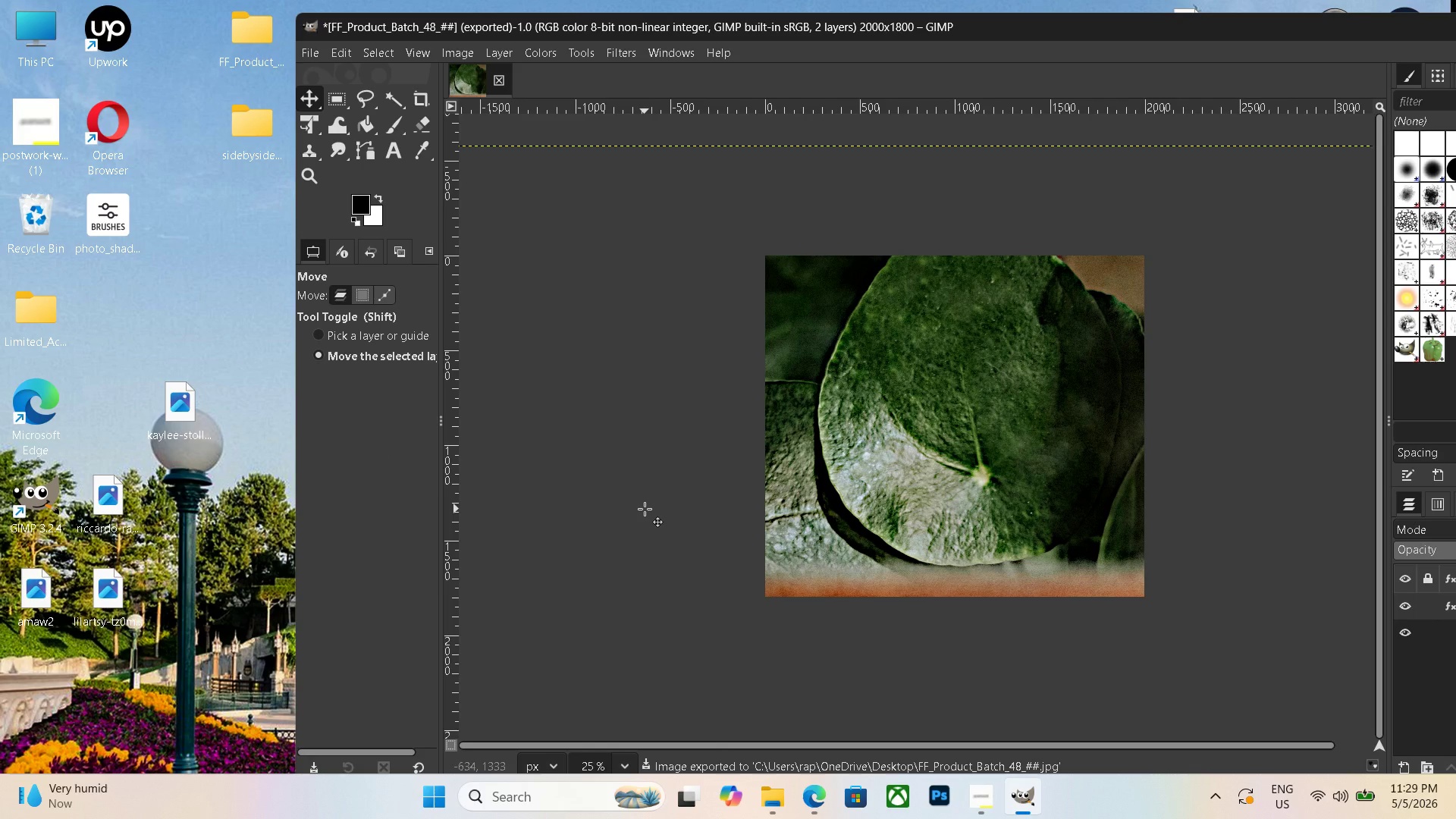 
key(Control+ControlLeft)
 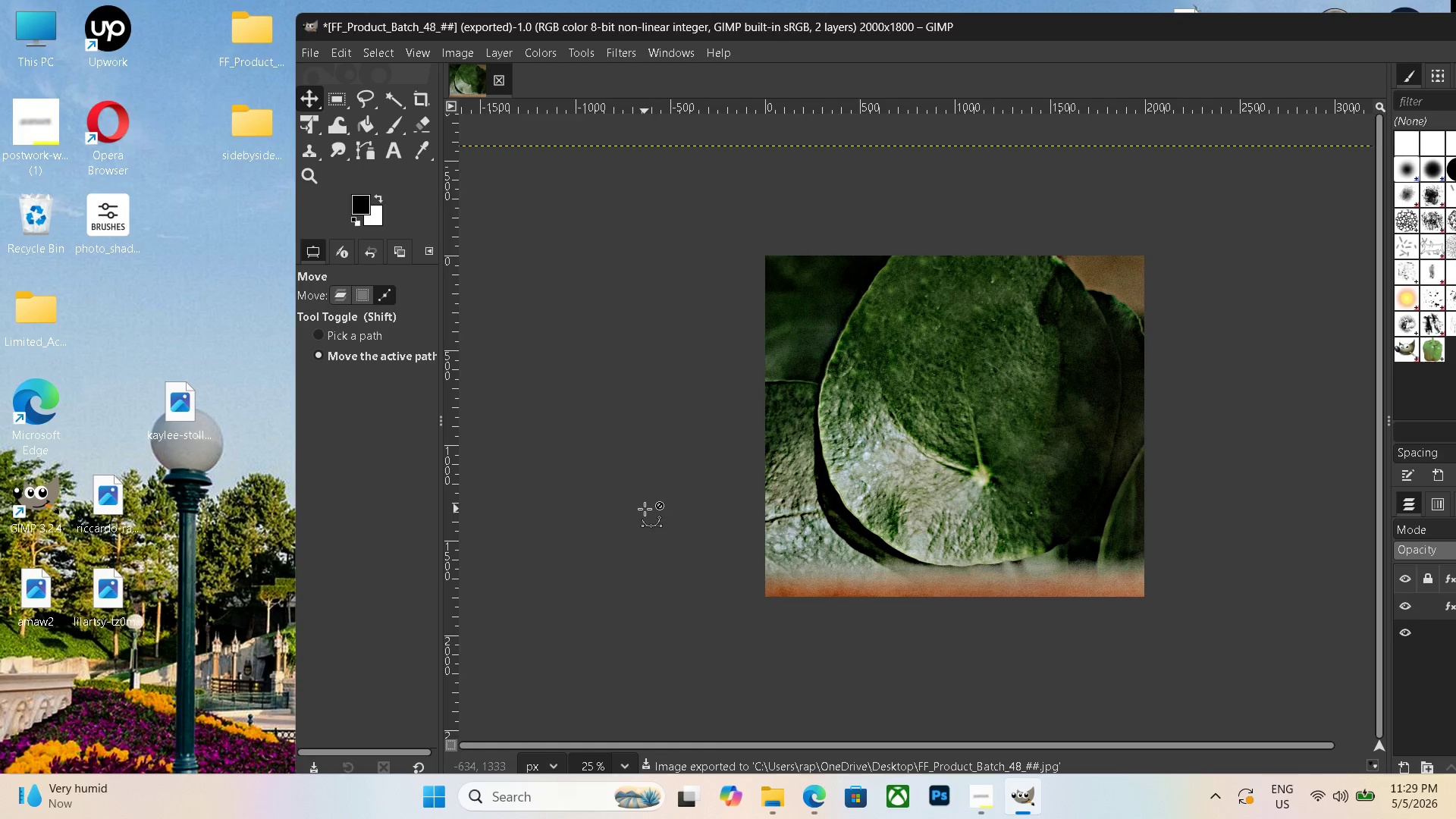 
key(Control+N)
 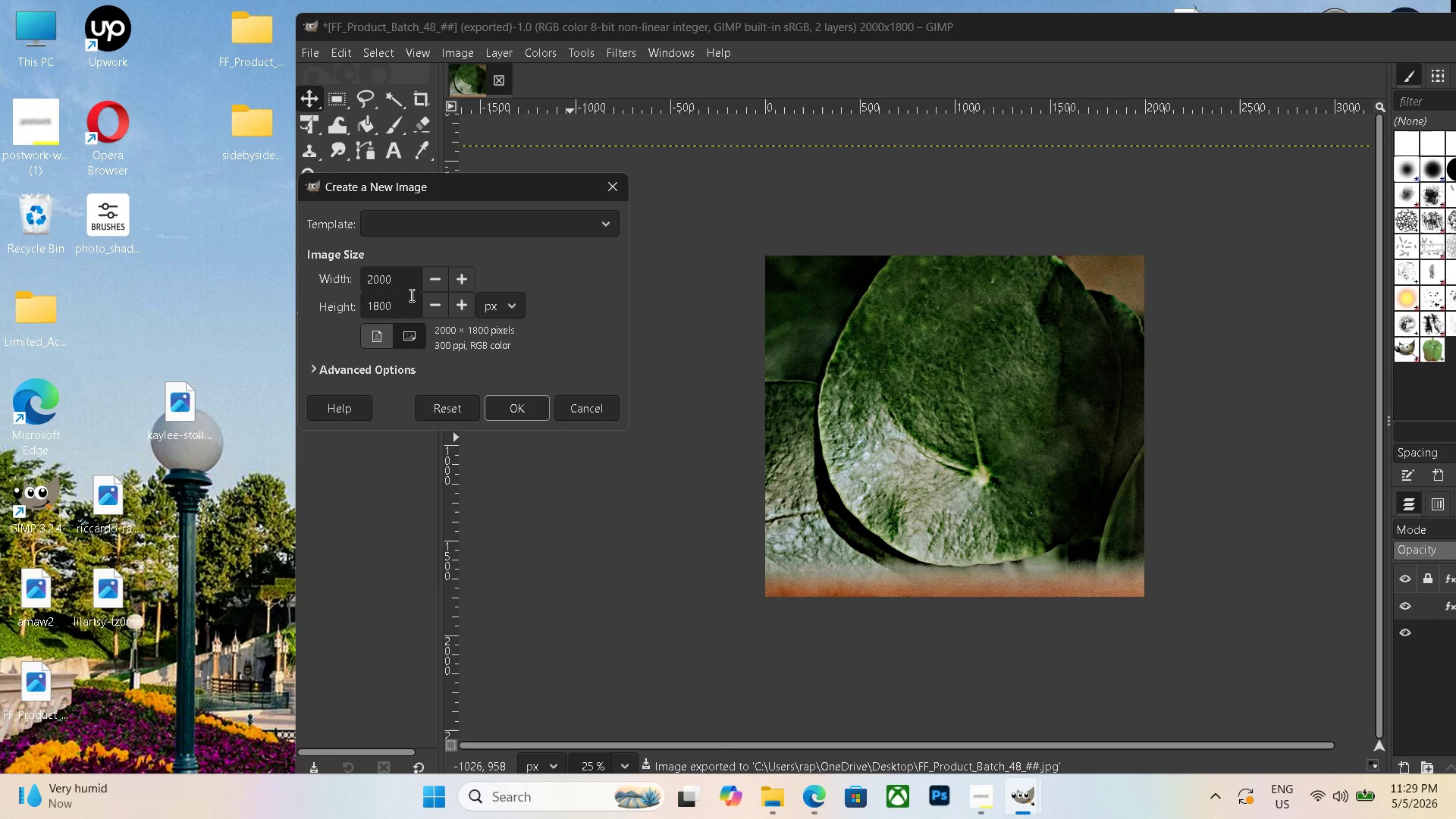 
left_click_drag(start_coordinate=[402, 273], to_coordinate=[256, 260])
 